 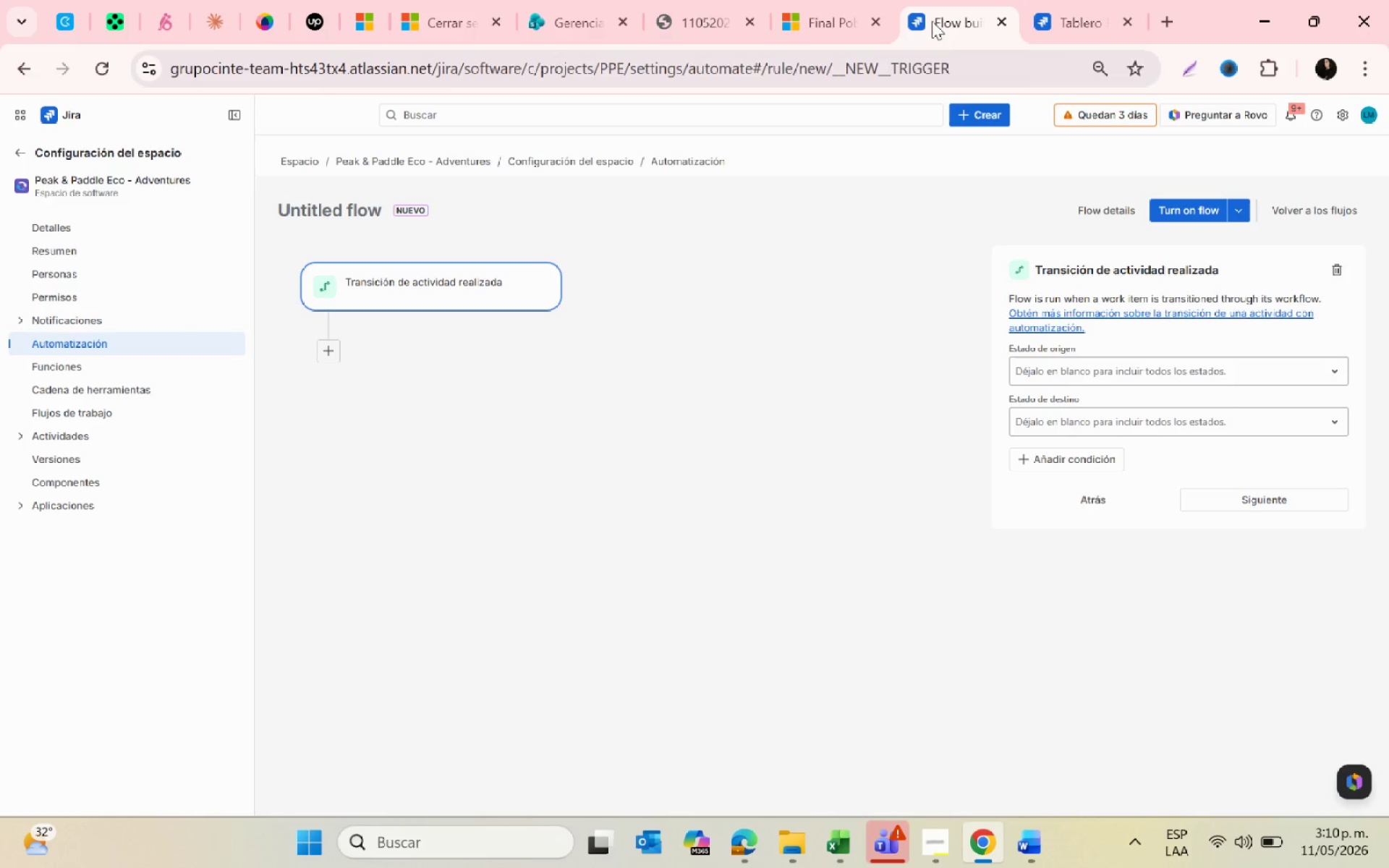 
left_click([1043, 373])
 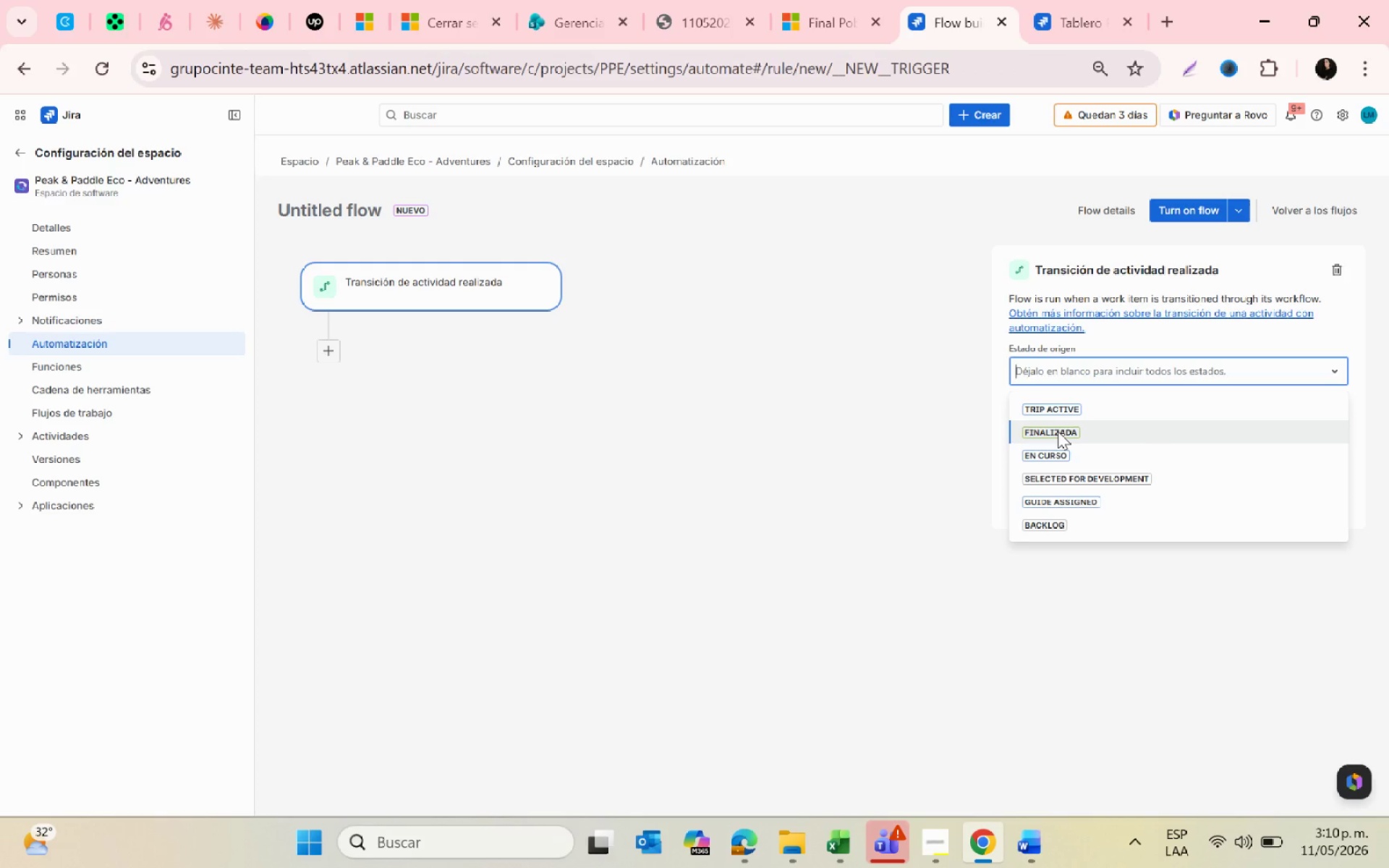 
left_click([1058, 431])
 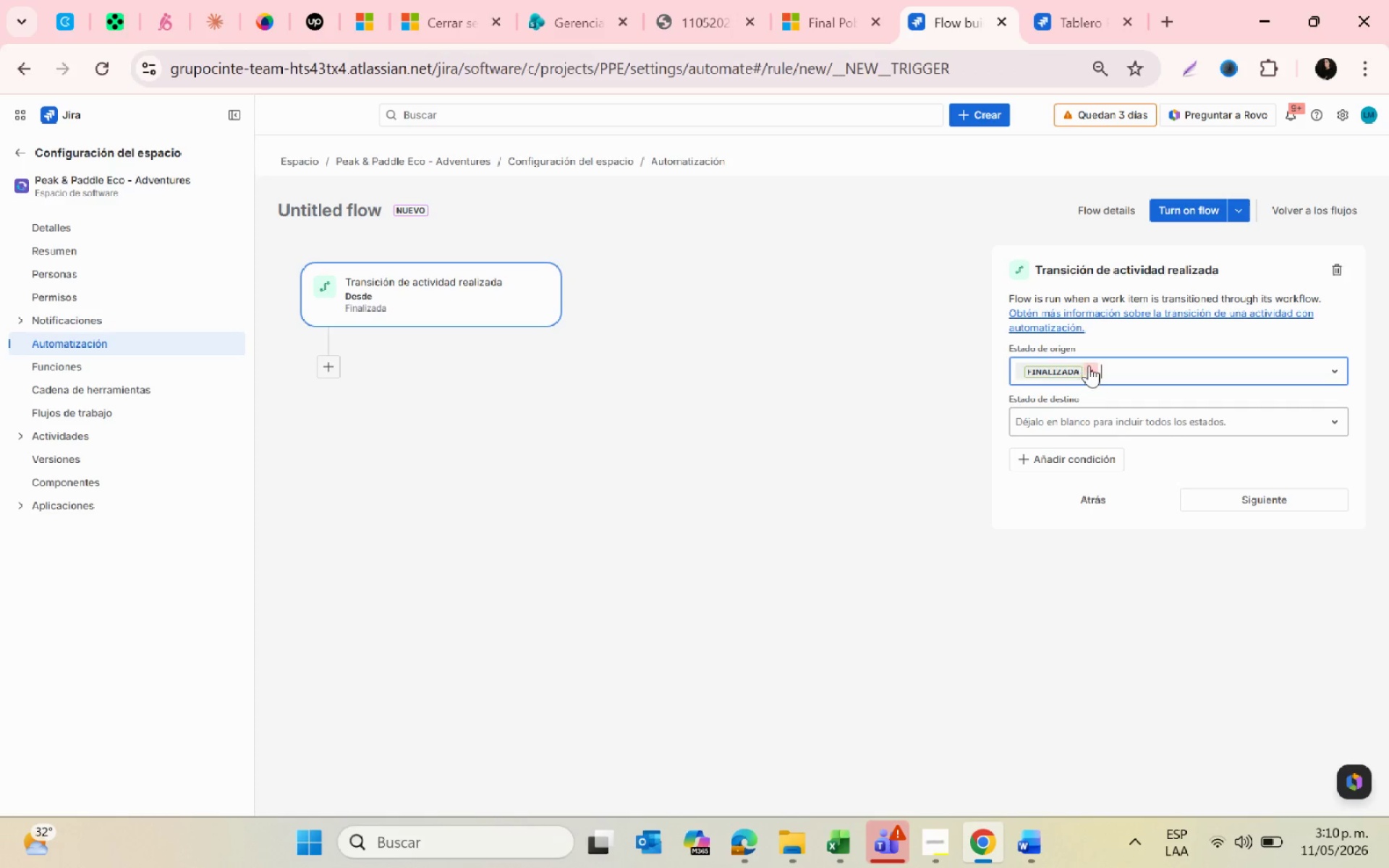 
double_click([1079, 427])
 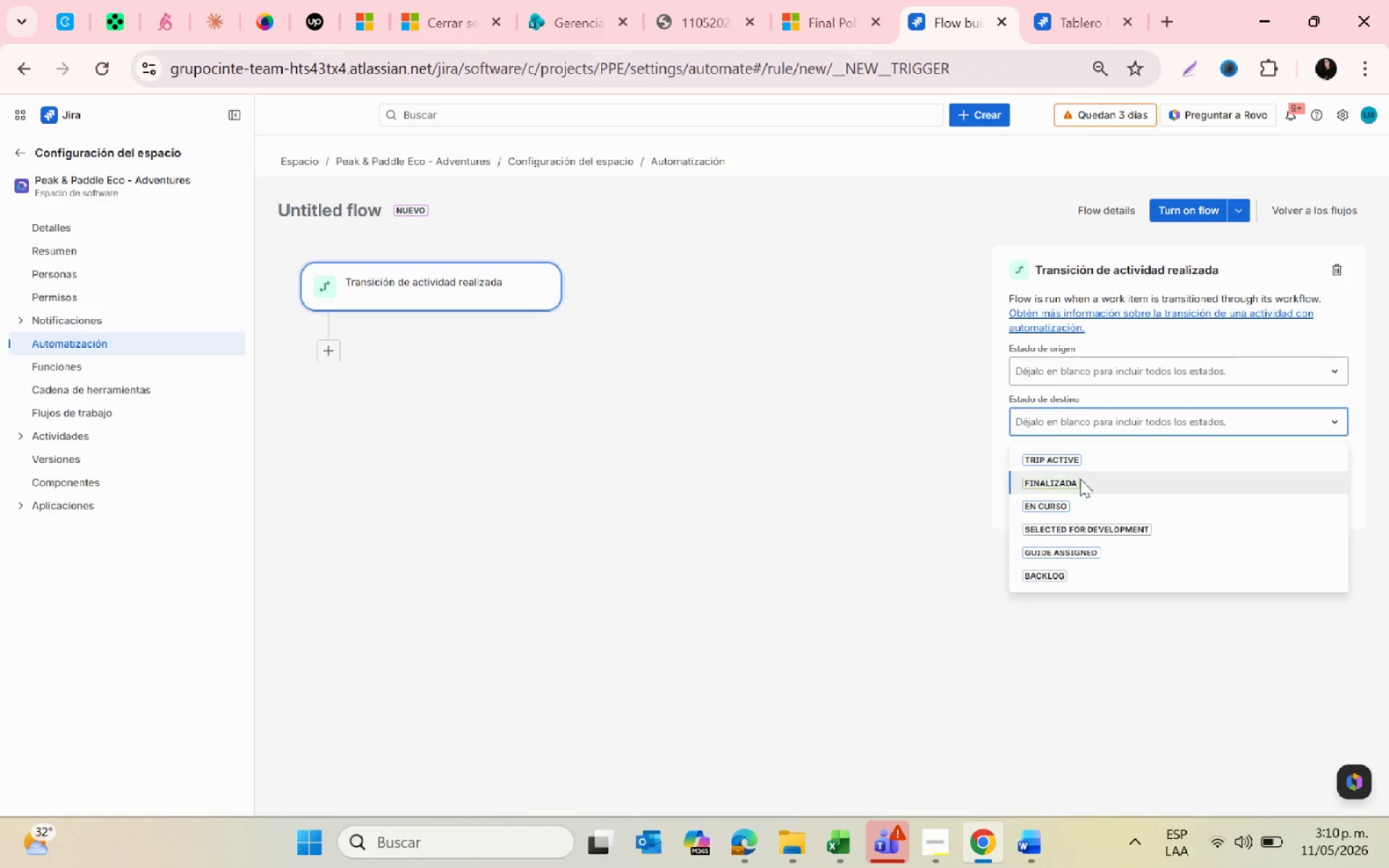 
left_click([1080, 479])
 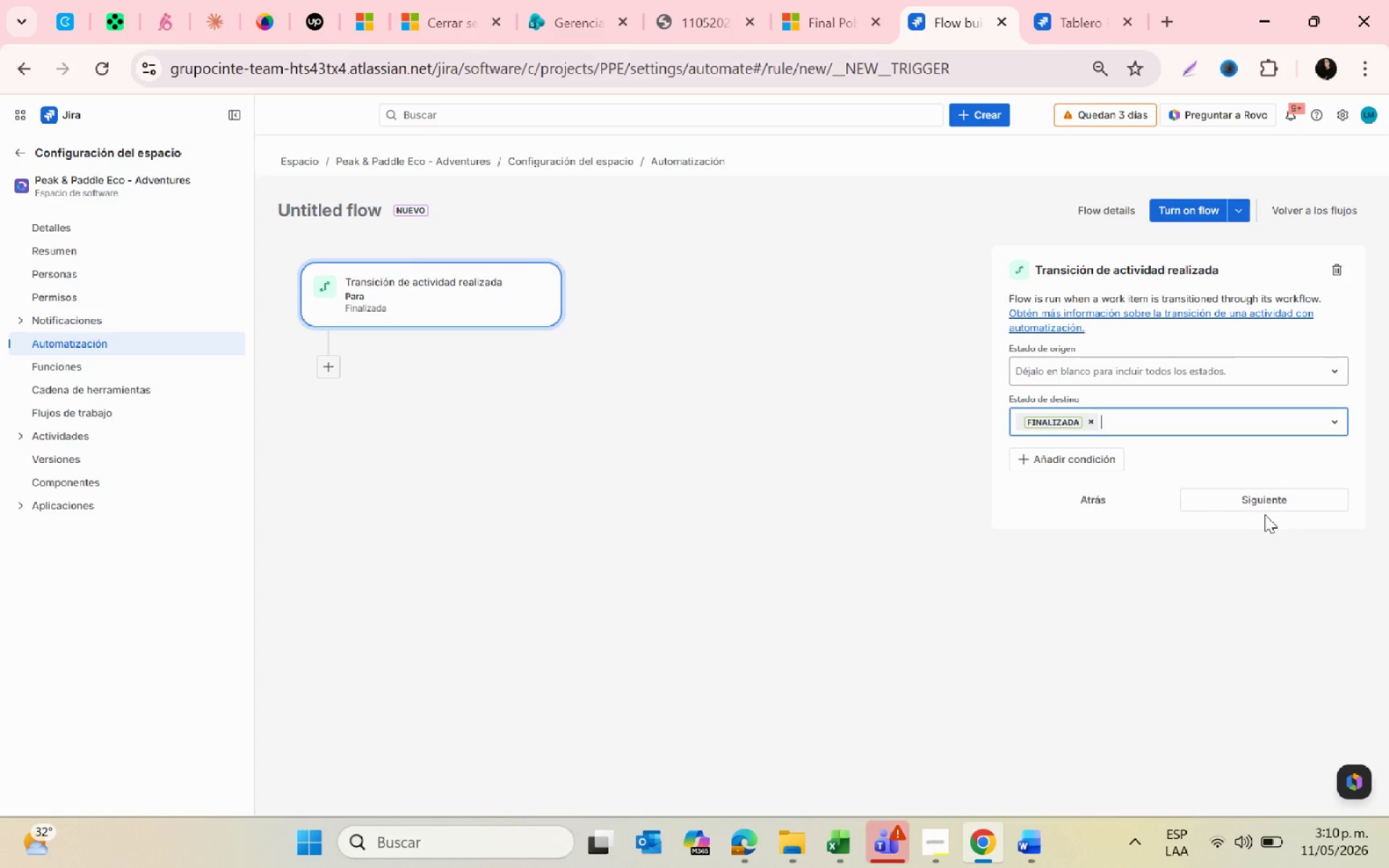 
left_click([1264, 501])
 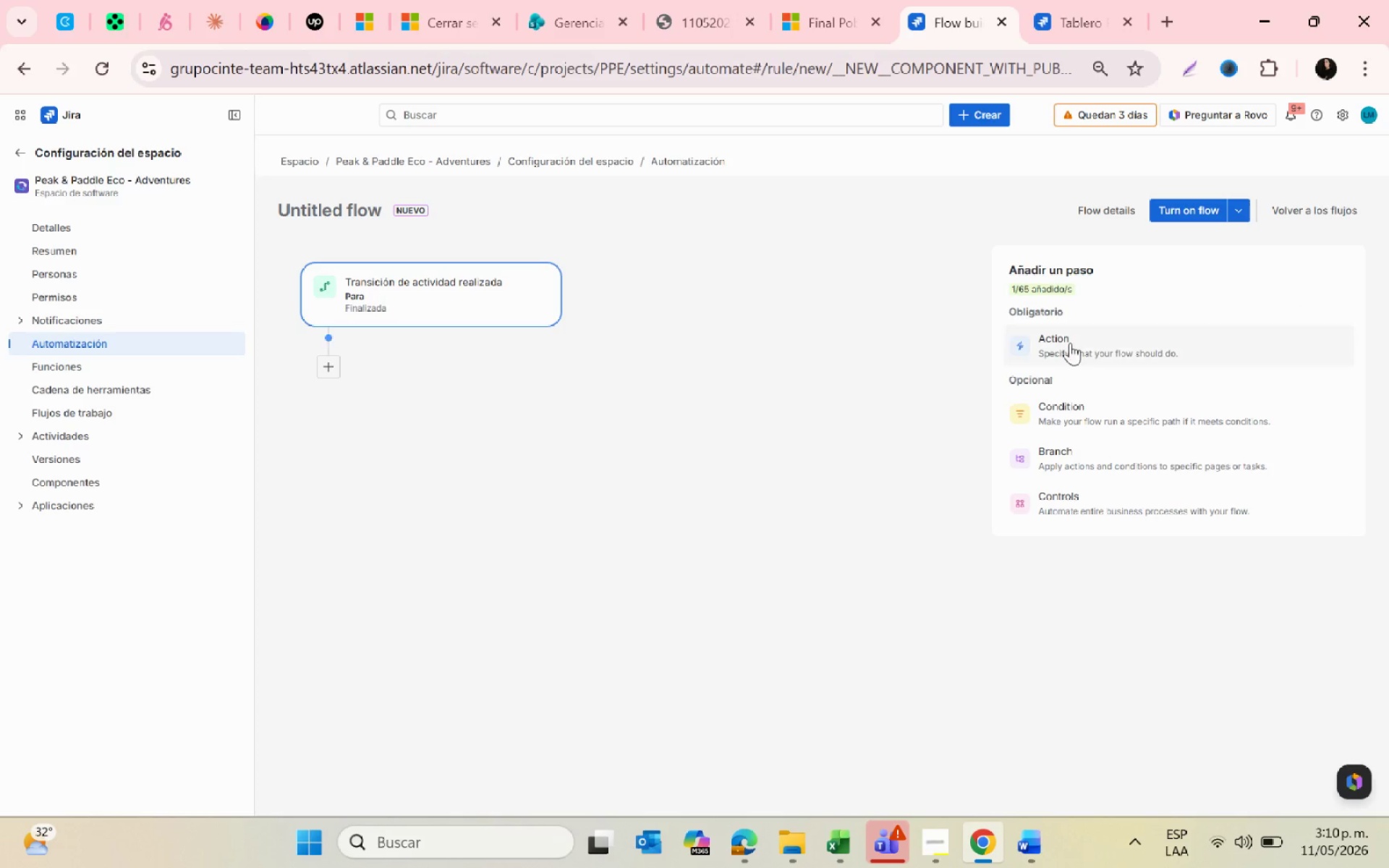 
left_click([1070, 343])
 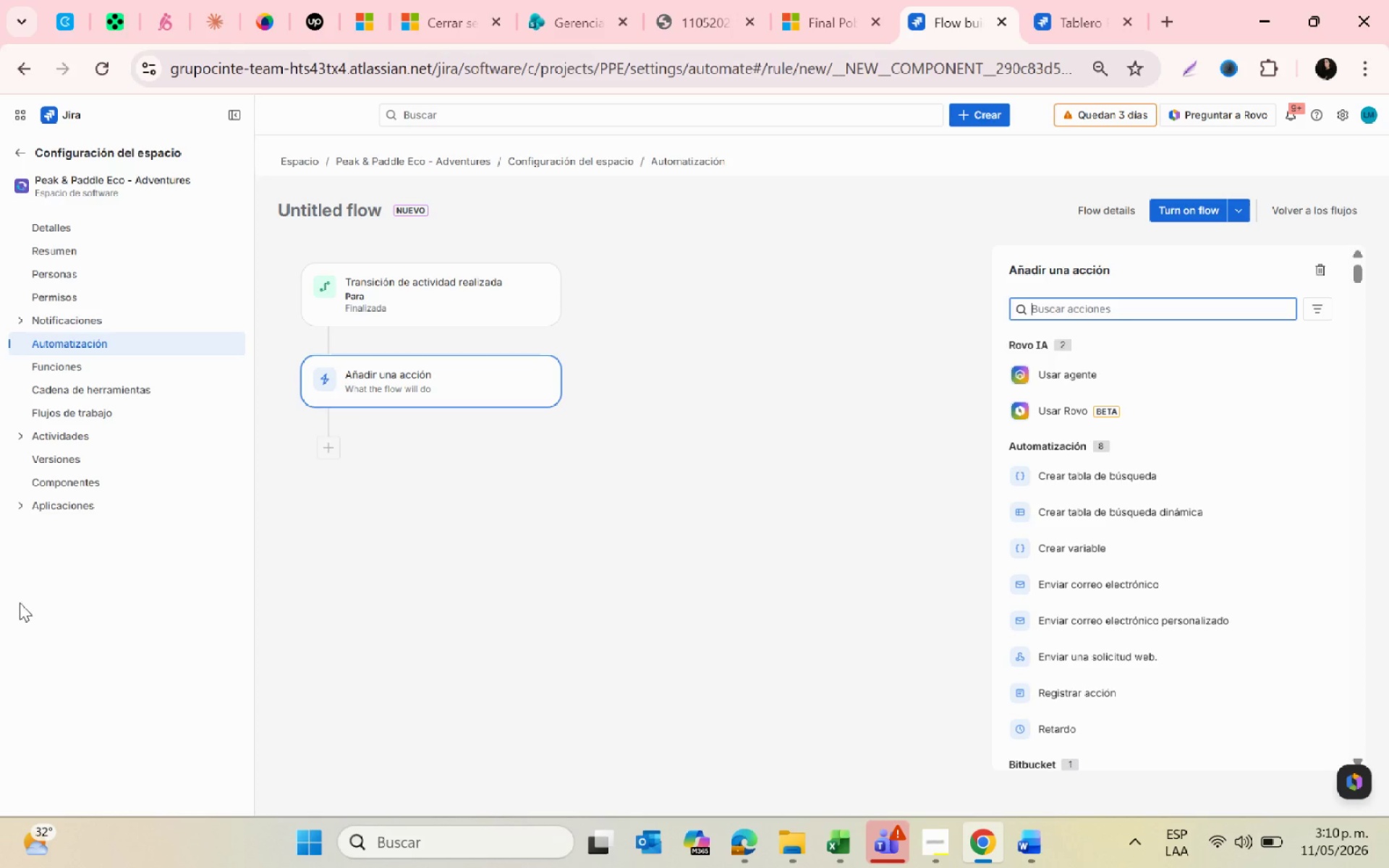 
wait(26.91)
 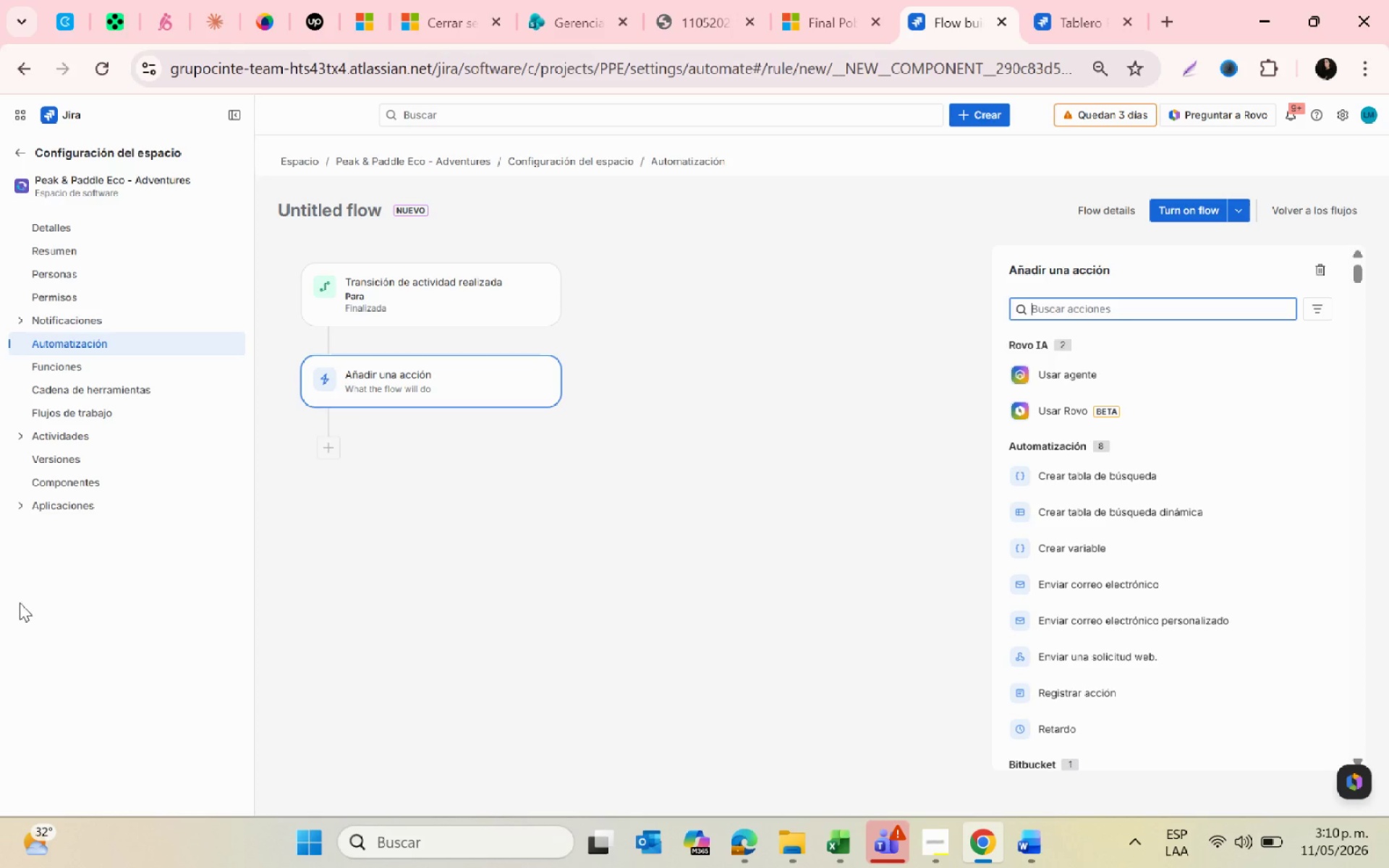 
scroll: coordinate [1059, 722], scroll_direction: down, amount: 6.0
 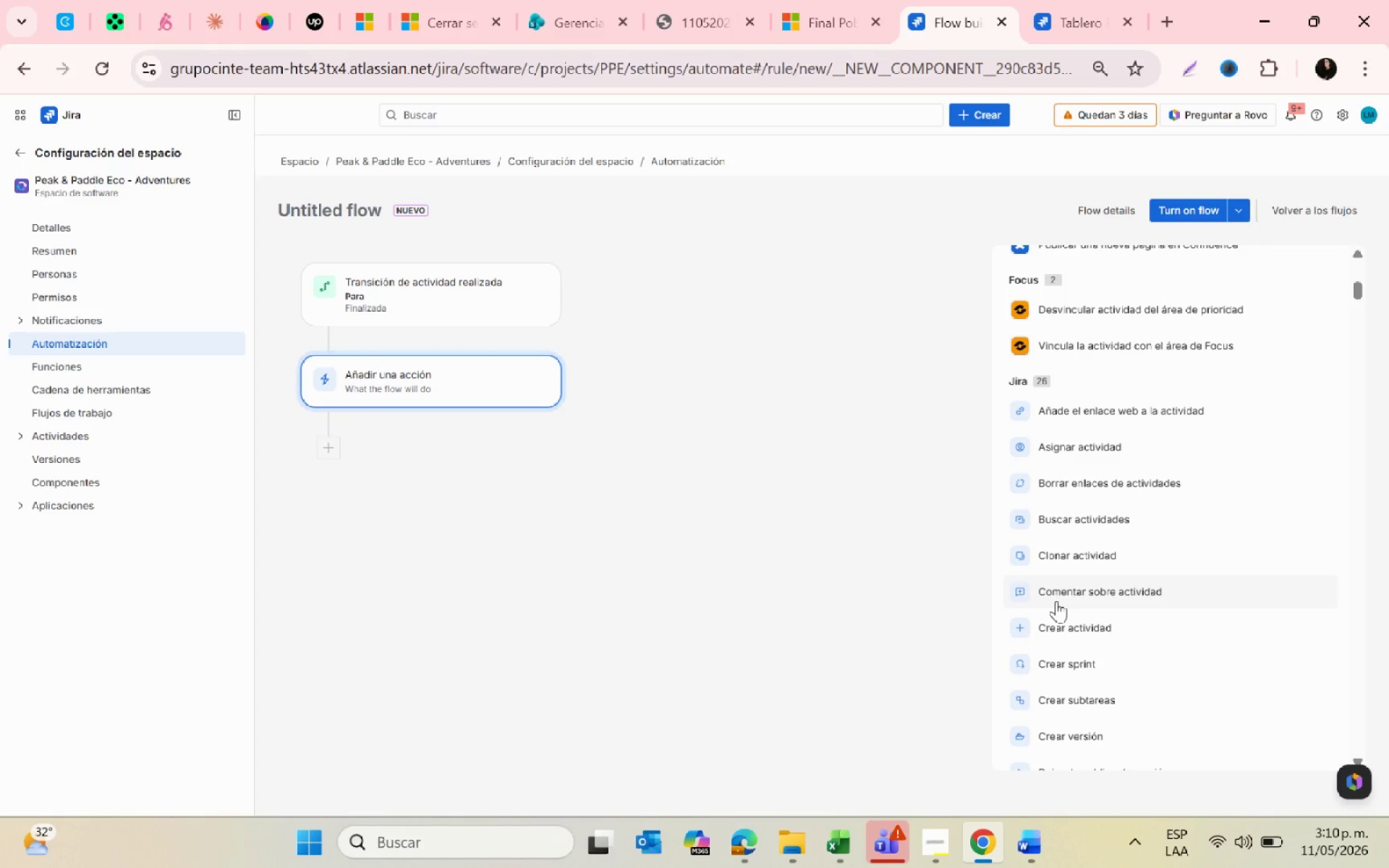 
left_click([1053, 597])
 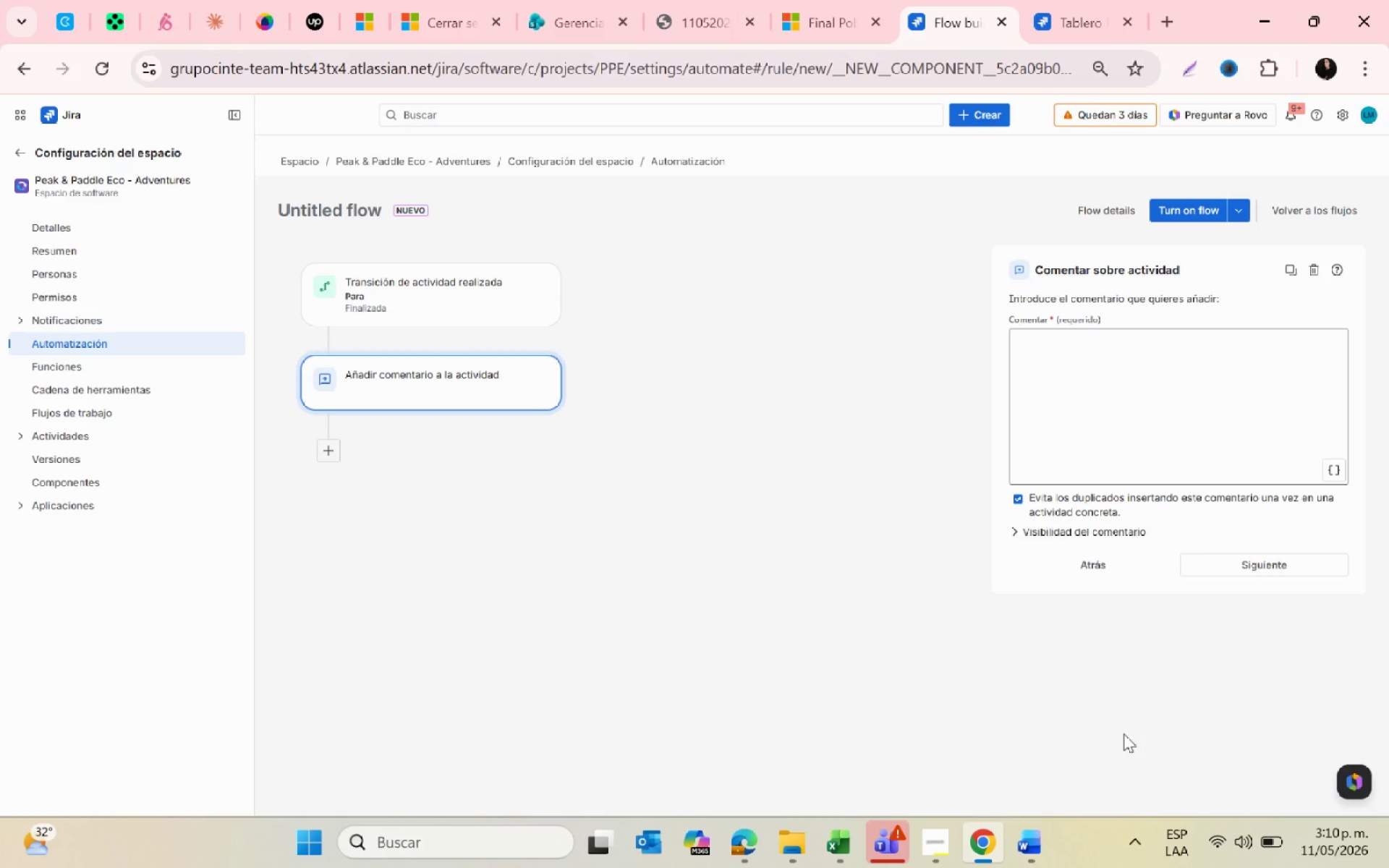 
mouse_move([1388, 862])
 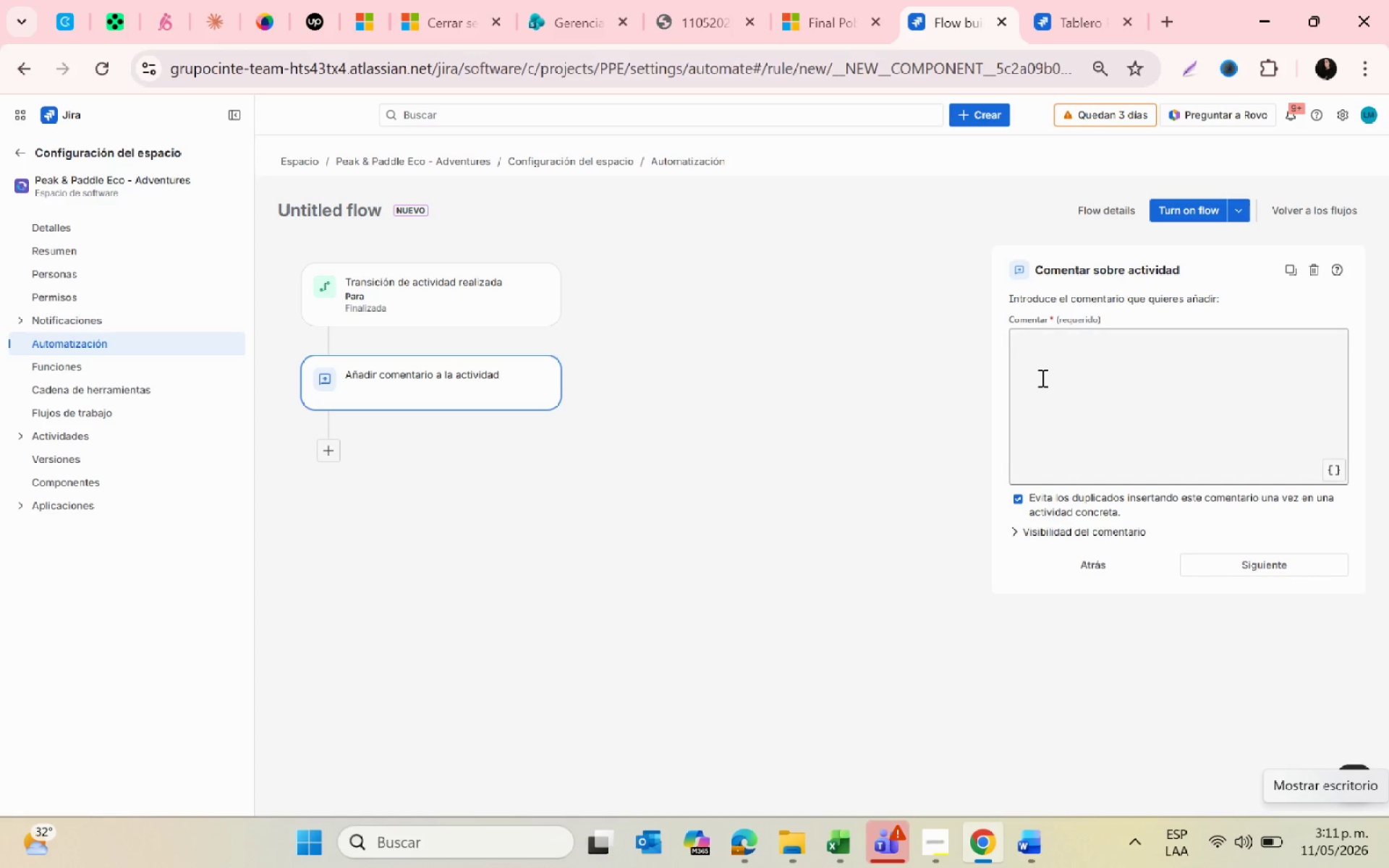 
left_click([1042, 370])
 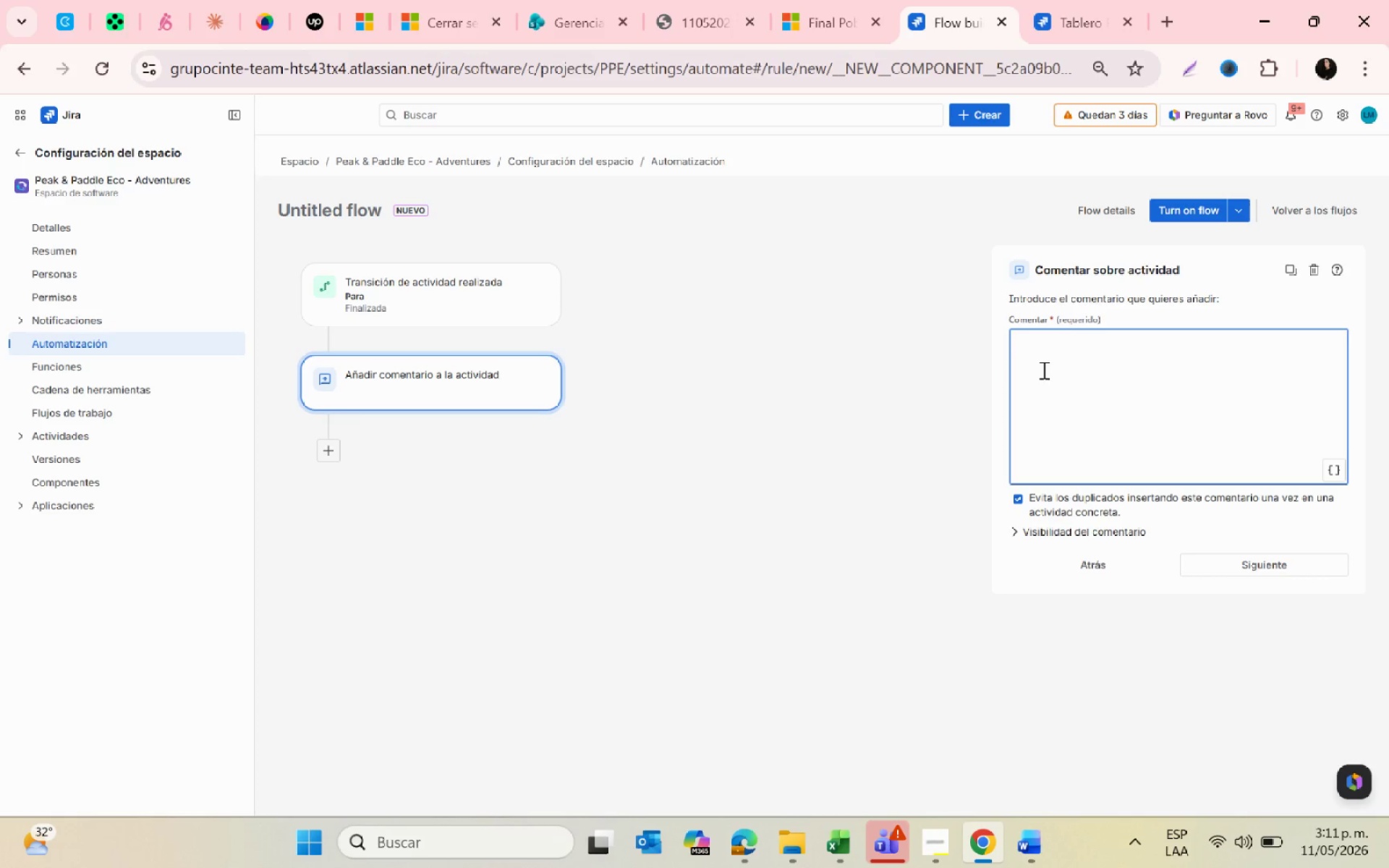 
type(Welcome Bacl)
key(Backspace)
type(k! Pelase )
key(Backspace)
key(Backspace)
key(Backspace)
key(Backspace)
key(Backspace)
key(Backspace)
type(lease cpmplete the post-trip review and share operational )
 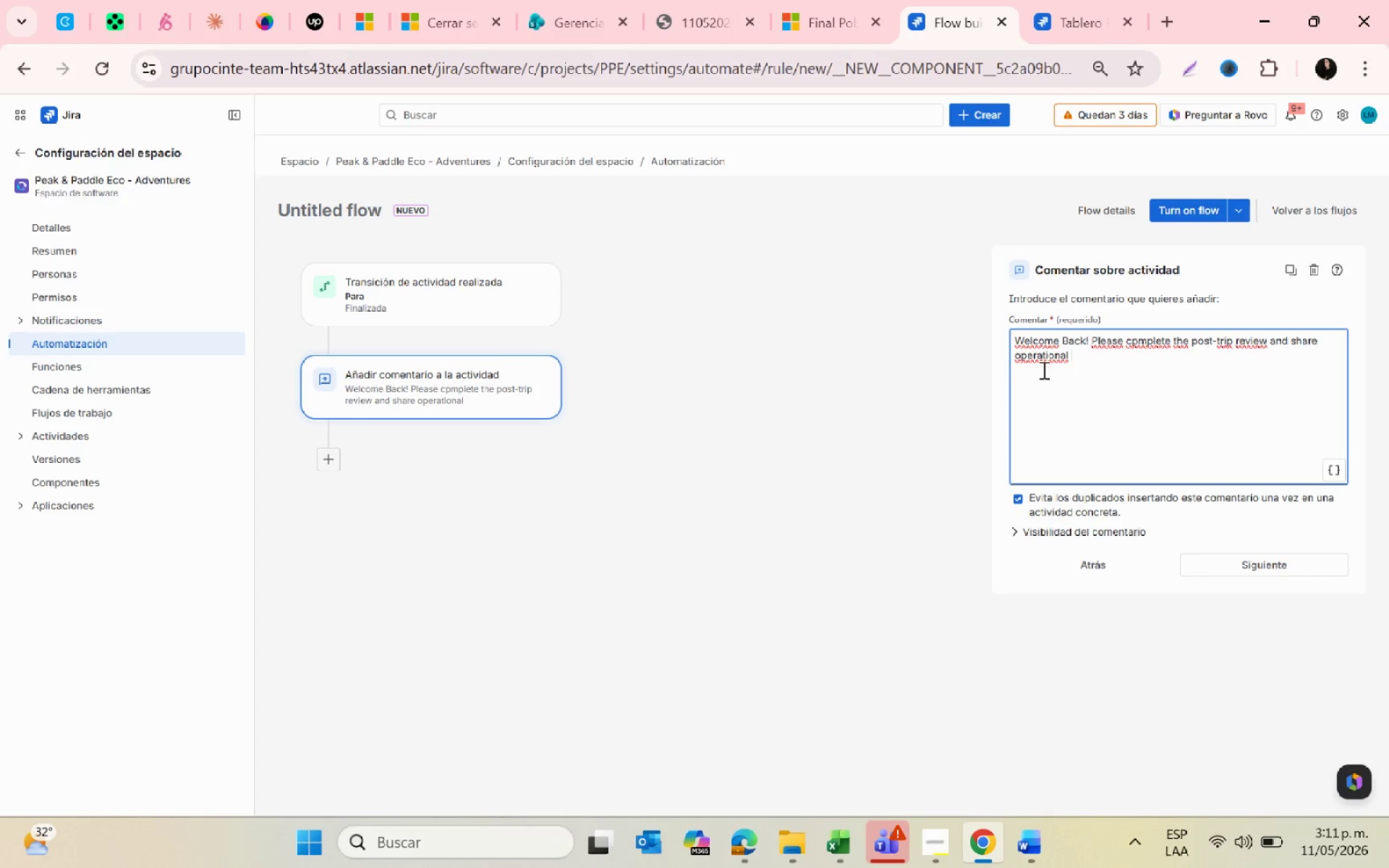 
wait(10.27)
 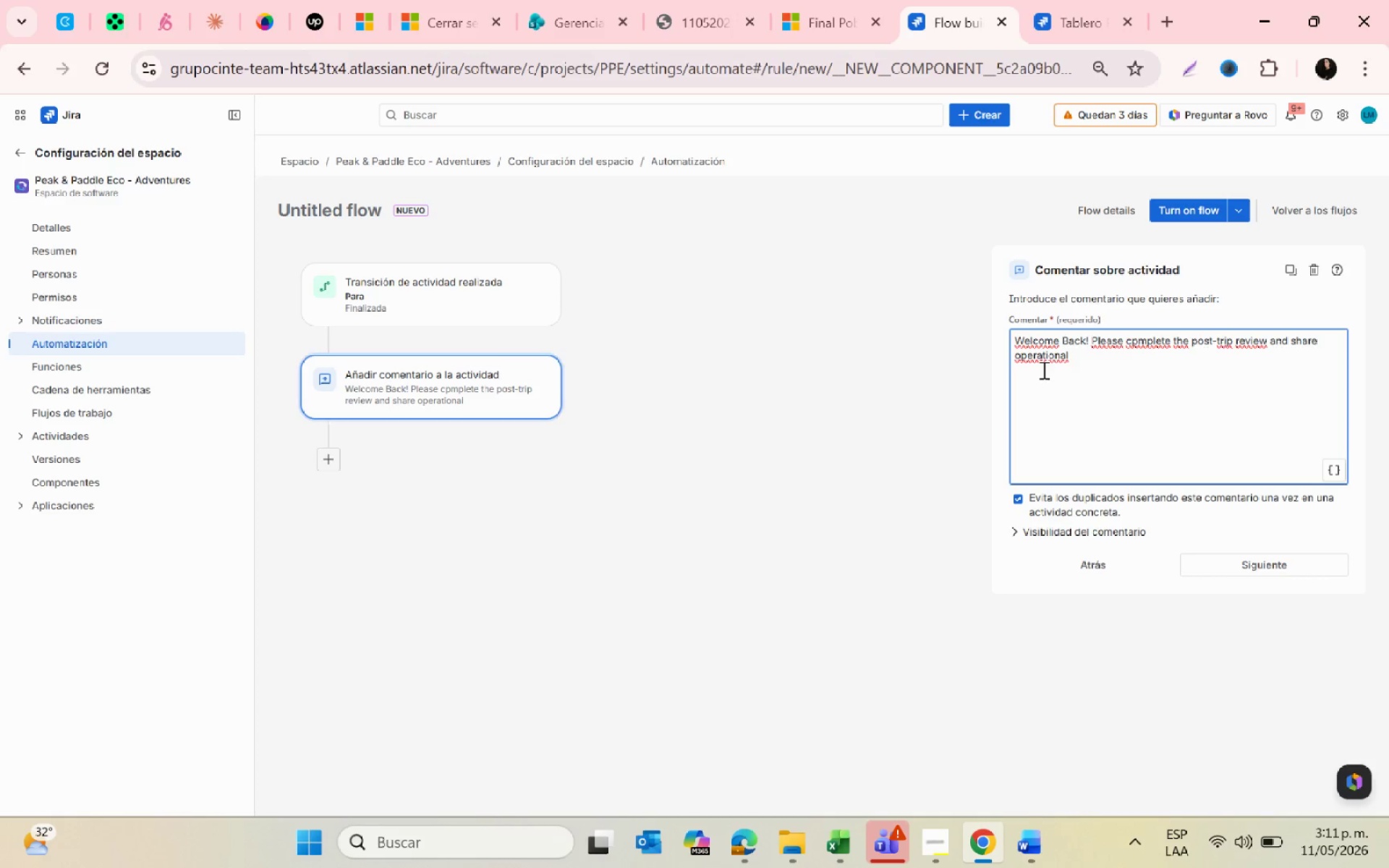 
type(feedback with the pro)
key(Backspace)
key(Backspace)
key(Backspace)
type(Project Manager.)
 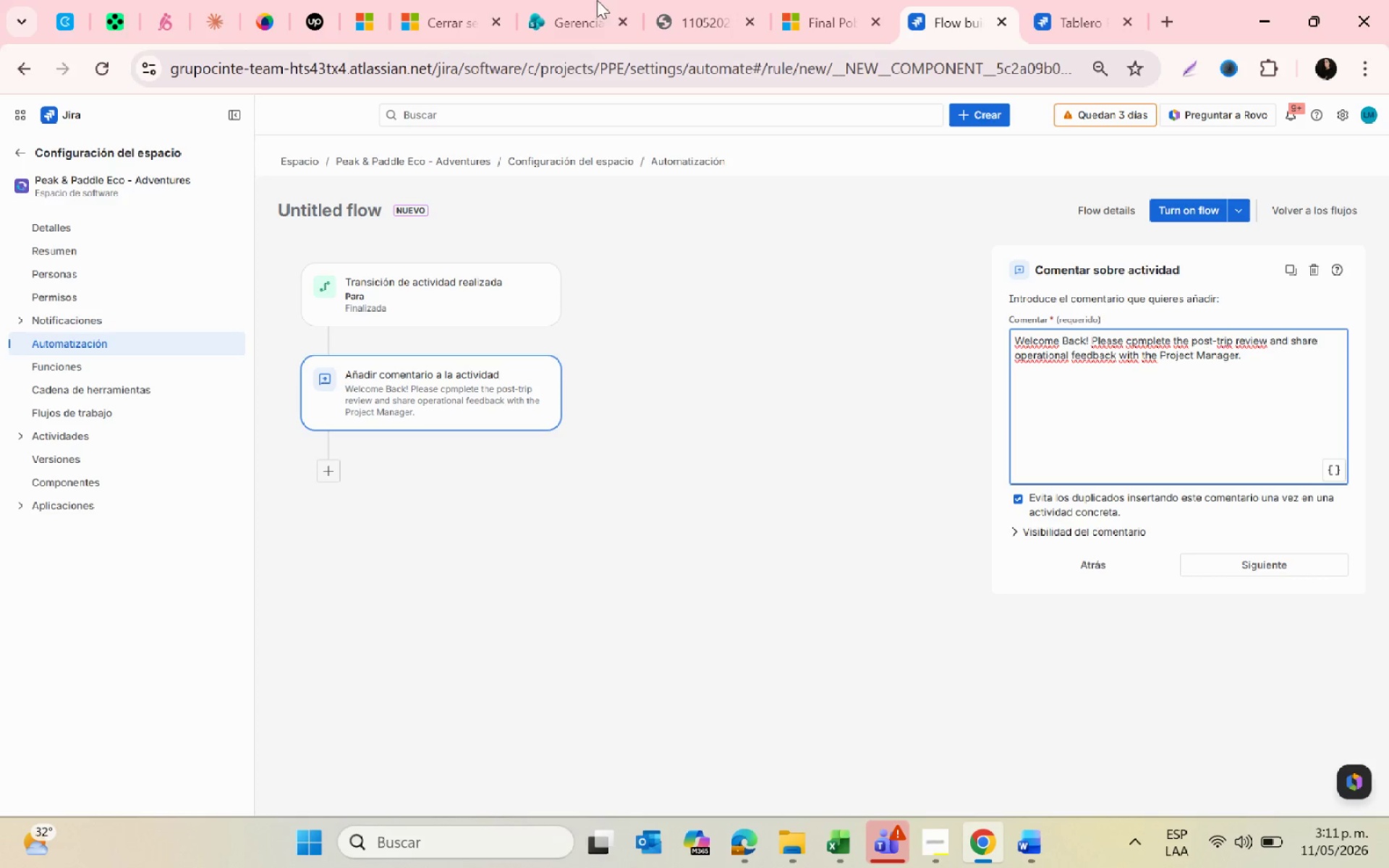 
left_click([1256, 558])
 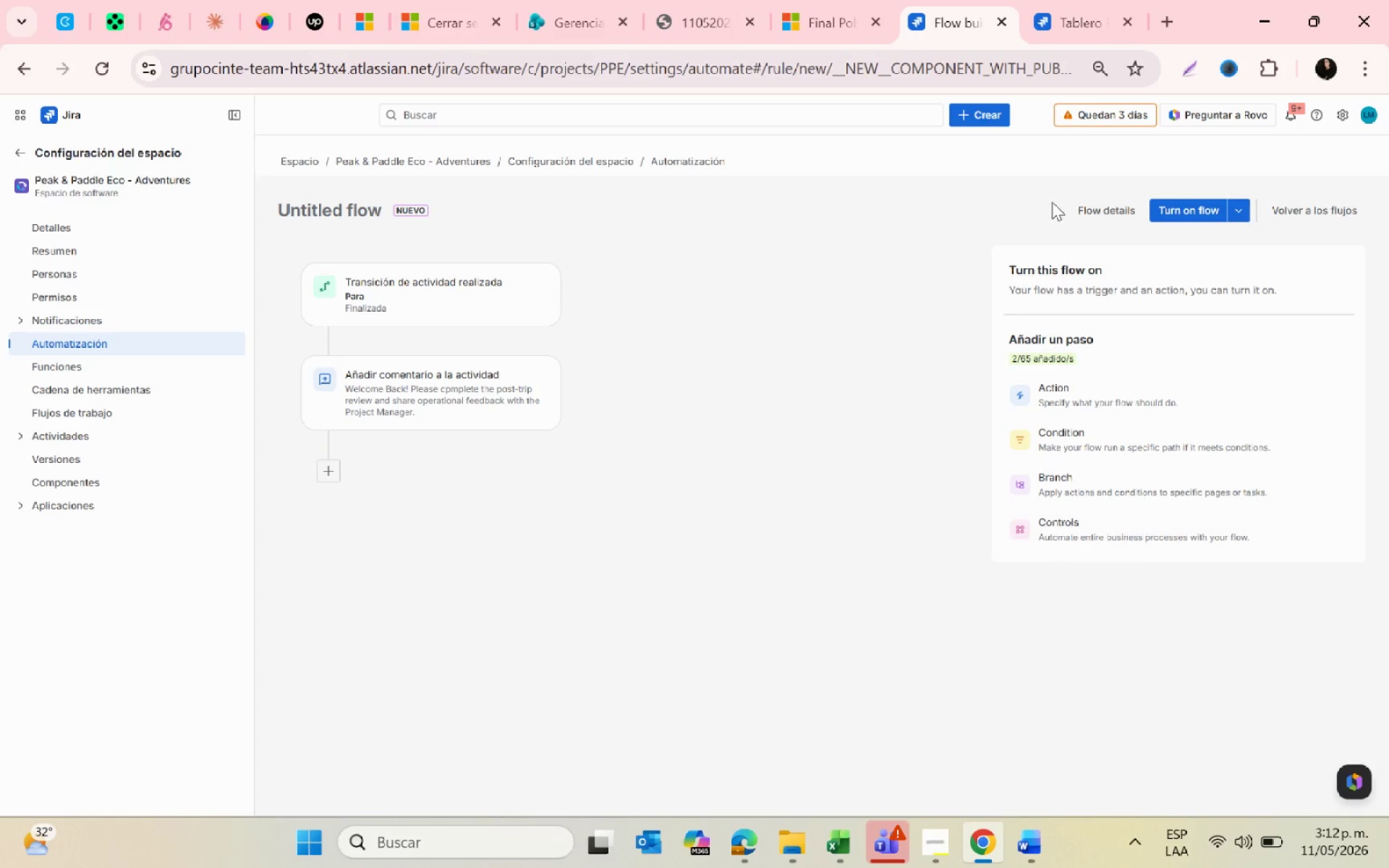 
wait(6.19)
 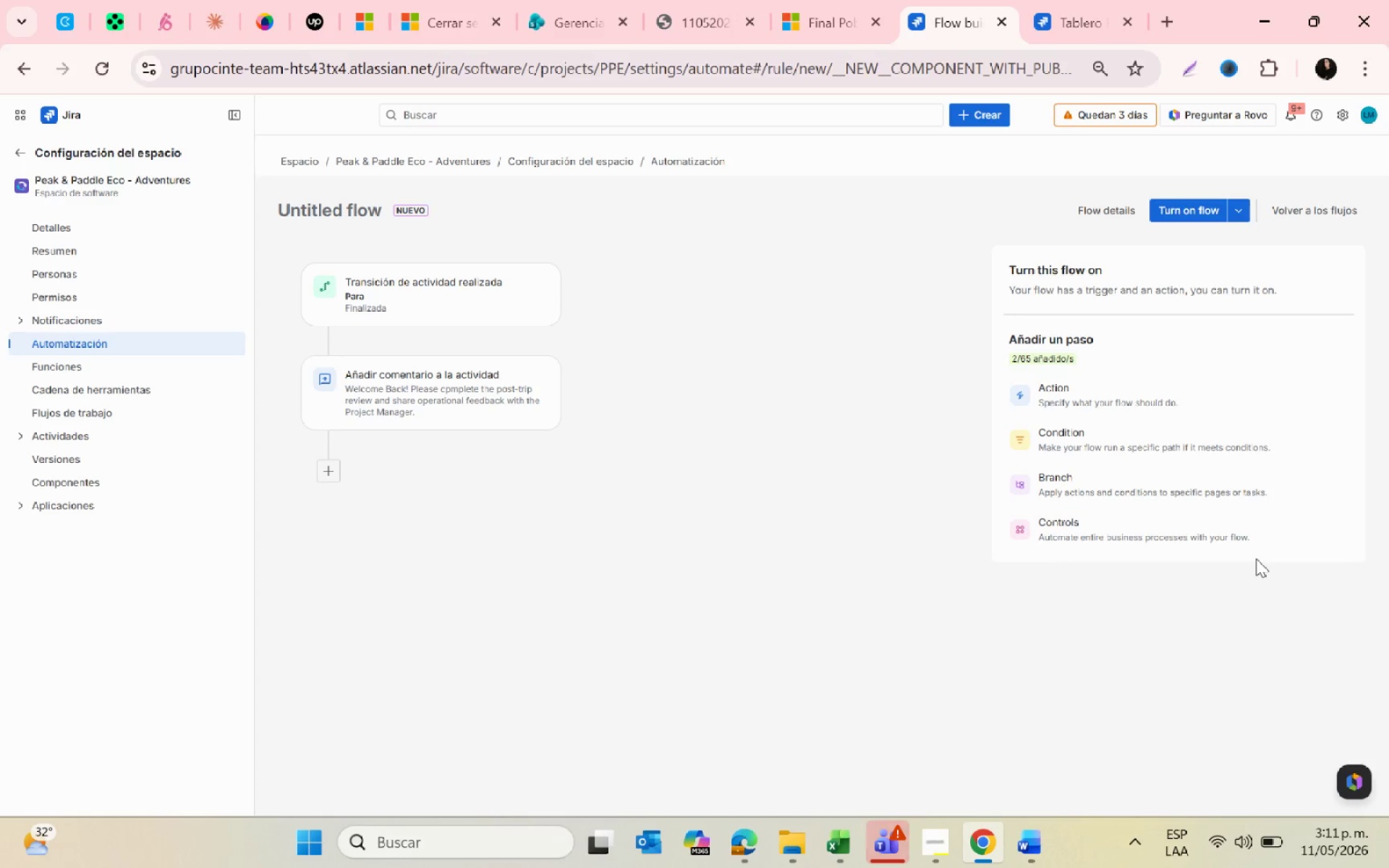 
left_click([1162, 219])
 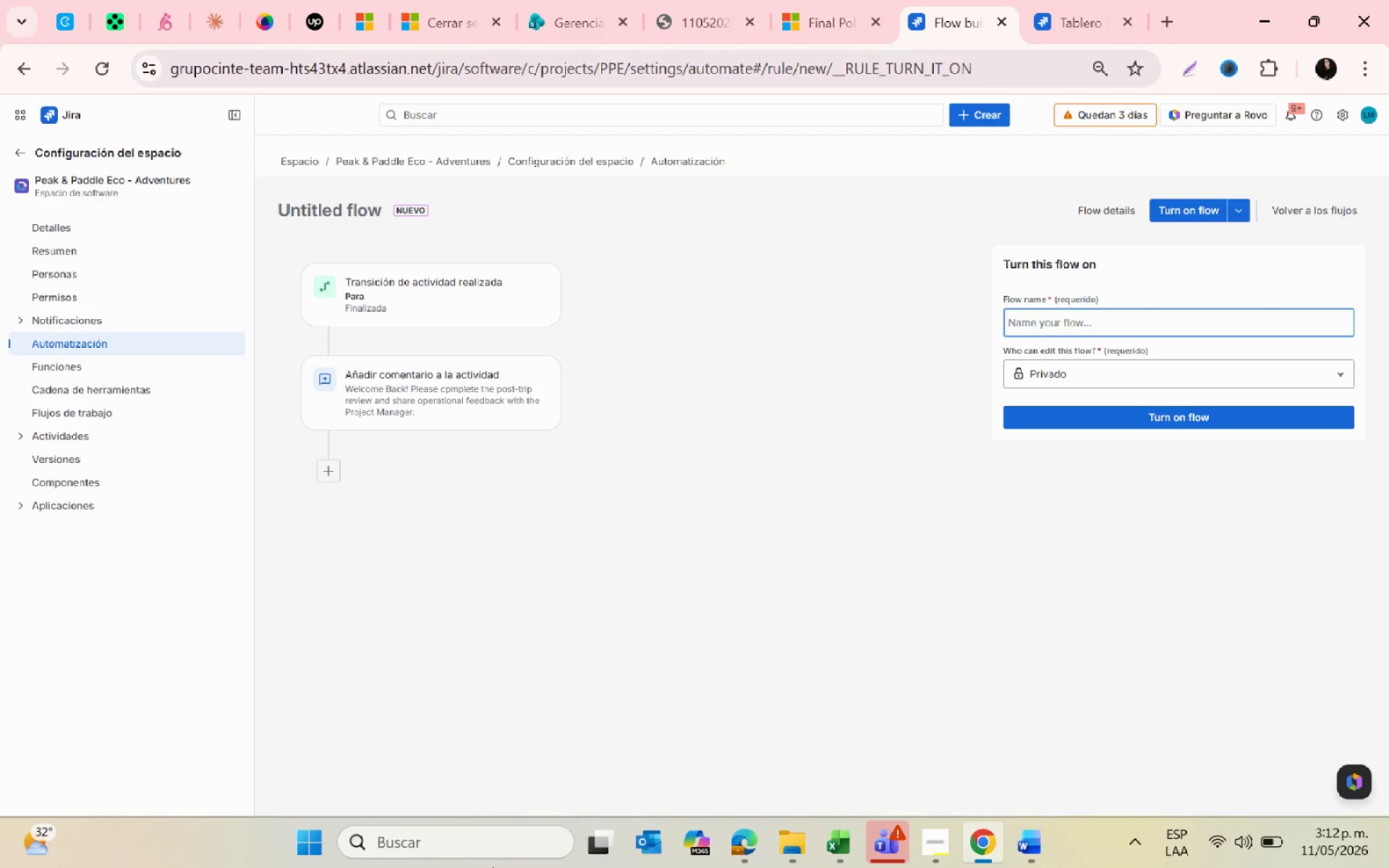 
type(Por)
key(Backspace)
type(st Trip Welcome Alert)
 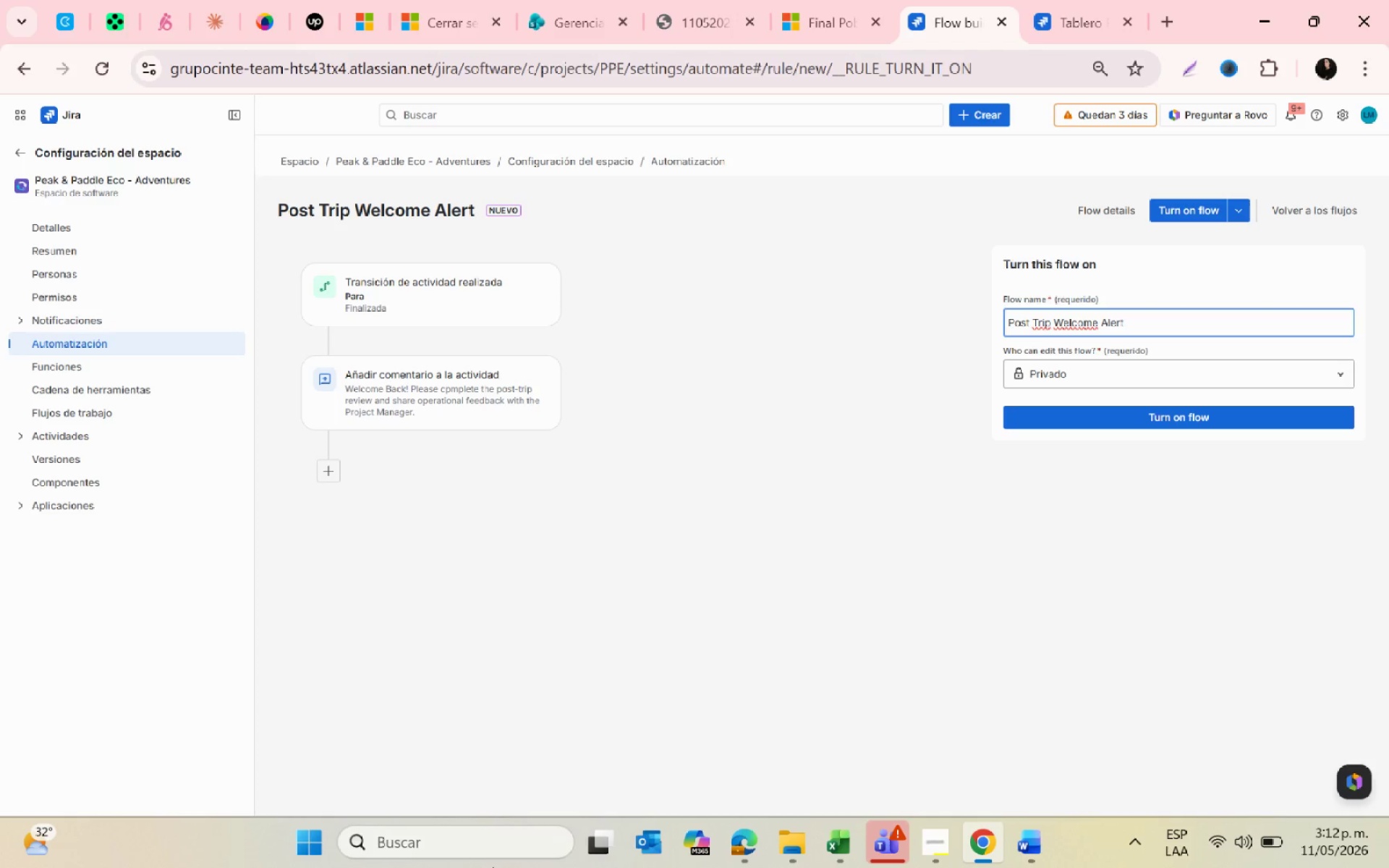 
wait(10.58)
 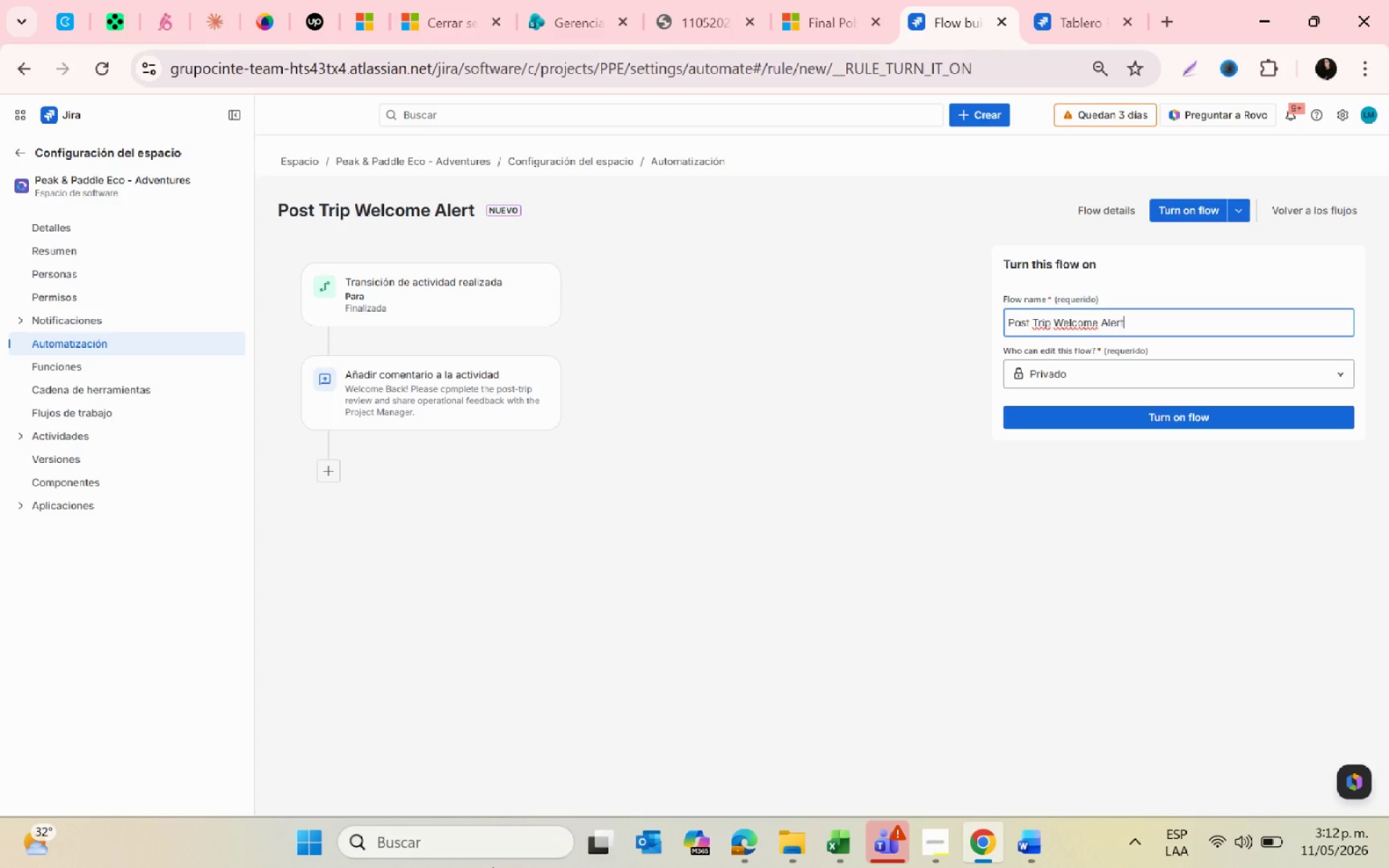 
left_click([1027, 417])
 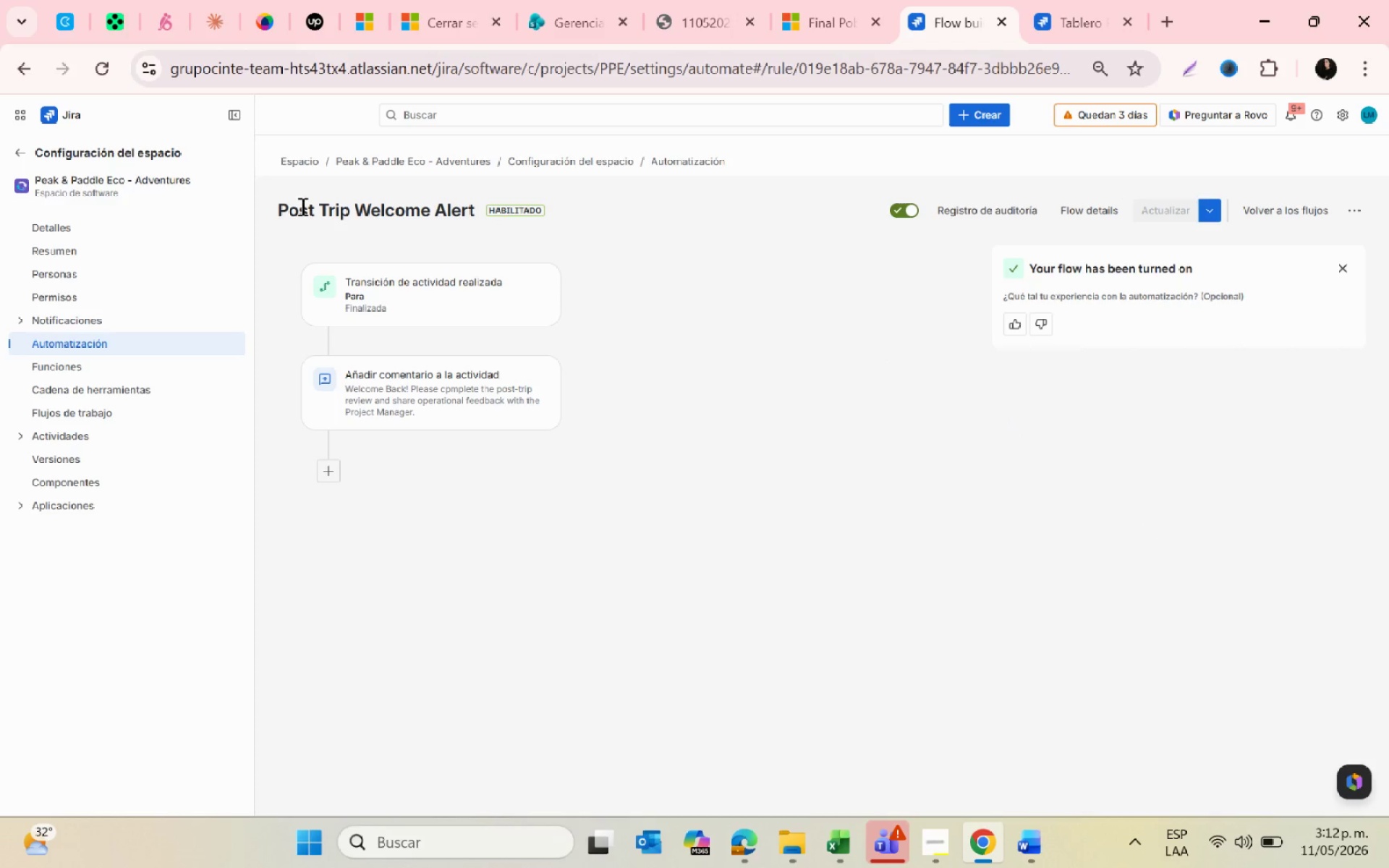 
left_click_drag(start_coordinate=[276, 208], to_coordinate=[468, 210])
 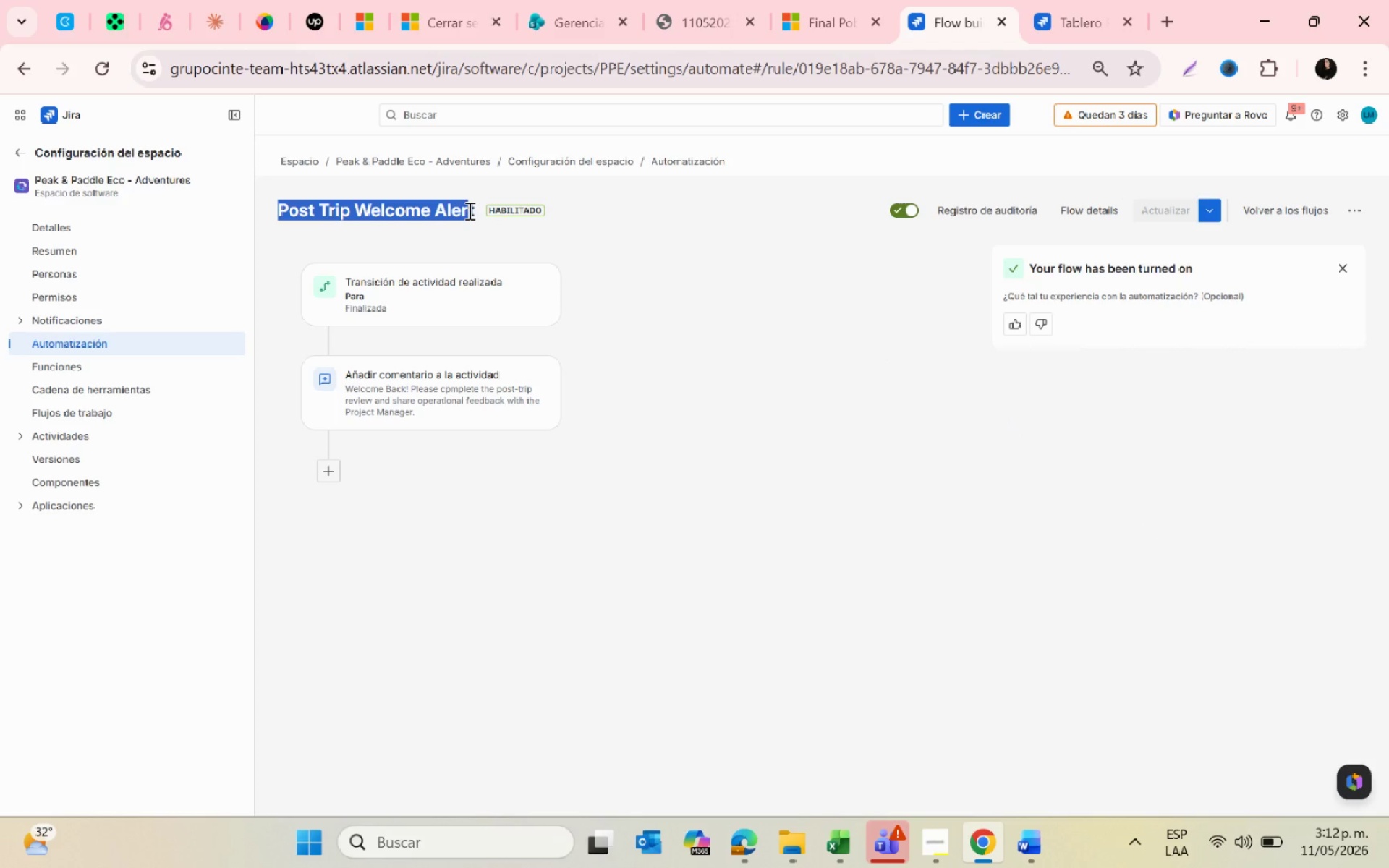 
left_click([468, 210])
 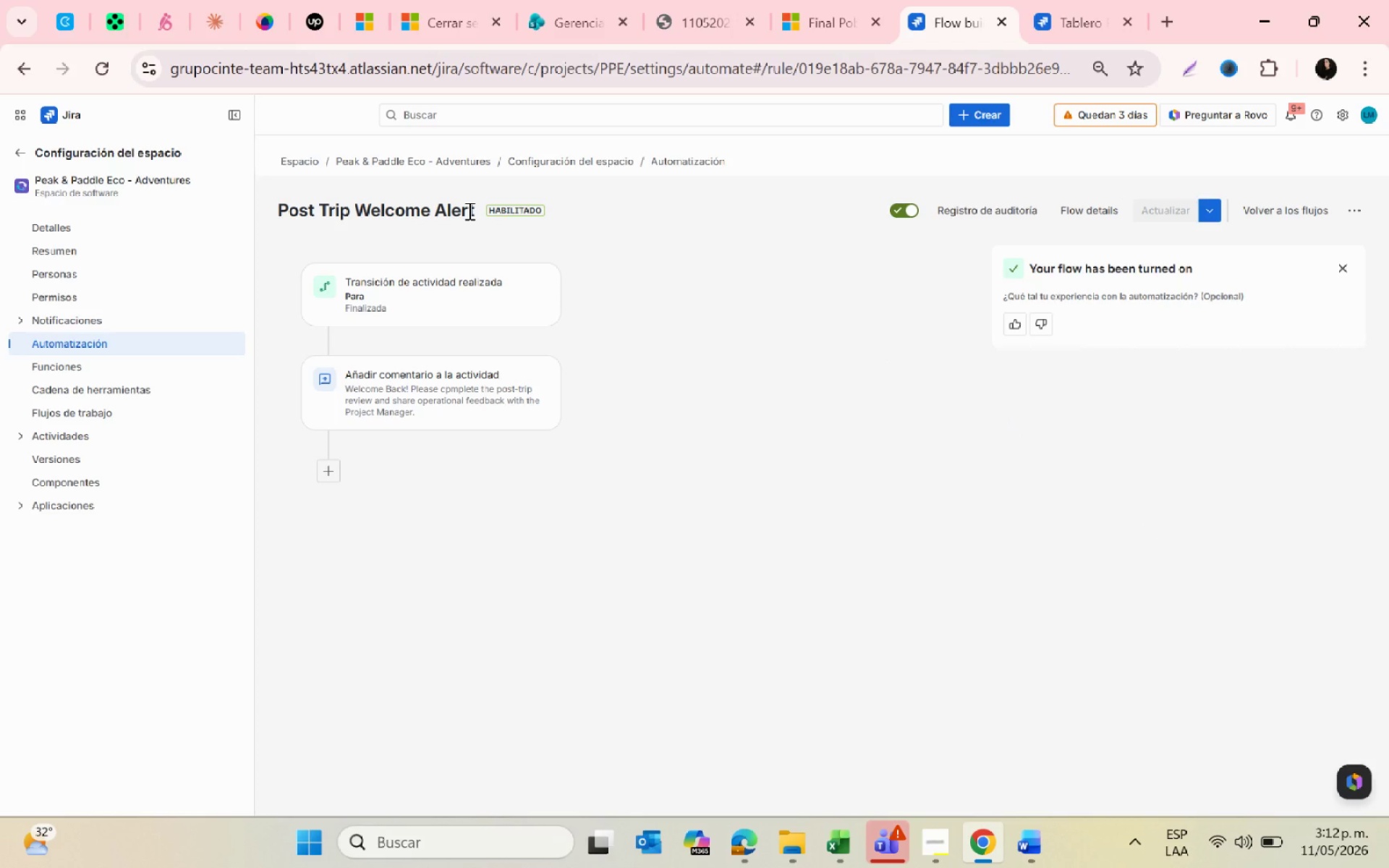 
key(PrintScreen)
 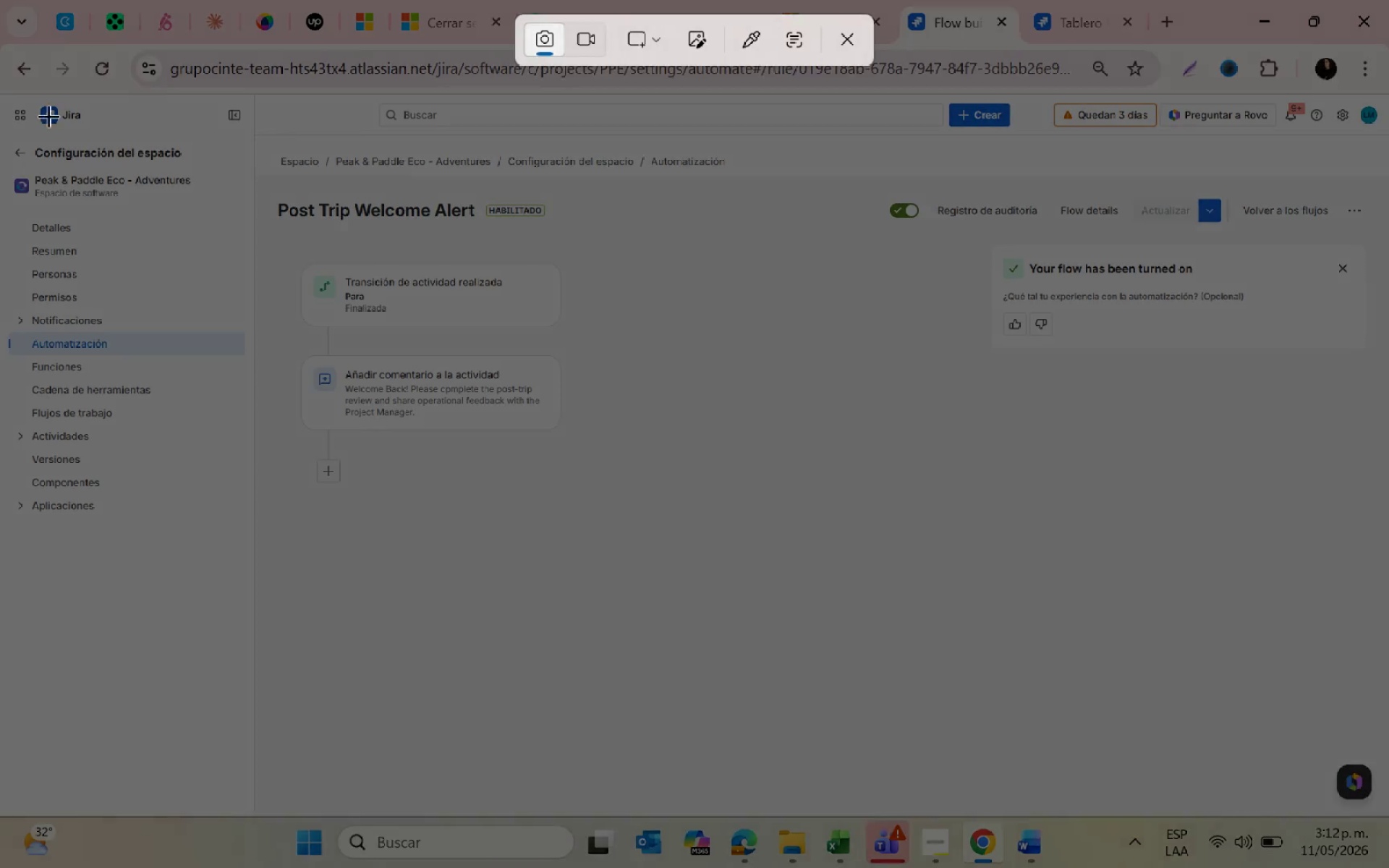 
left_click_drag(start_coordinate=[5, 87], to_coordinate=[1388, 835])
 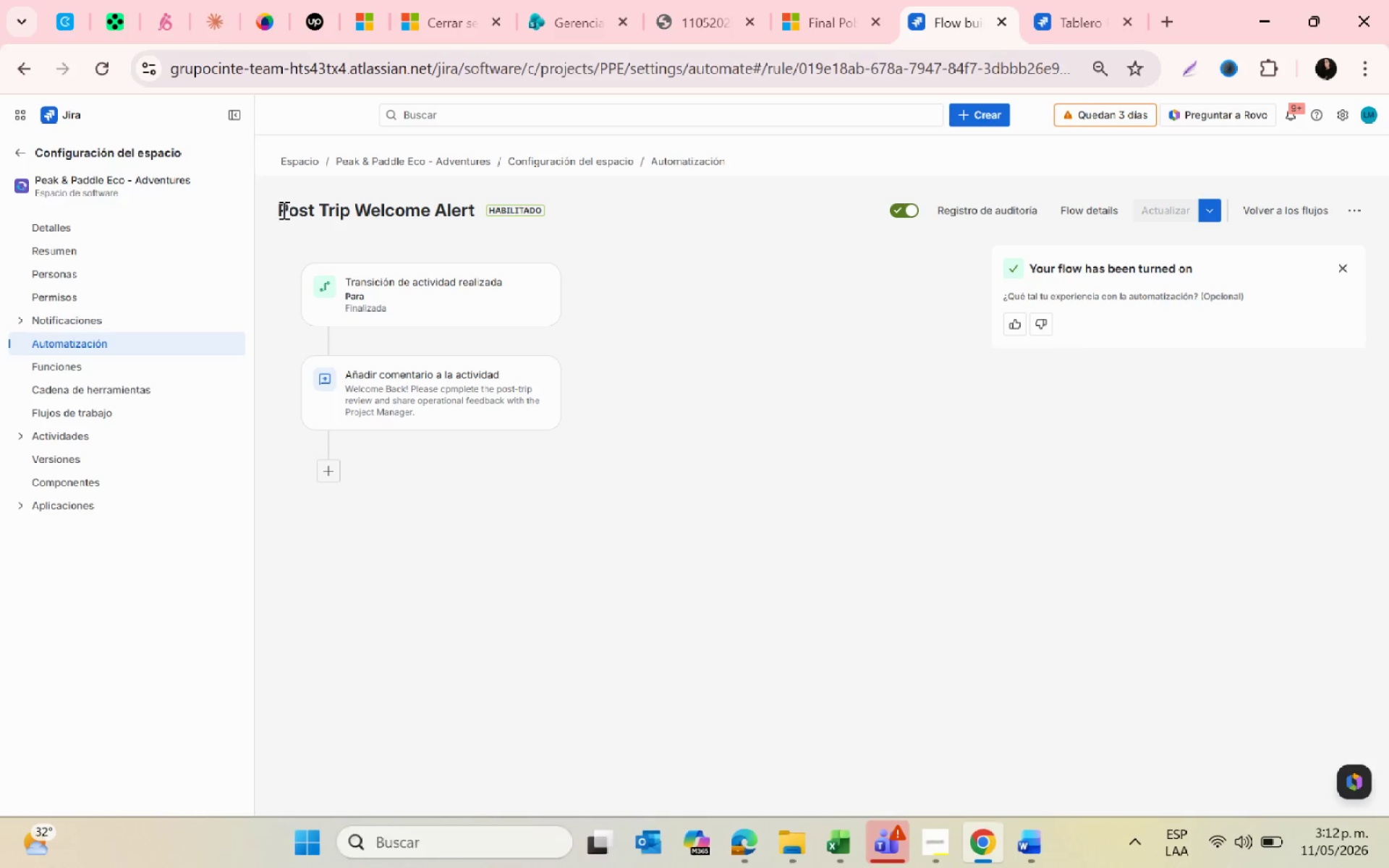 
left_click_drag(start_coordinate=[278, 207], to_coordinate=[478, 207])
 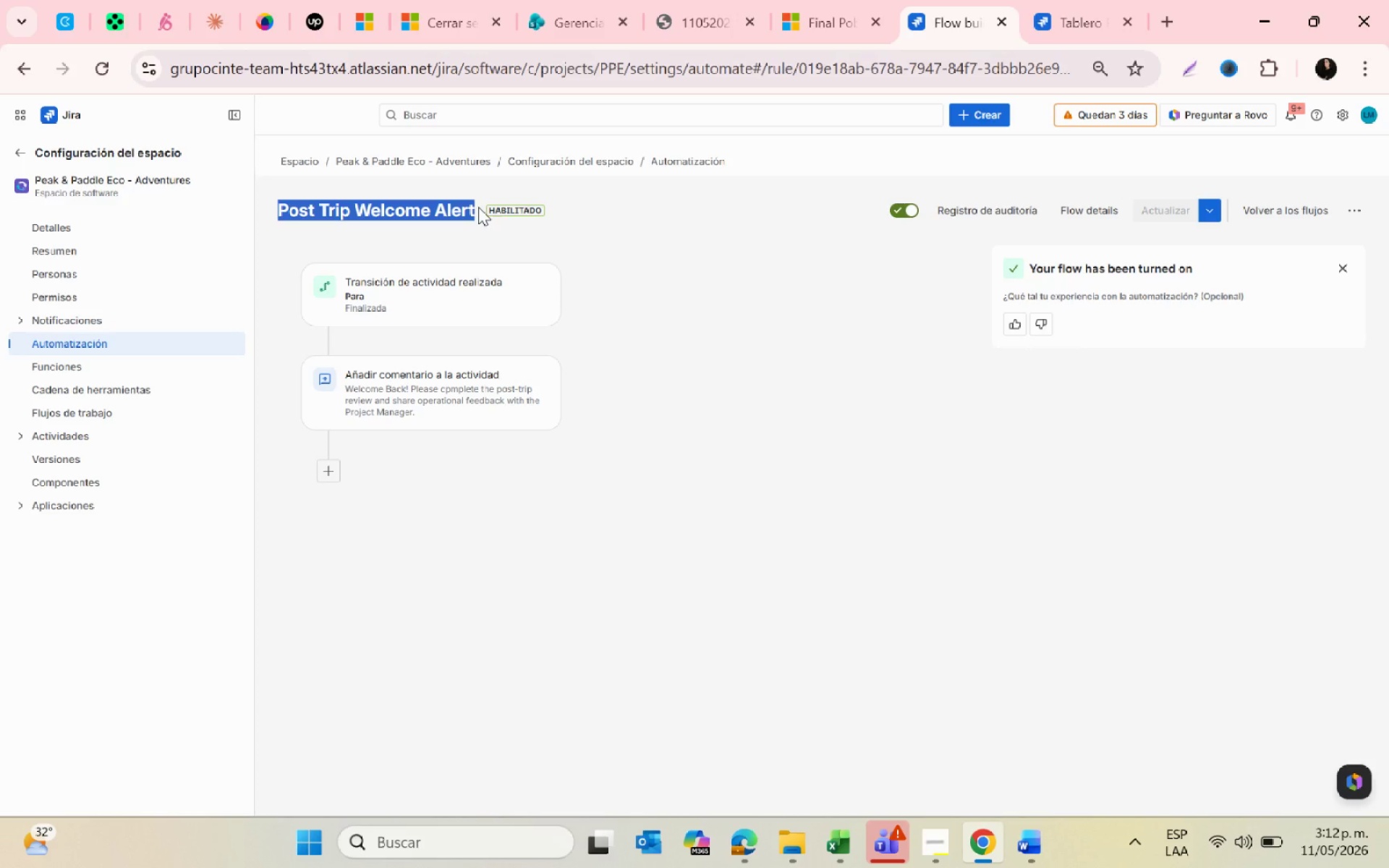 
key(Control+C)
 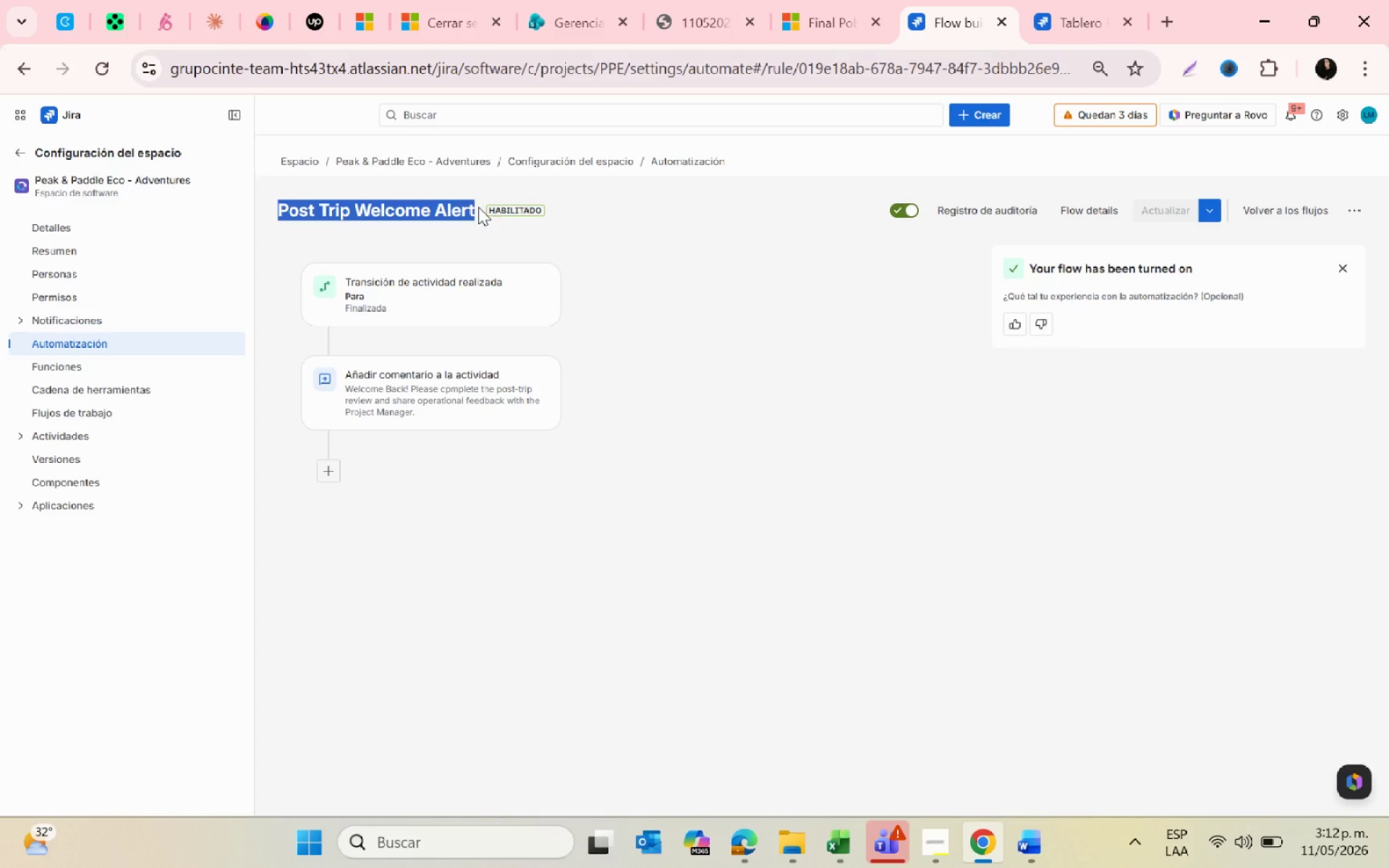 
key(Control+C)
 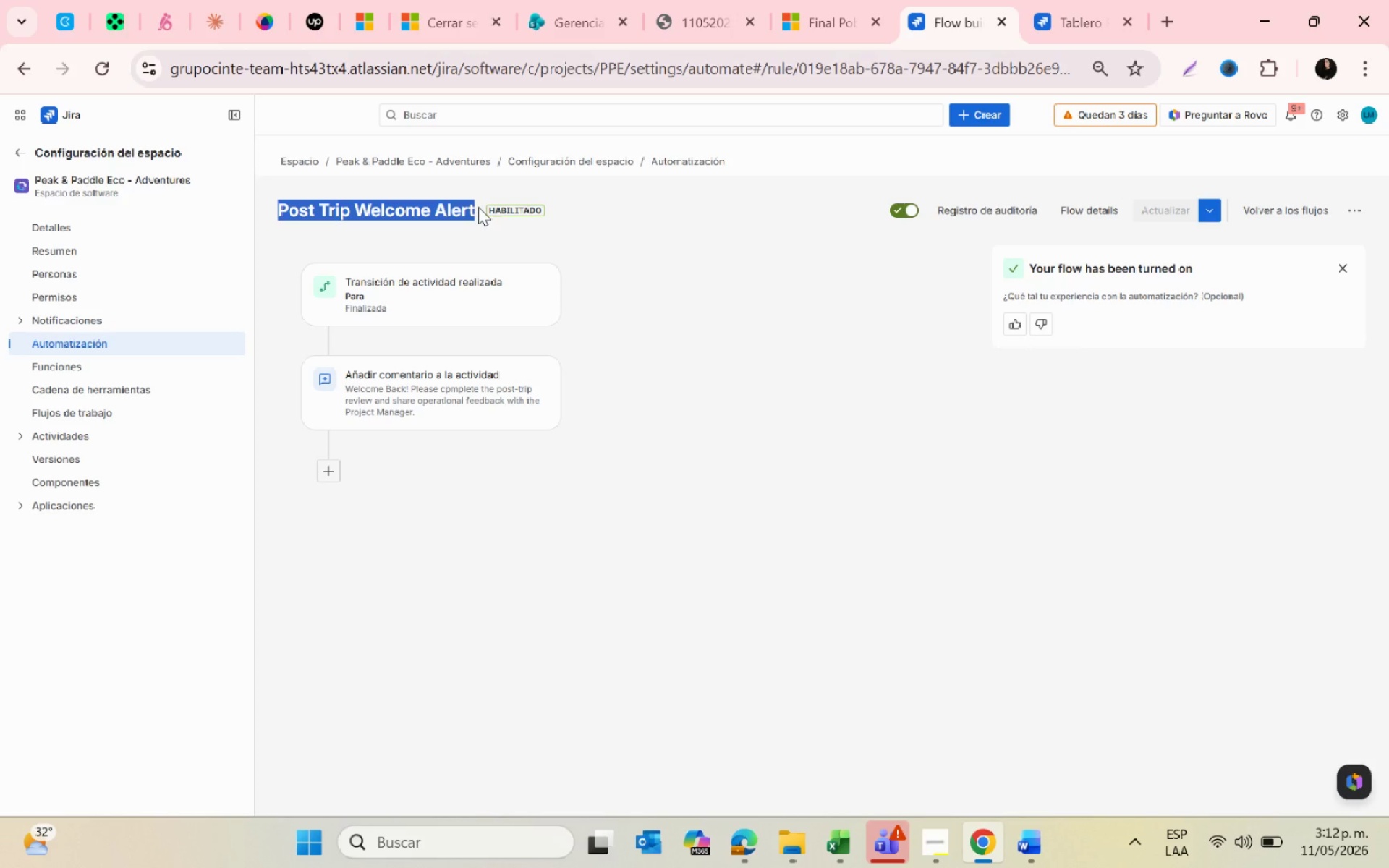 
key(Control+C)
 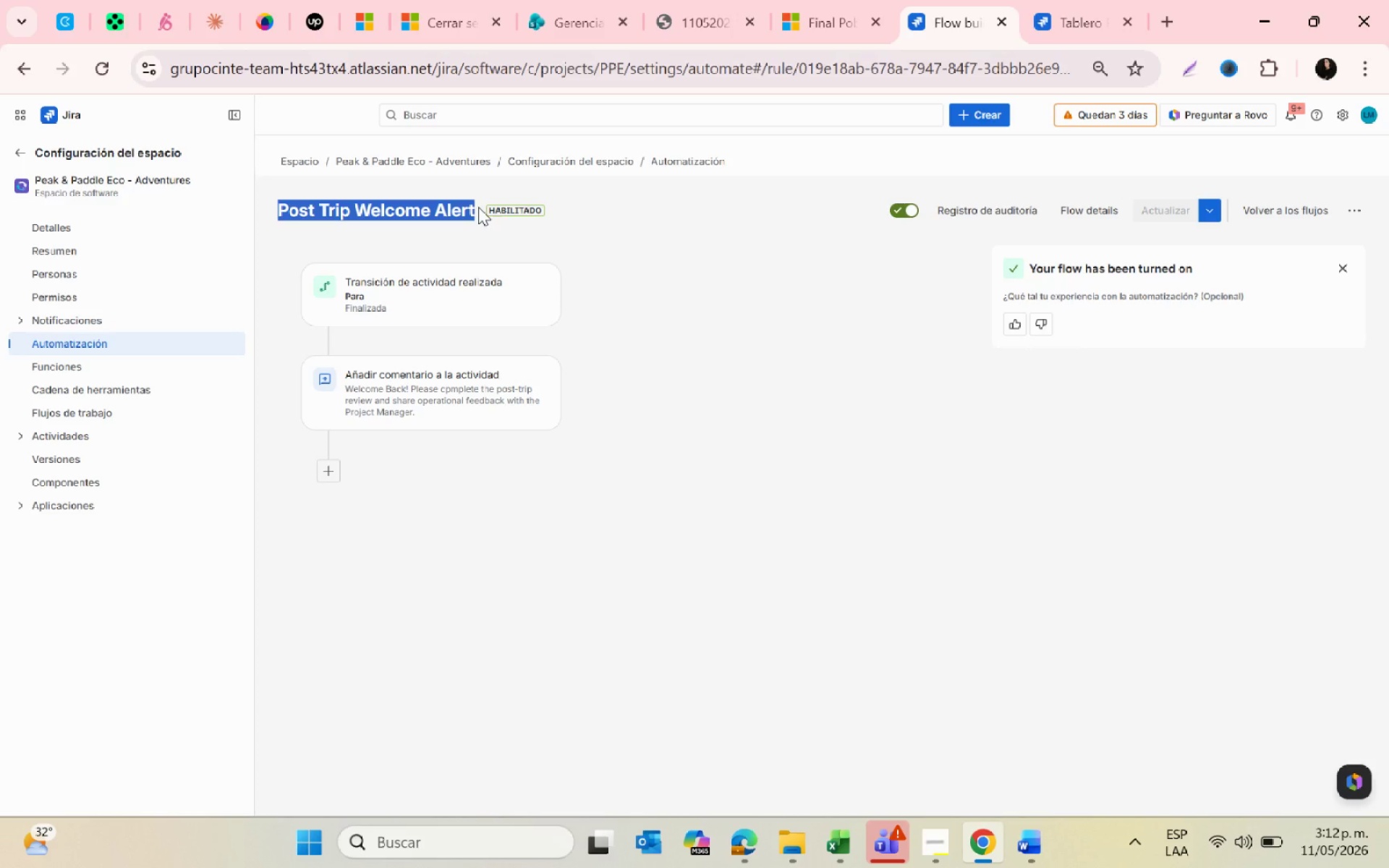 
left_click([478, 207])
 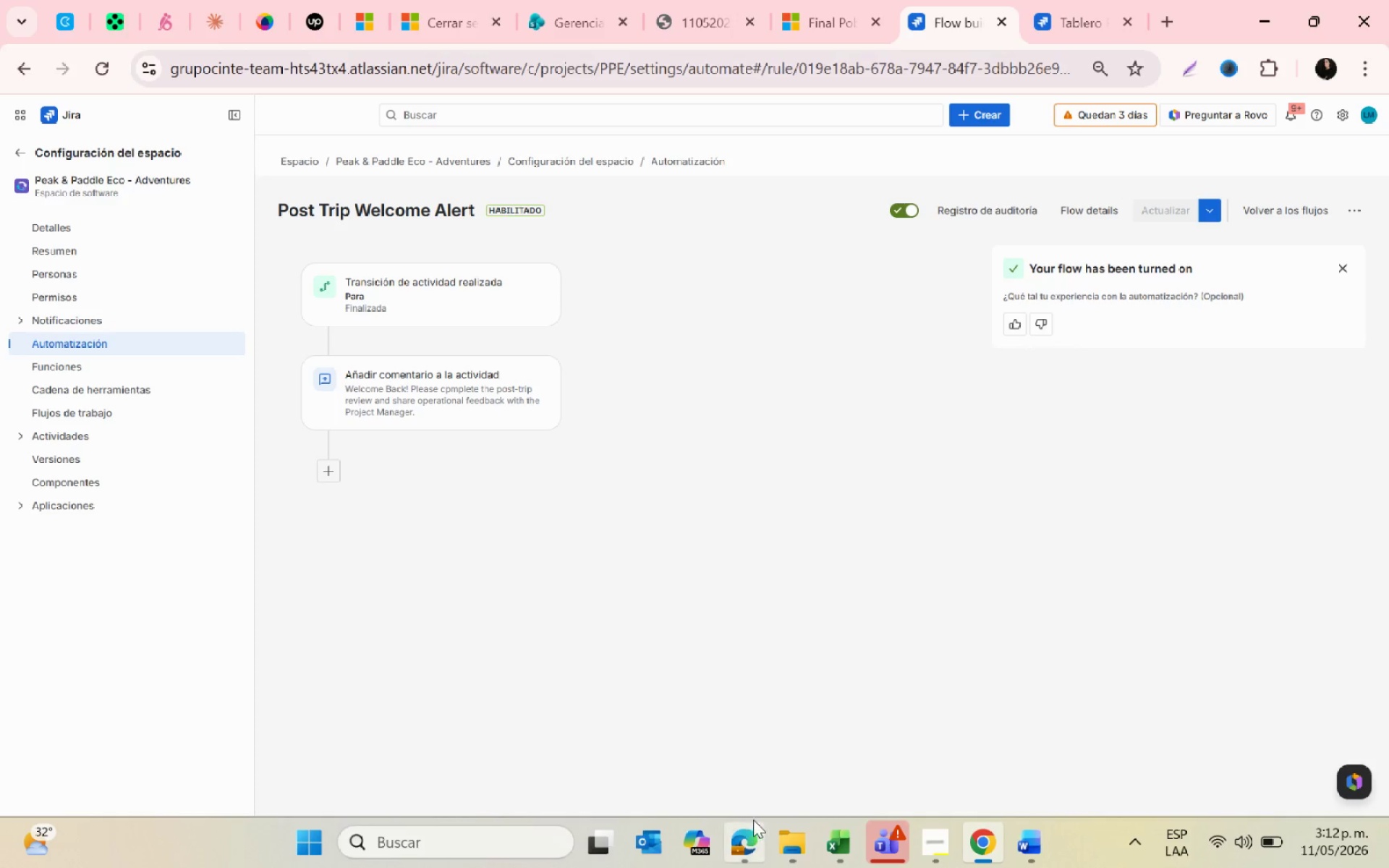 
left_click([785, 842])
 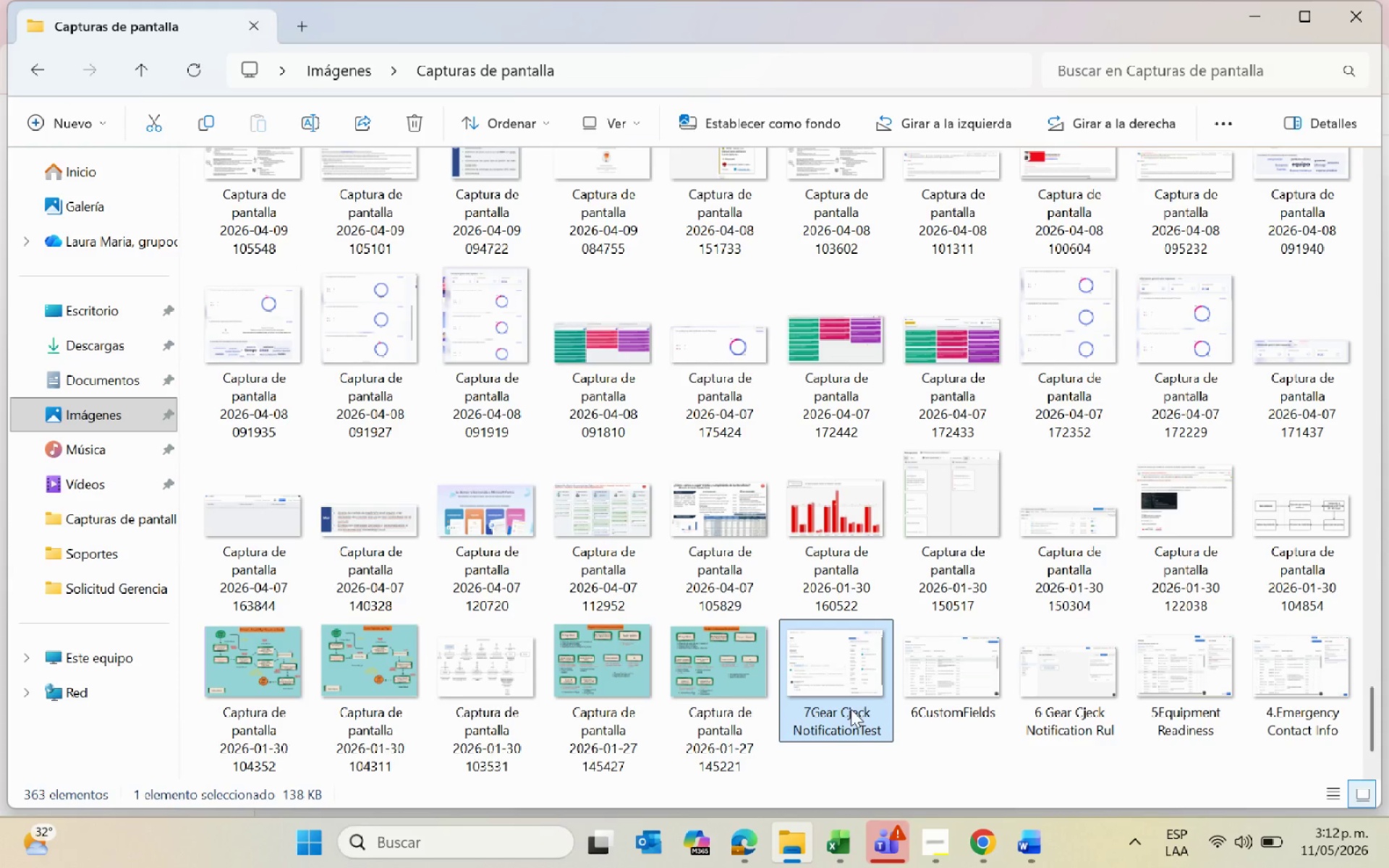 
scroll: coordinate [433, 195], scroll_direction: up, amount: 23.0
 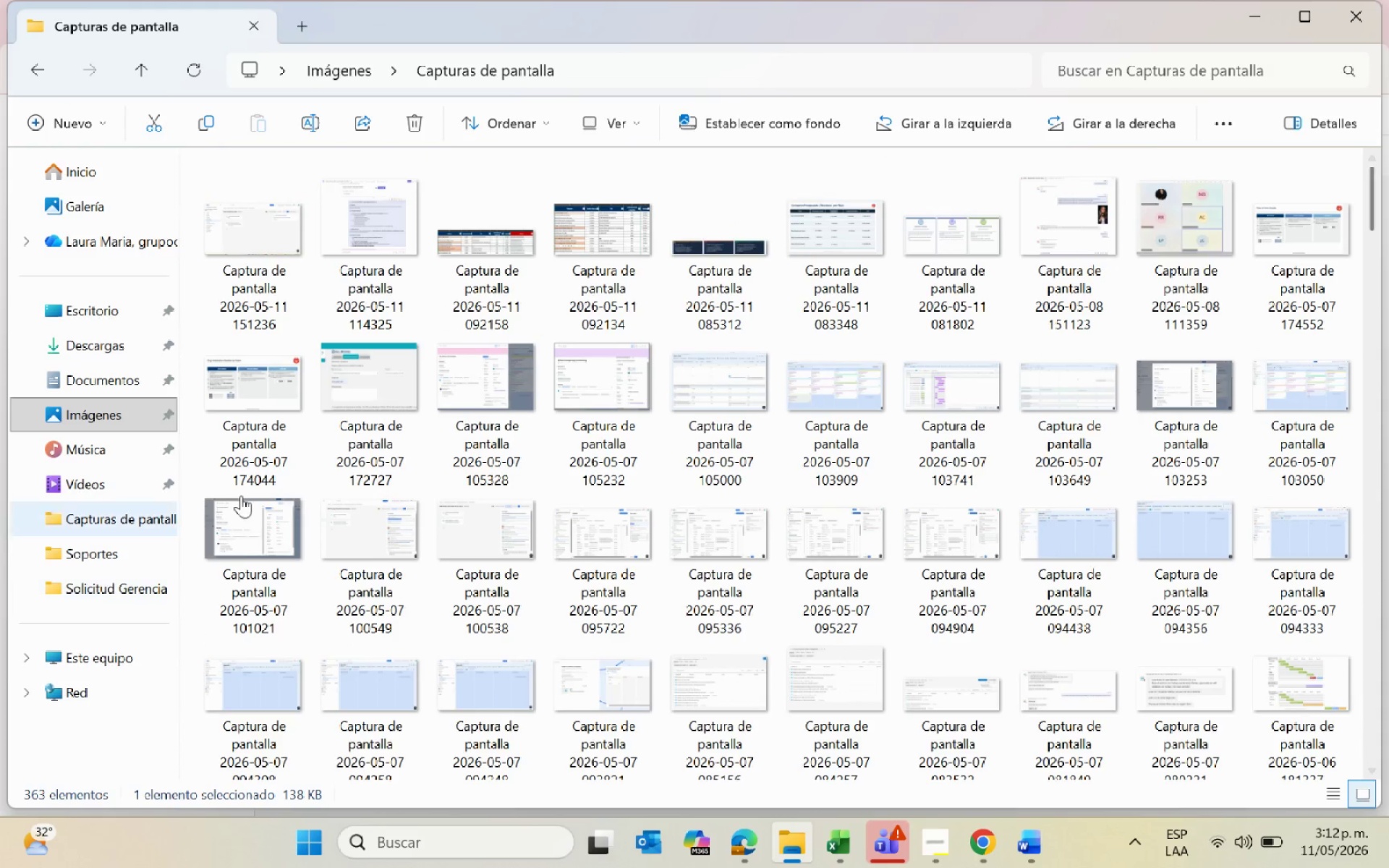 
left_click([258, 213])
 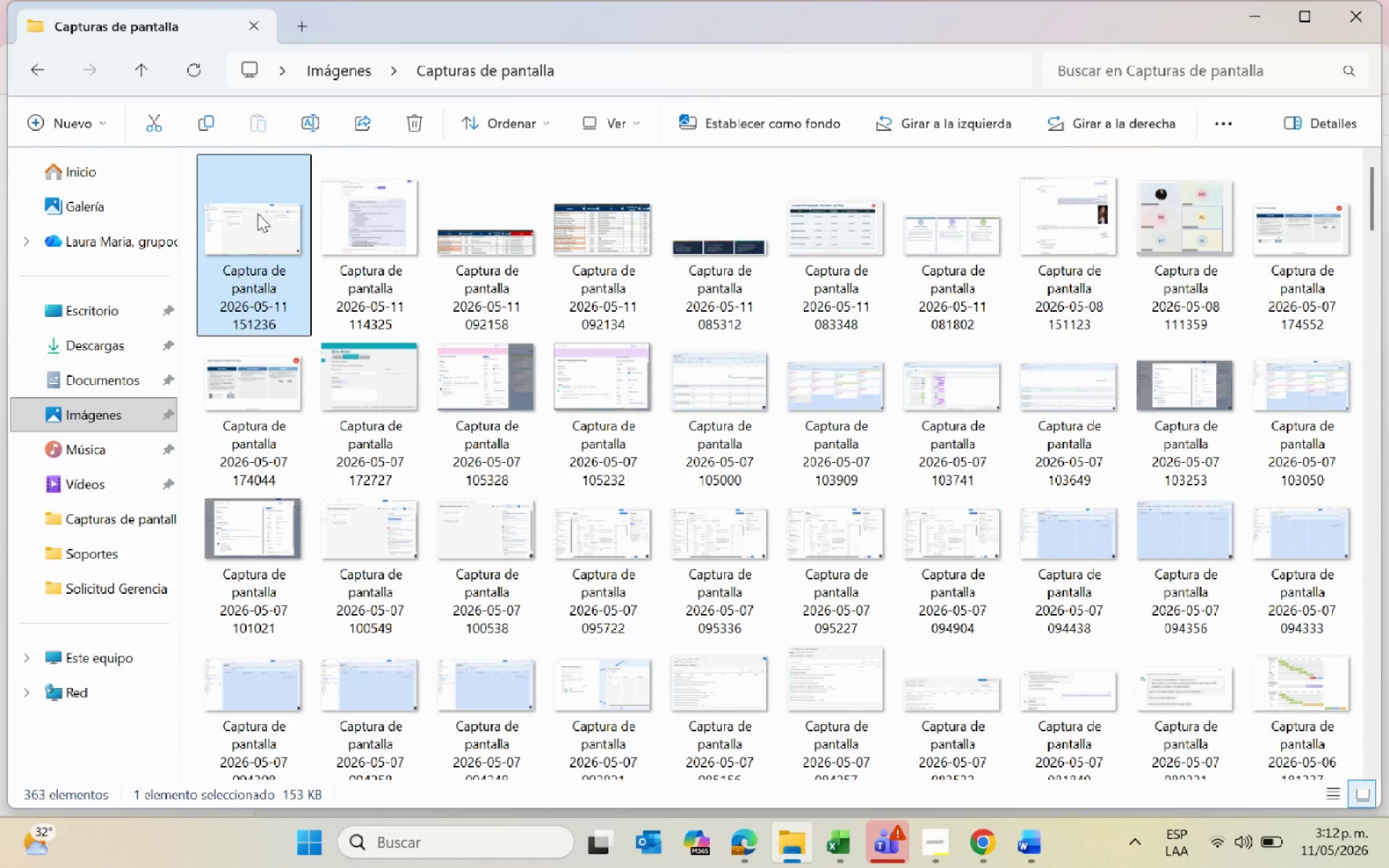 
scroll: coordinate [402, 310], scroll_direction: up, amount: 5.0
 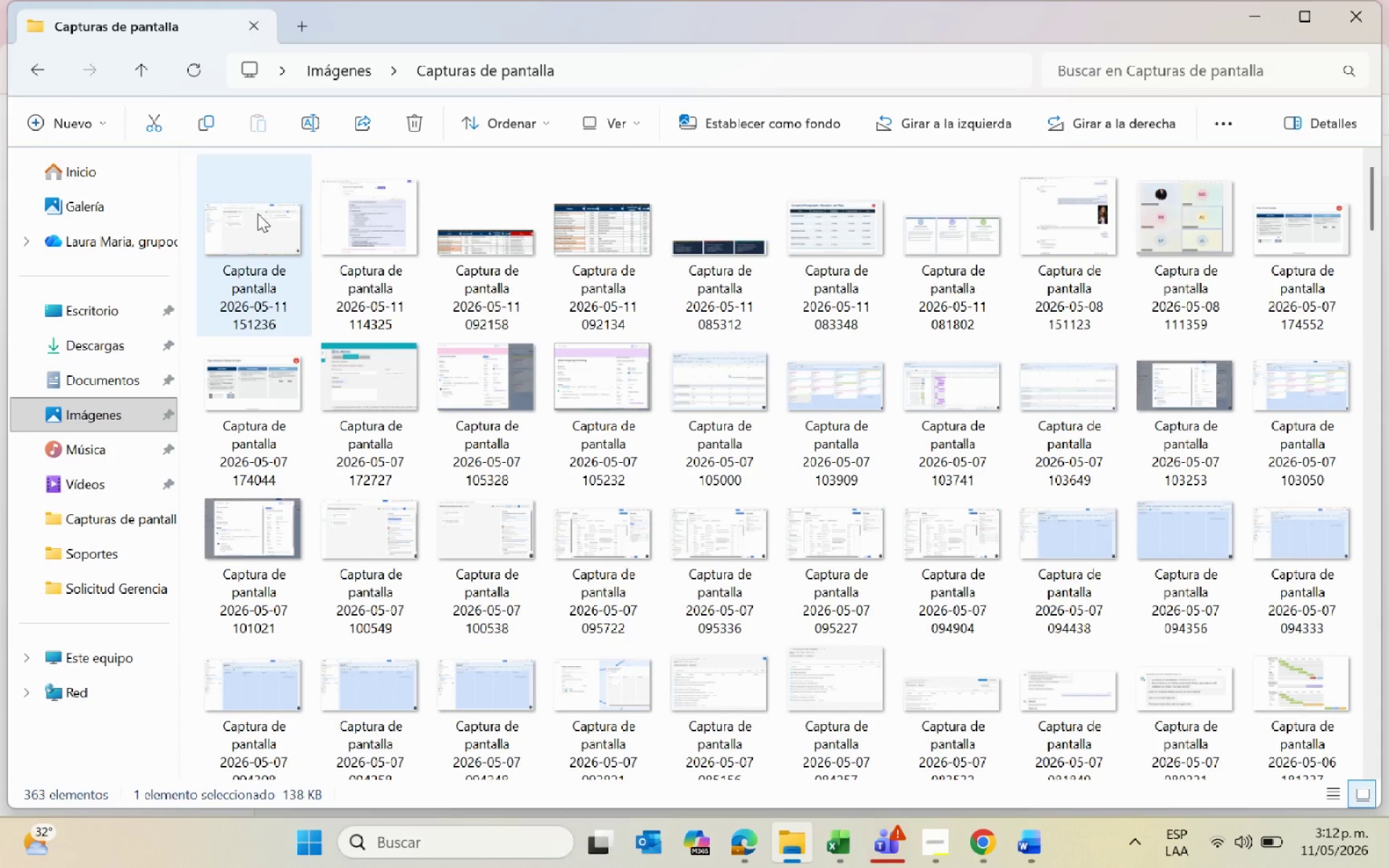 
right_click([258, 213])
 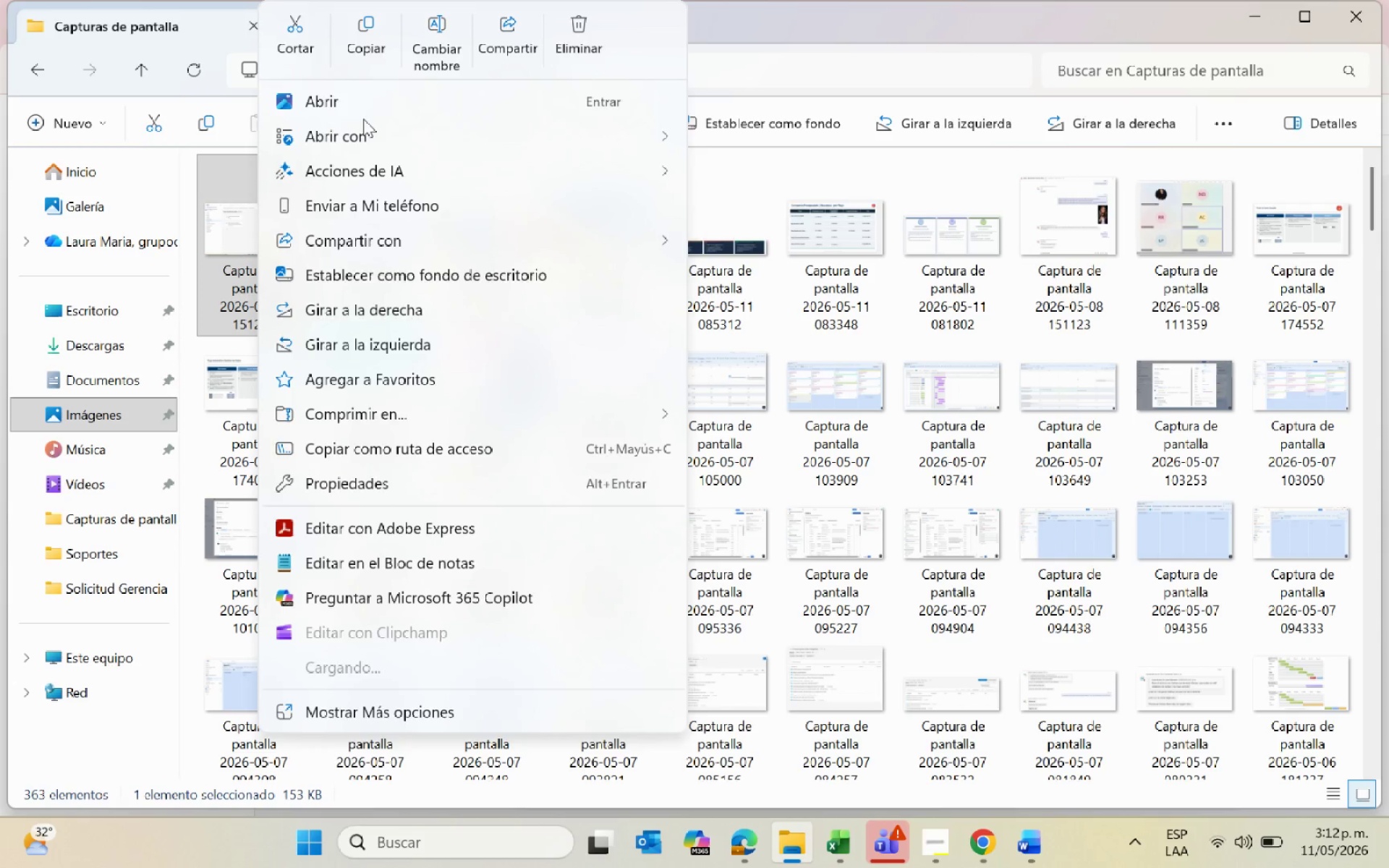 
left_click([440, 46])
 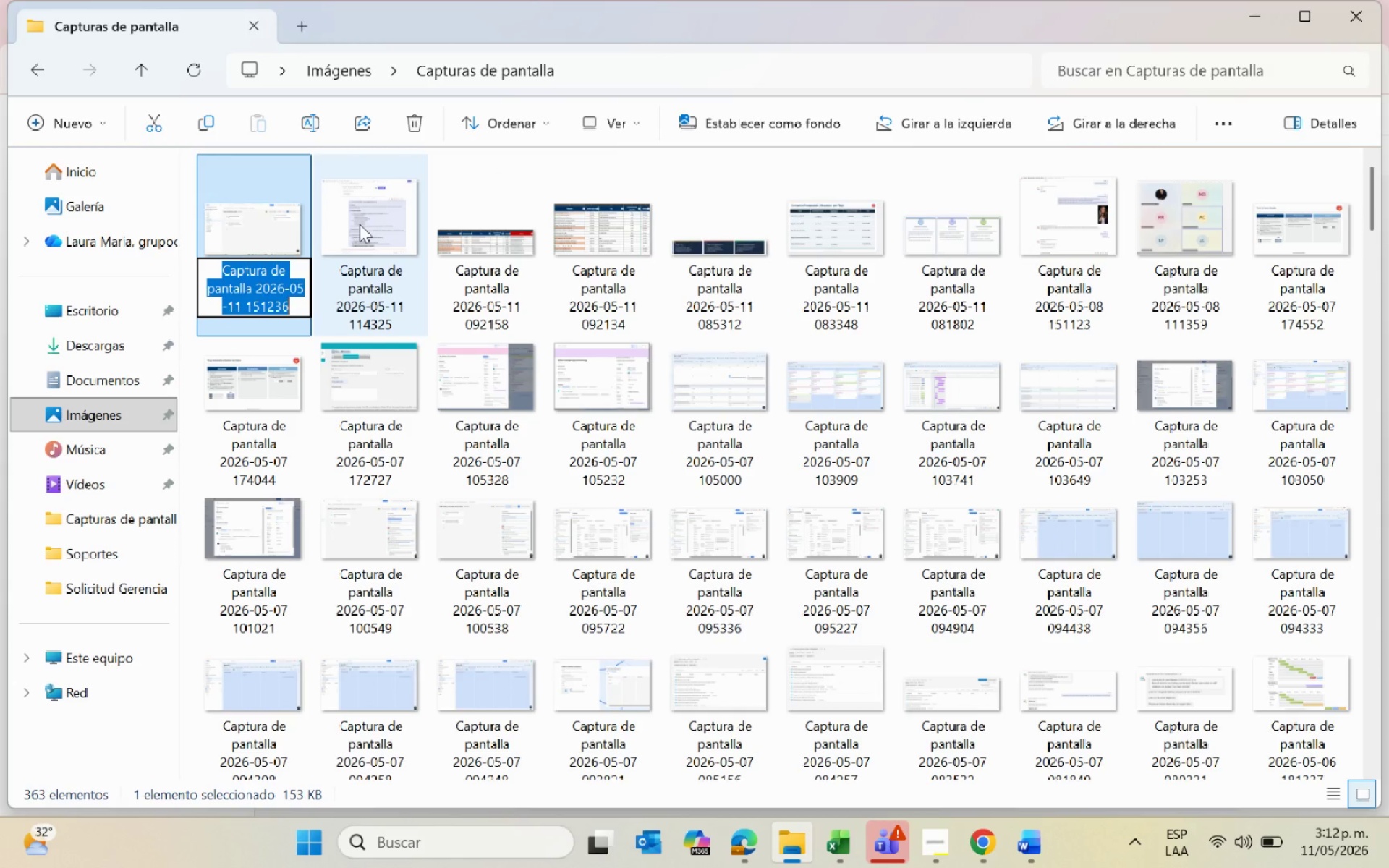 
key(Control+V)
 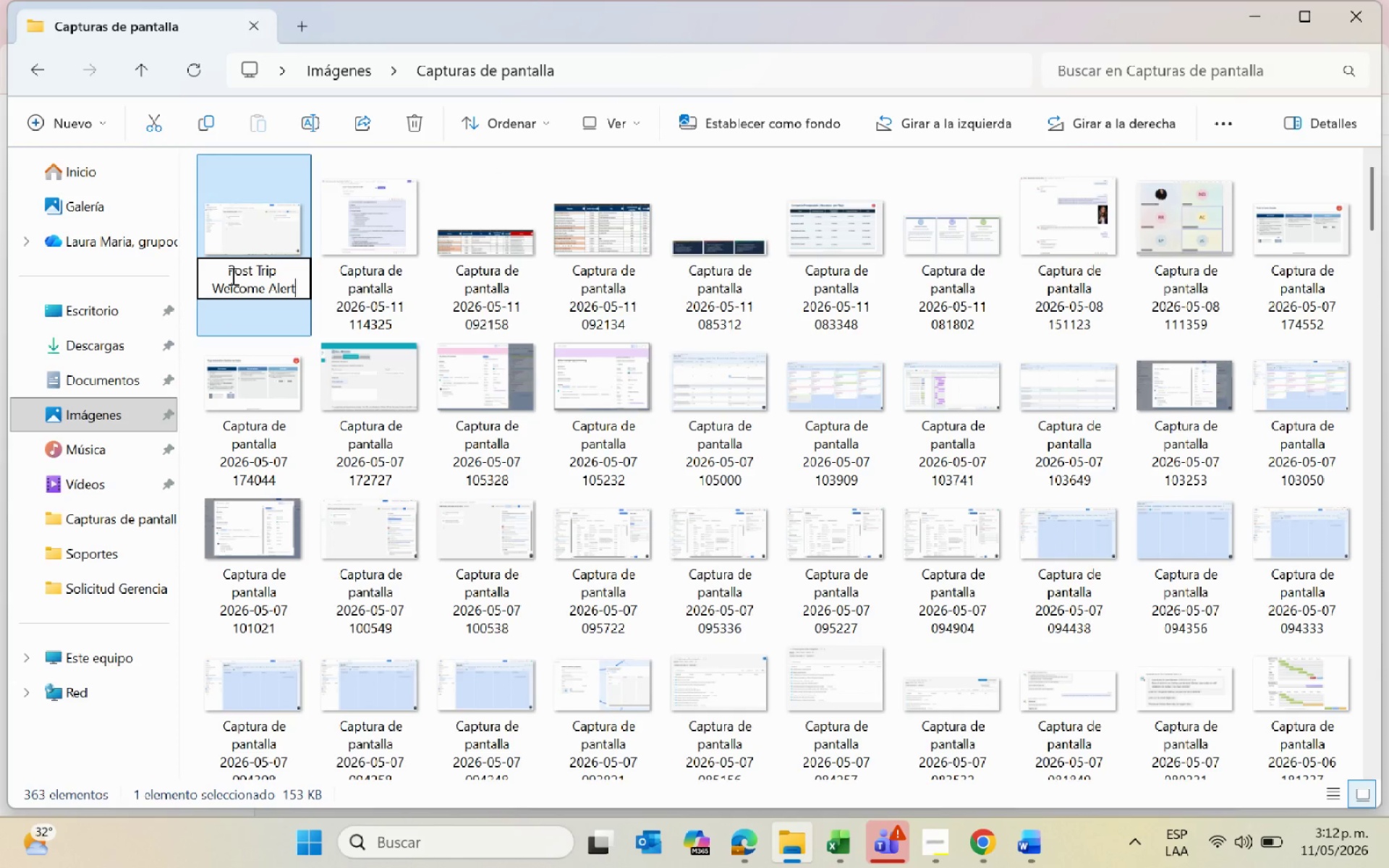 
left_click([231, 276])
 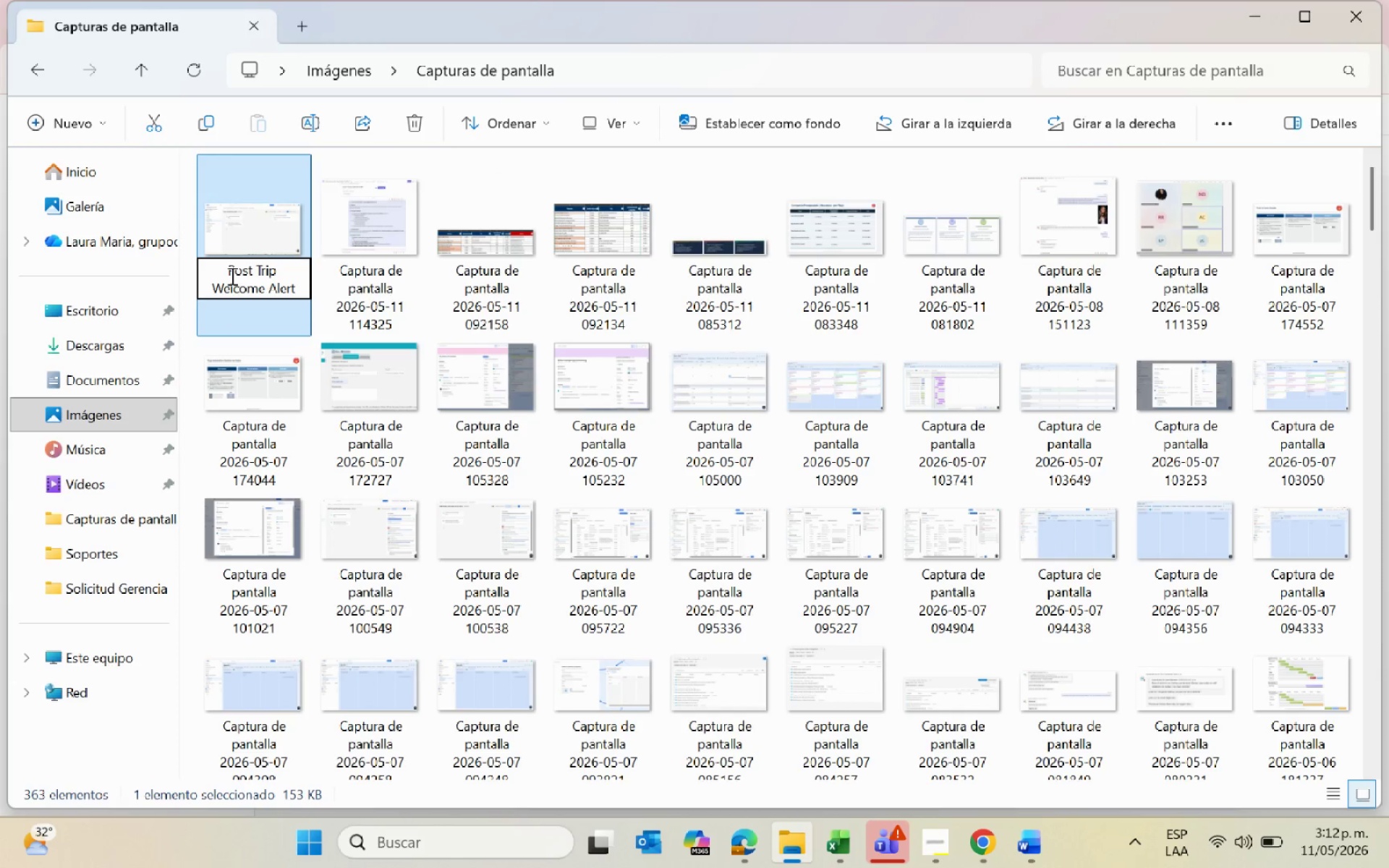 
key(7)
 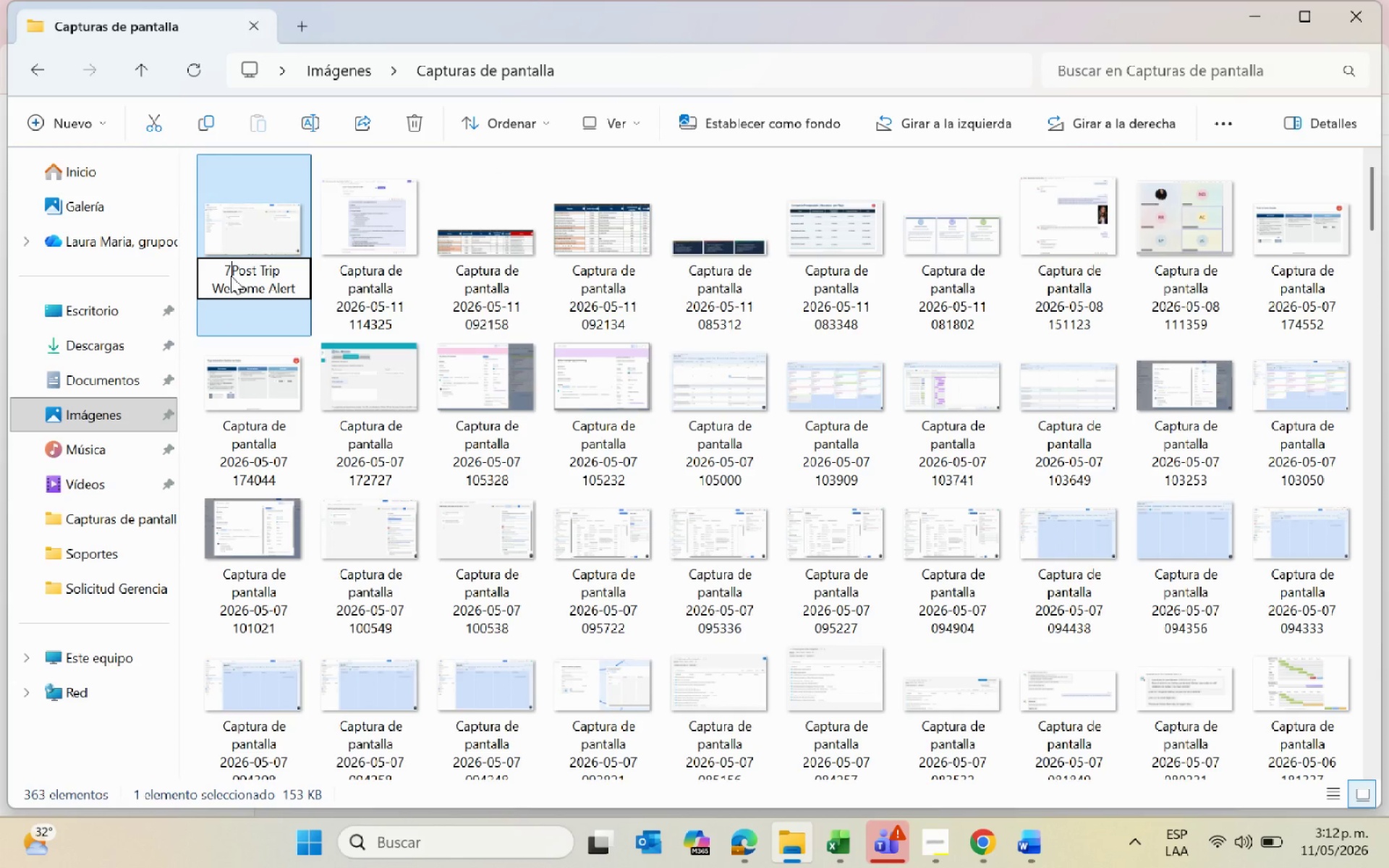 
key(Enter)
 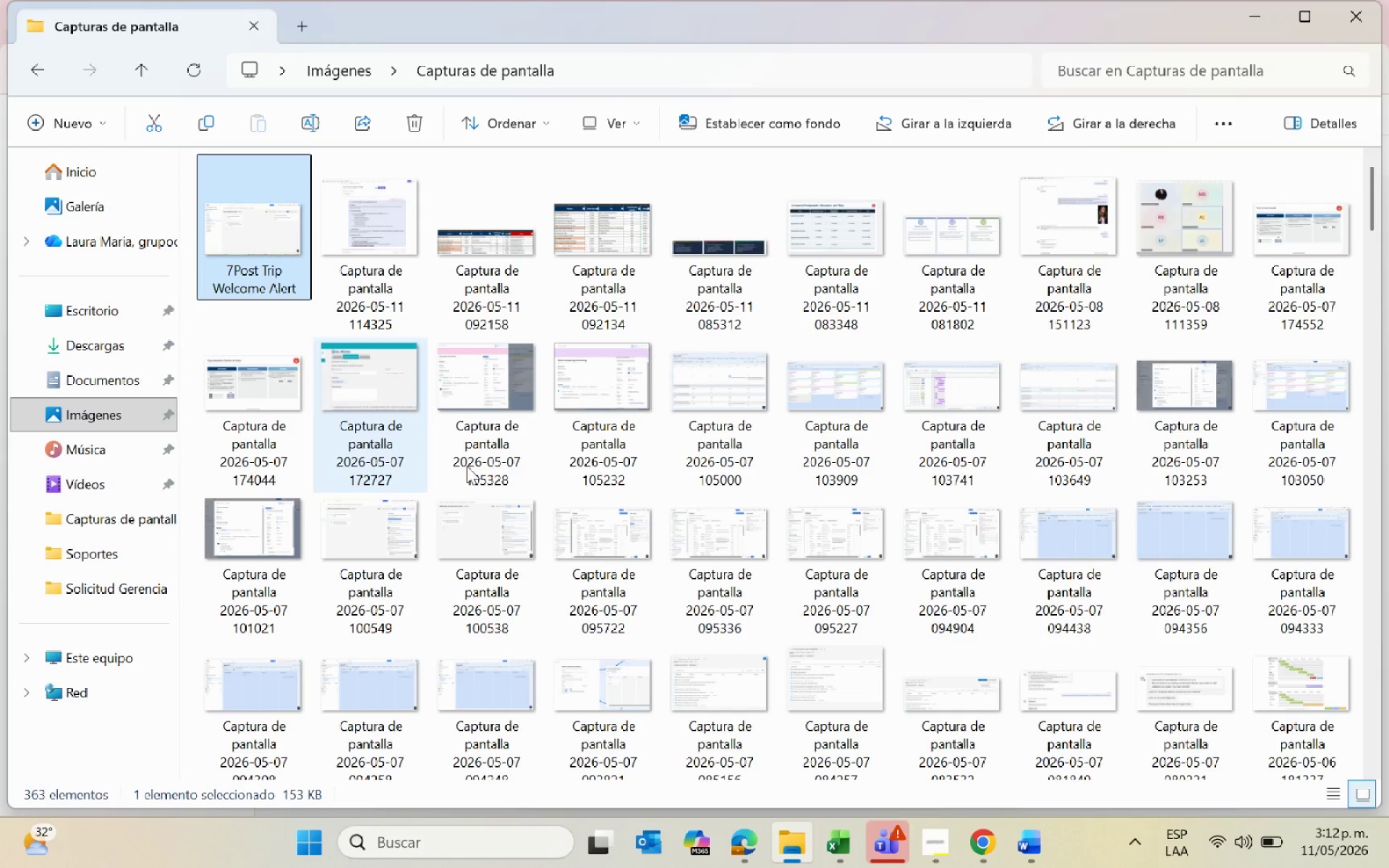 
scroll: coordinate [1263, 650], scroll_direction: down, amount: 25.0
 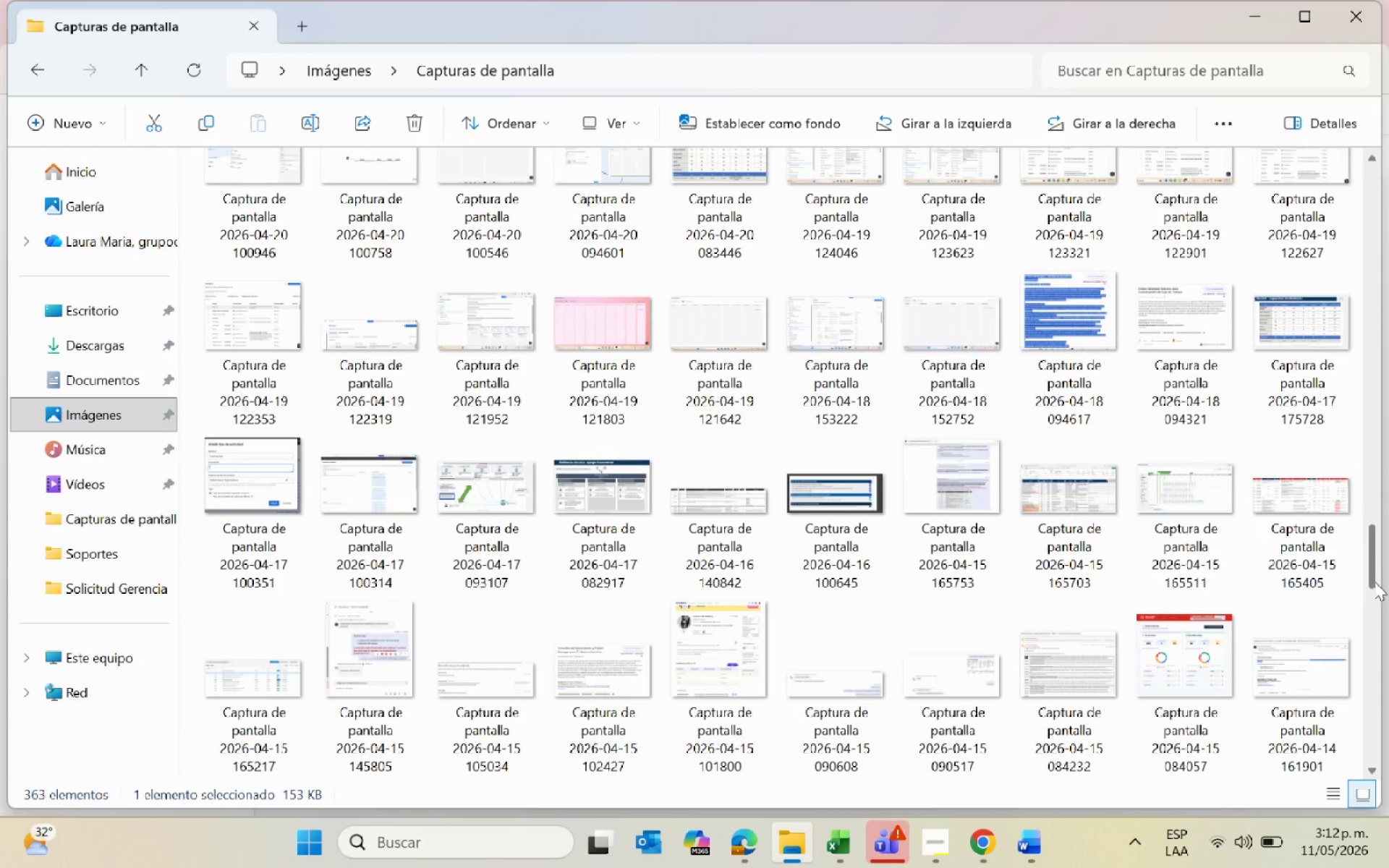 
left_click_drag(start_coordinate=[1371, 582], to_coordinate=[1328, 503])
 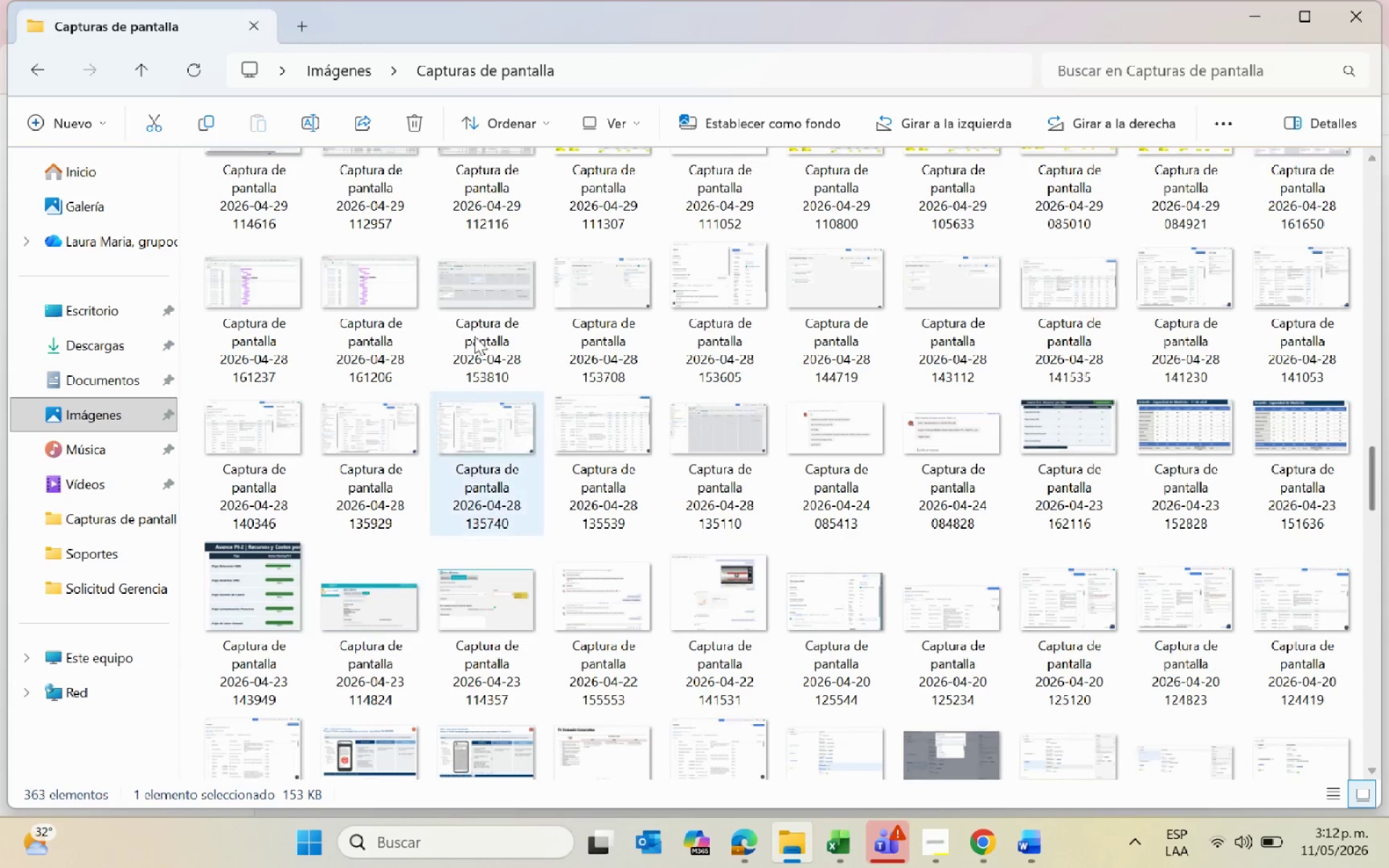 
left_click([195, 206])
 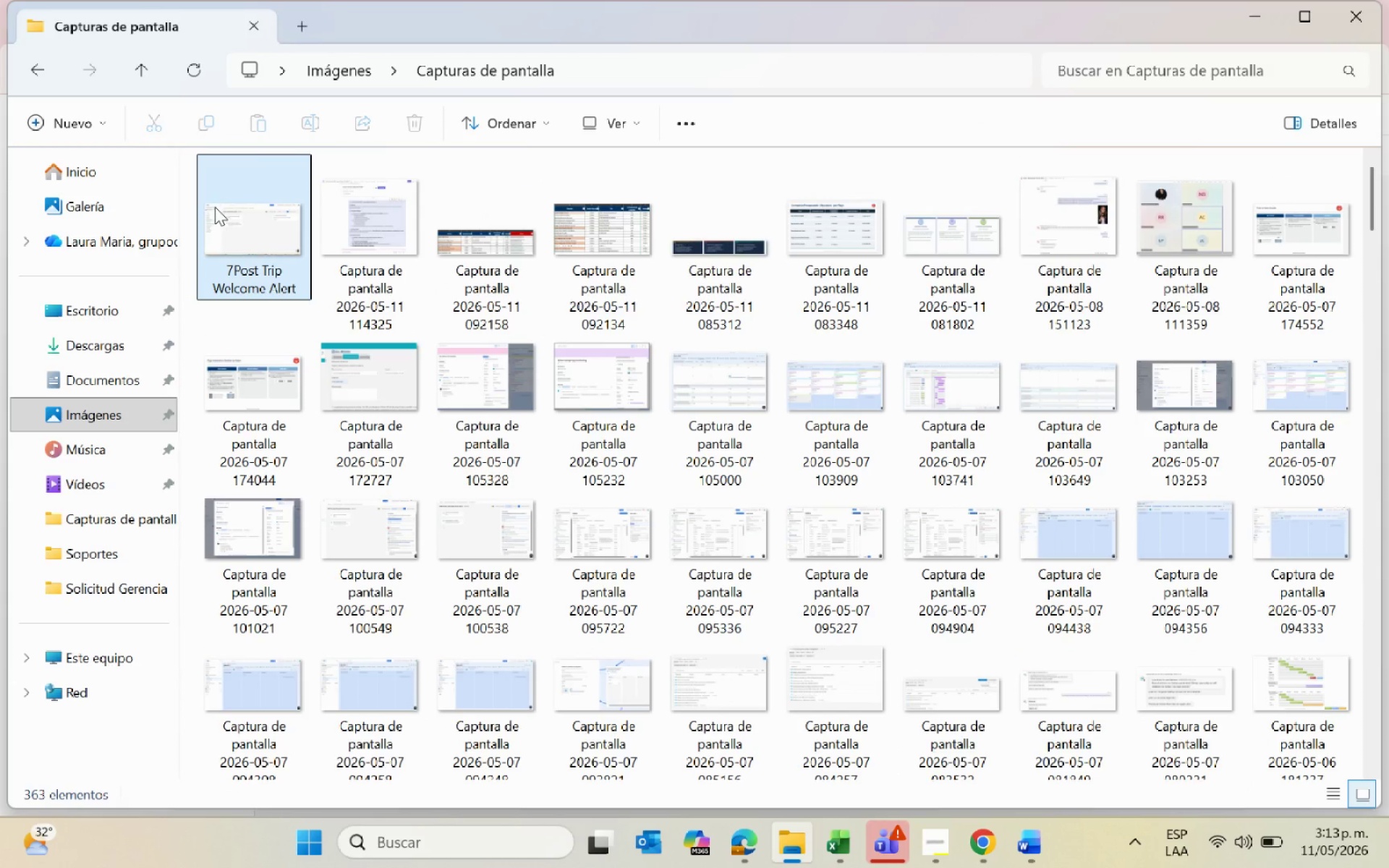 
scroll: coordinate [477, 309], scroll_direction: up, amount: 22.0
 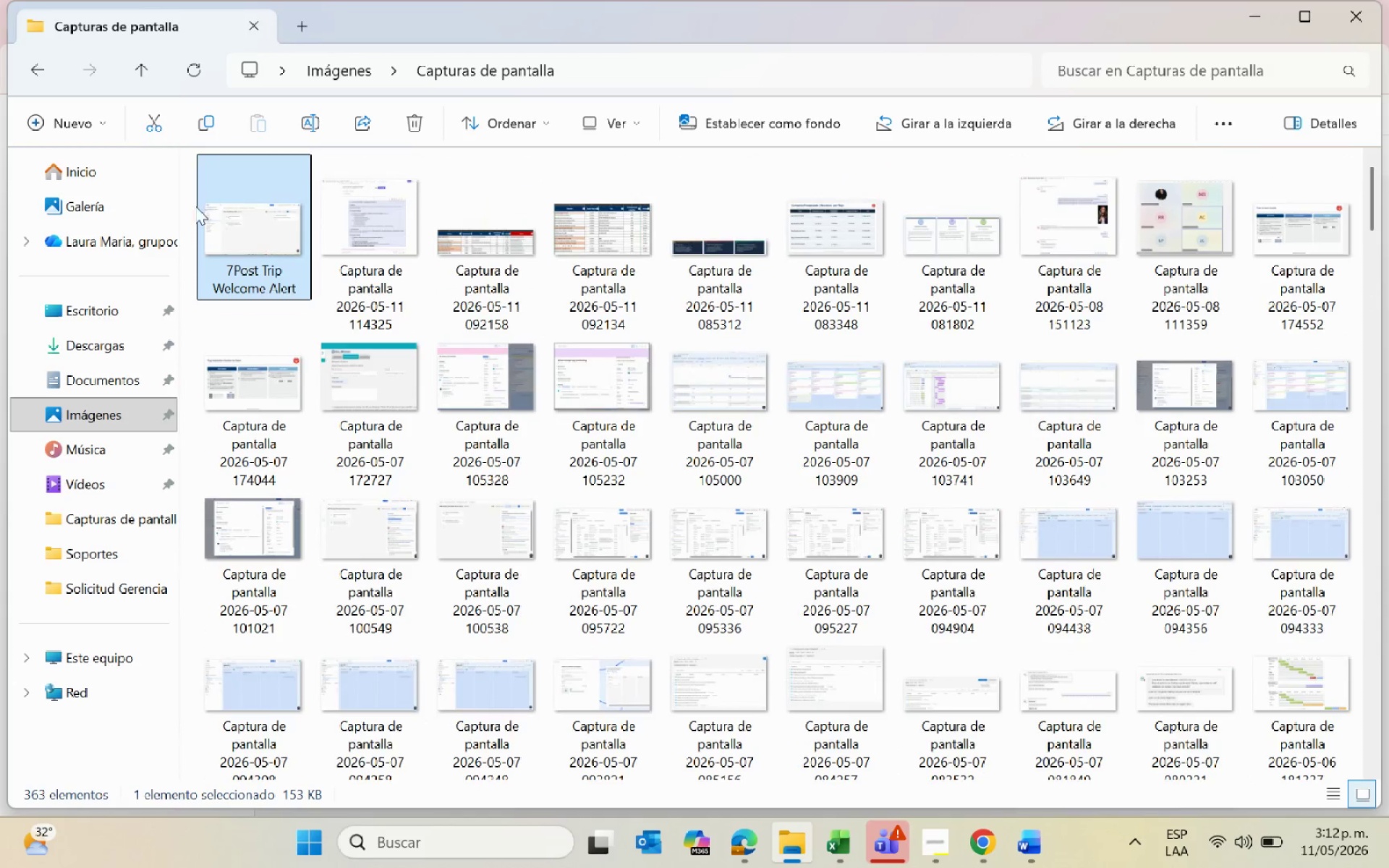 
left_click([215, 207])
 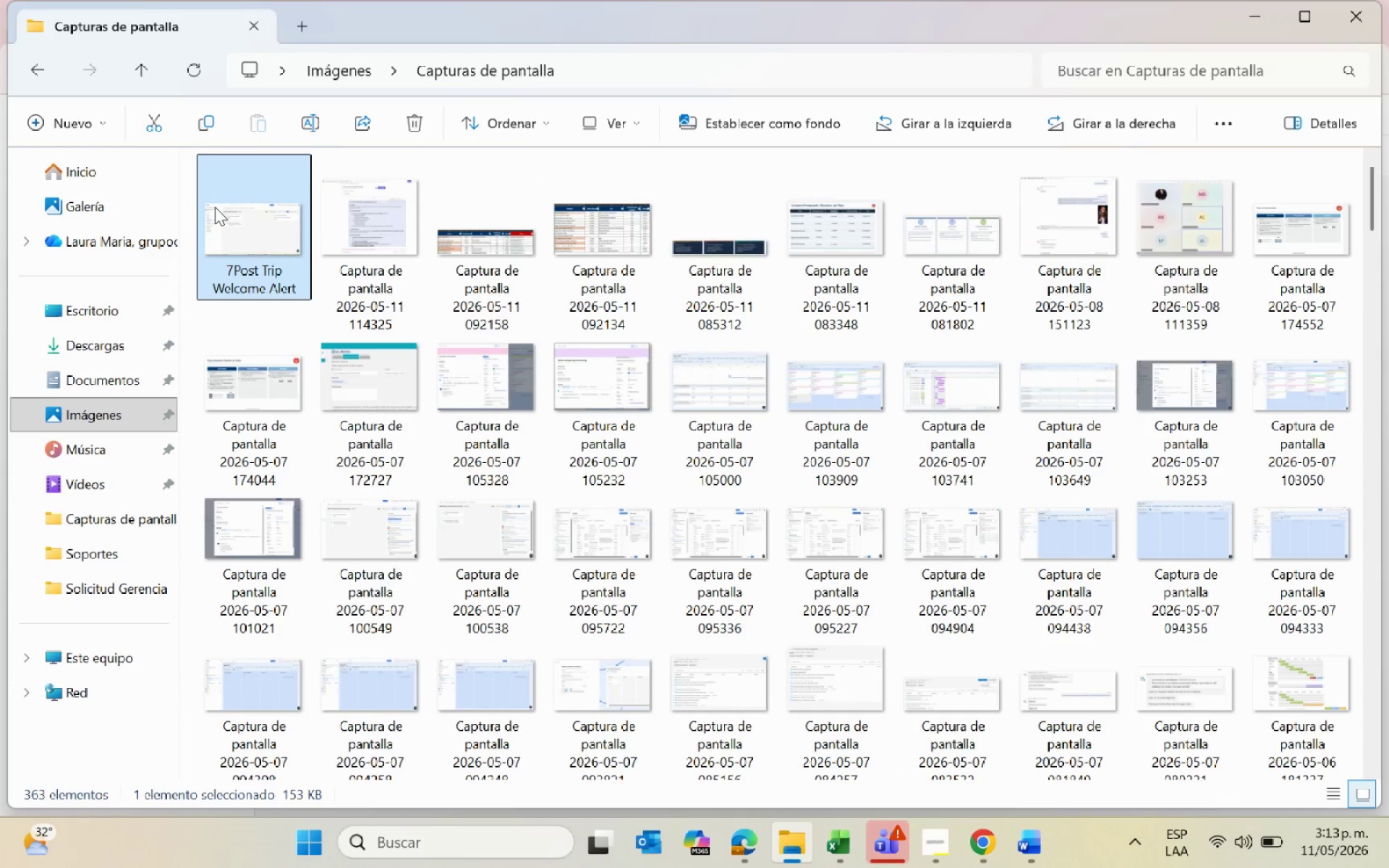 
right_click([215, 207])
 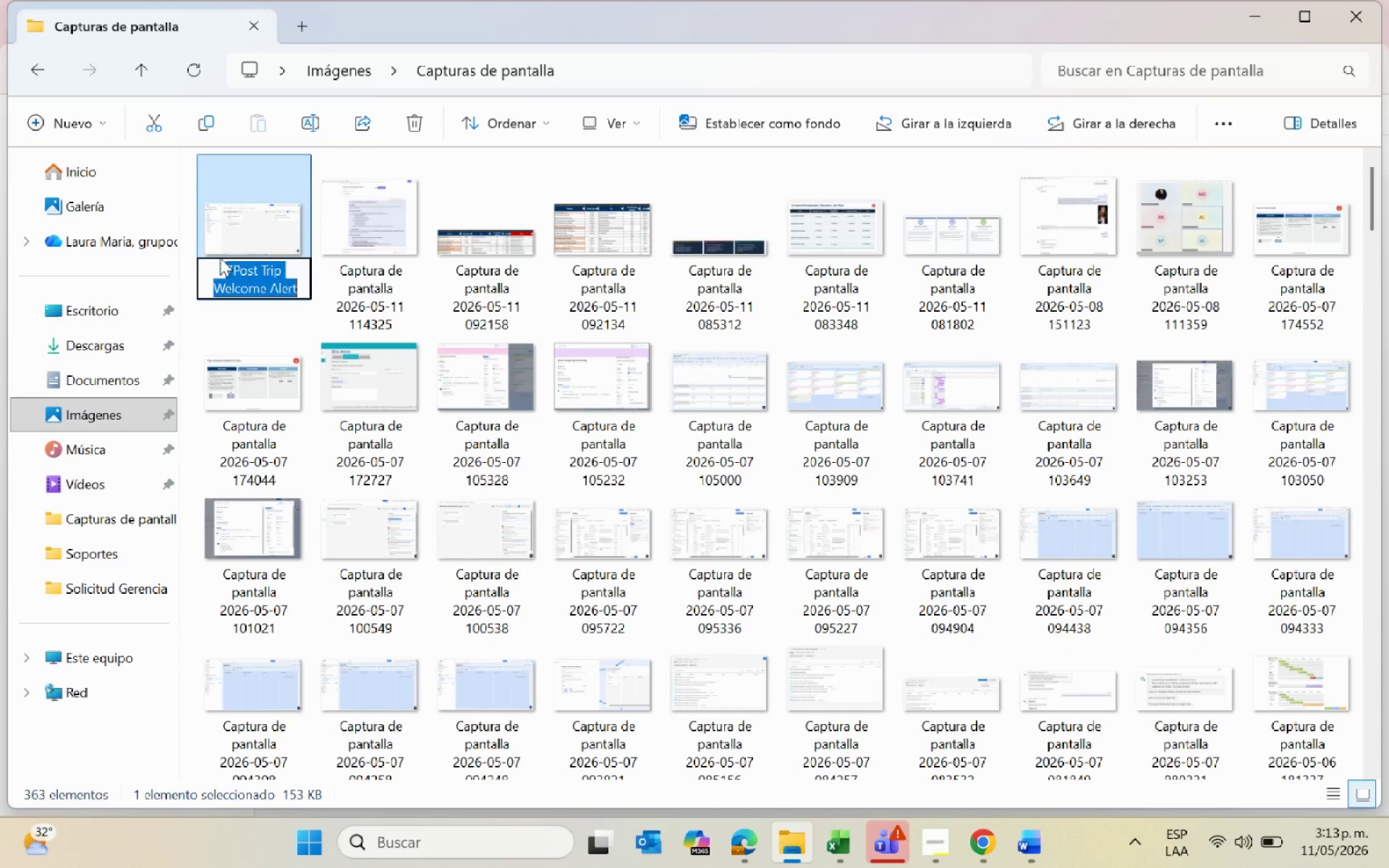 
left_click([229, 273])
 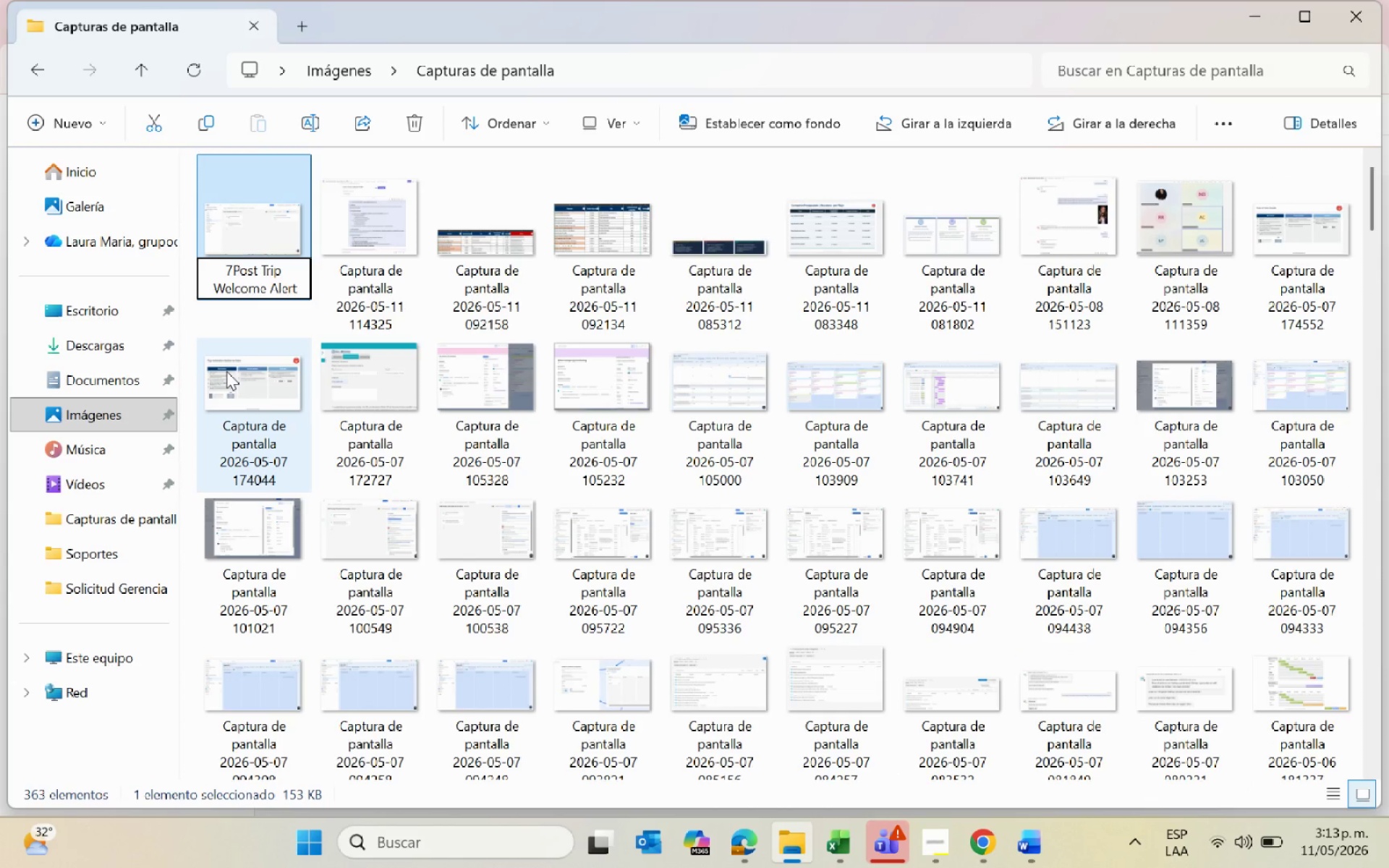 
key(Backspace)
 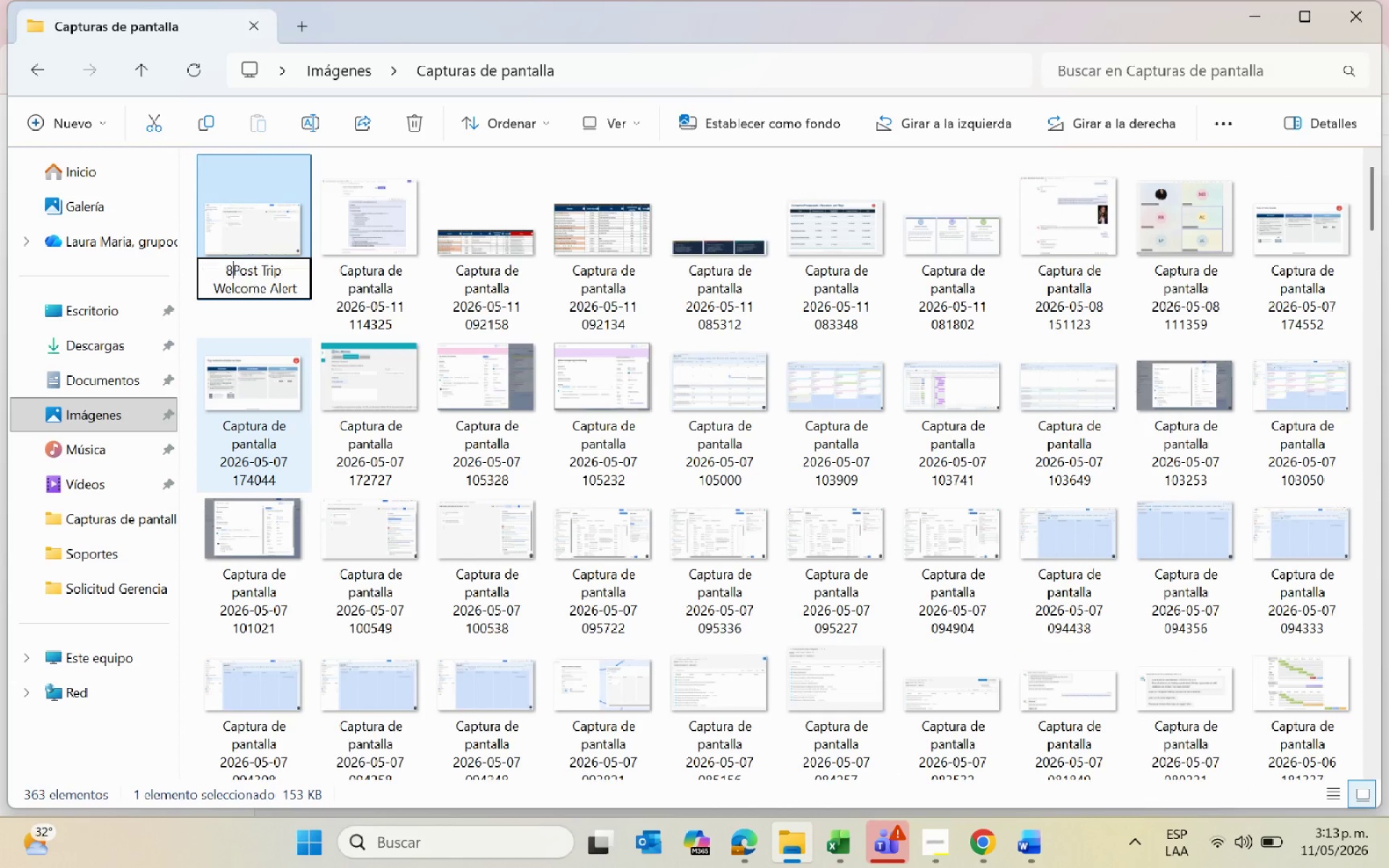 
key(8)
 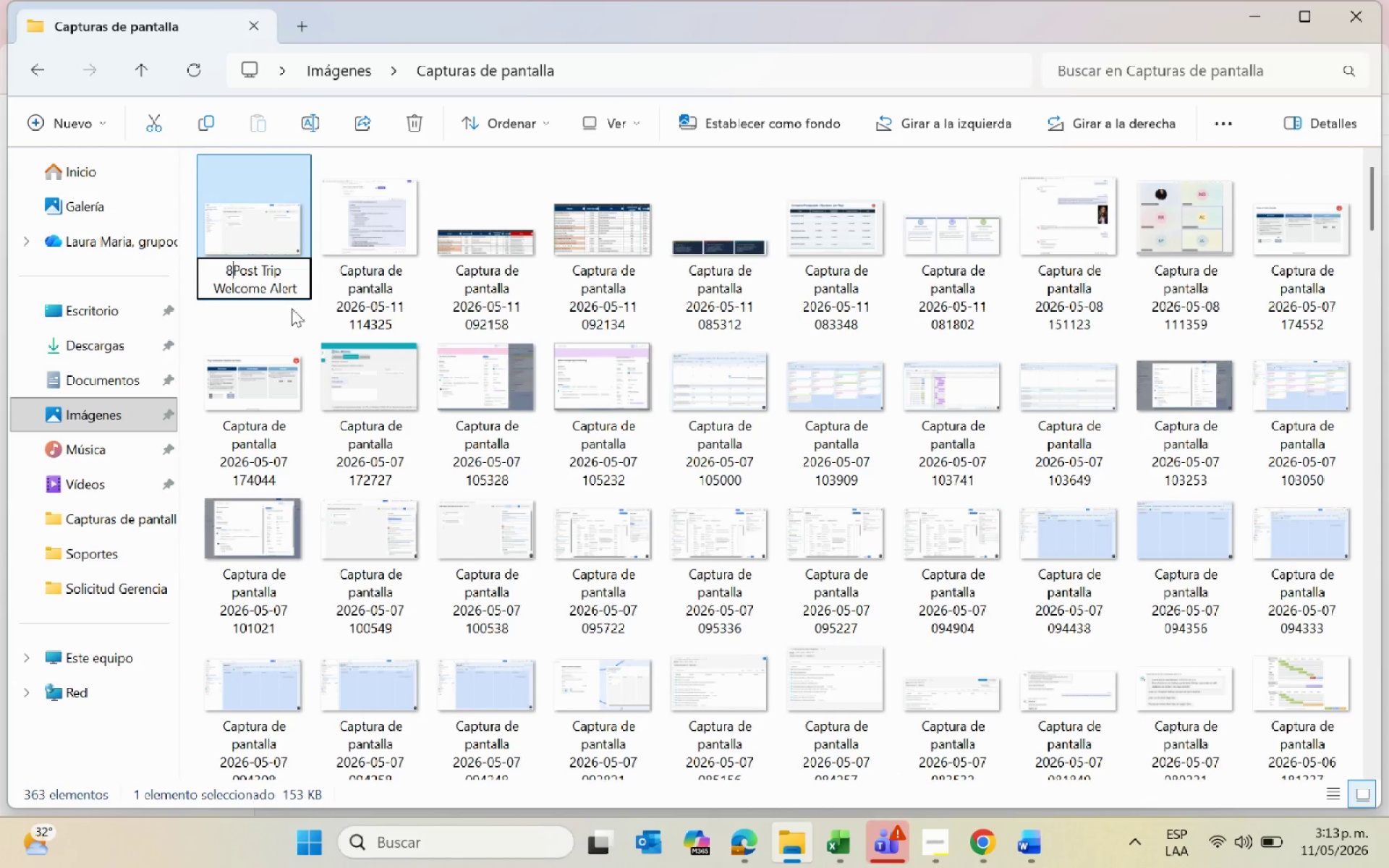 
left_click([300, 289])
 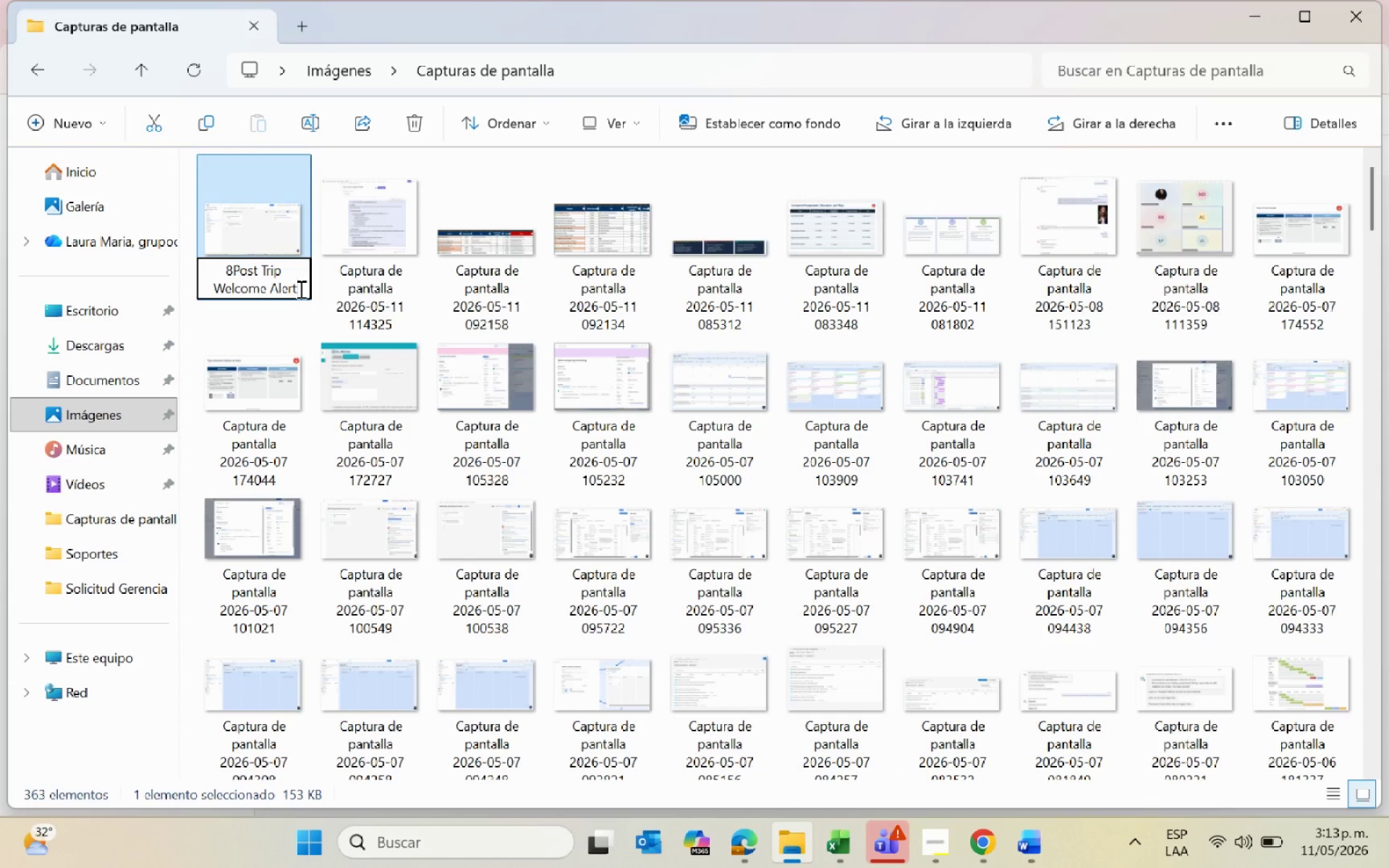 
type(Rule)
 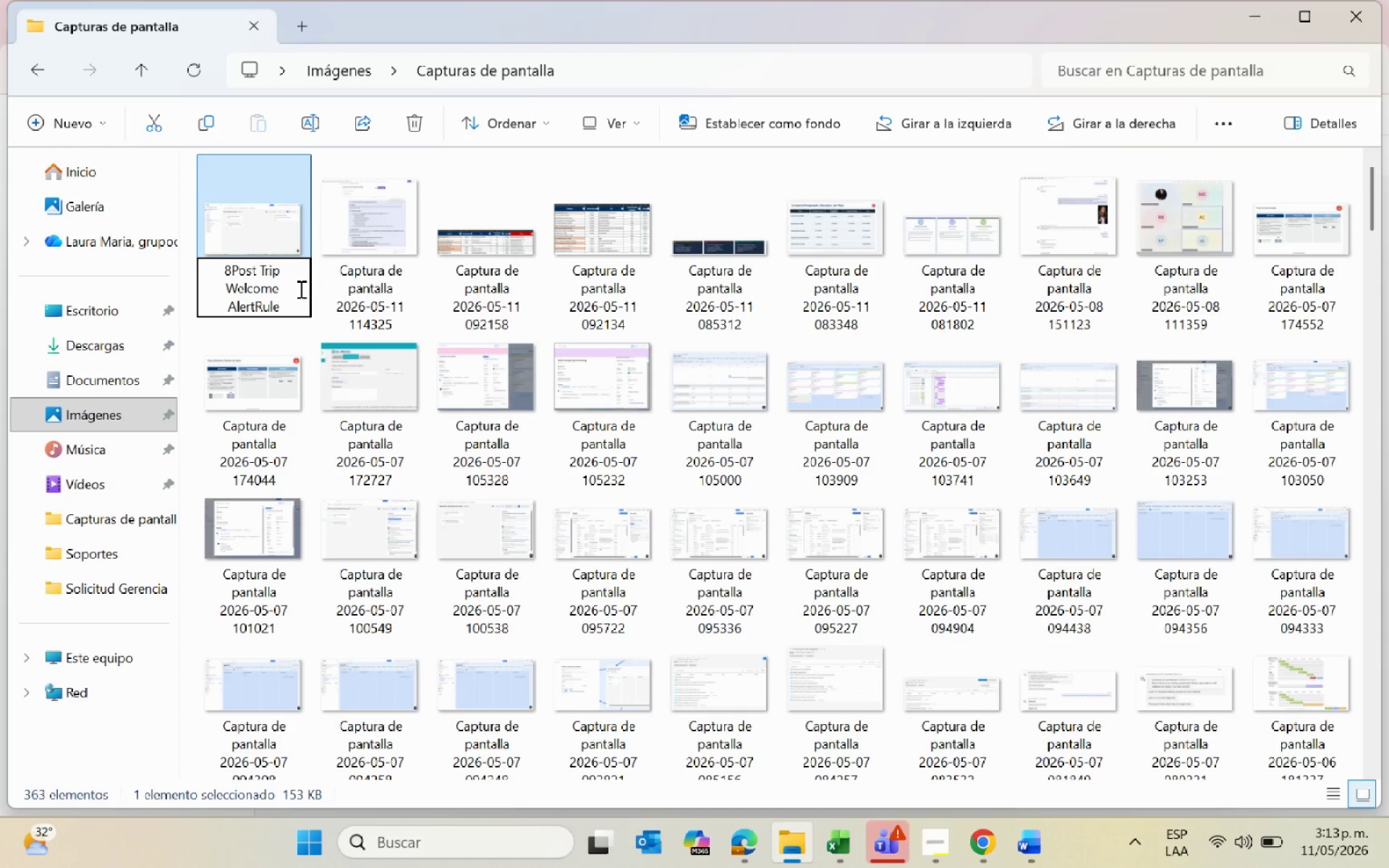 
key(Enter)
 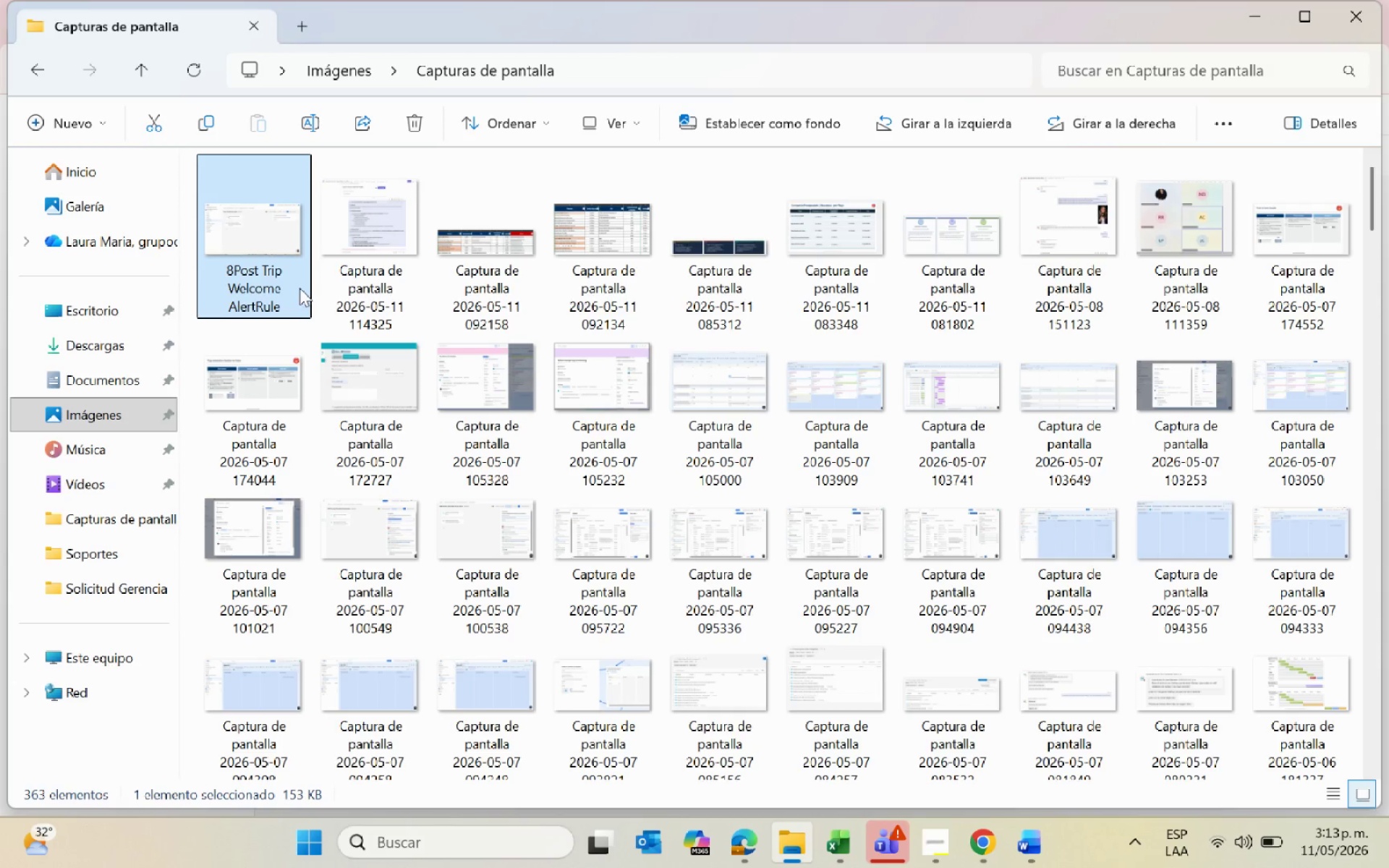 
wait(6.89)
 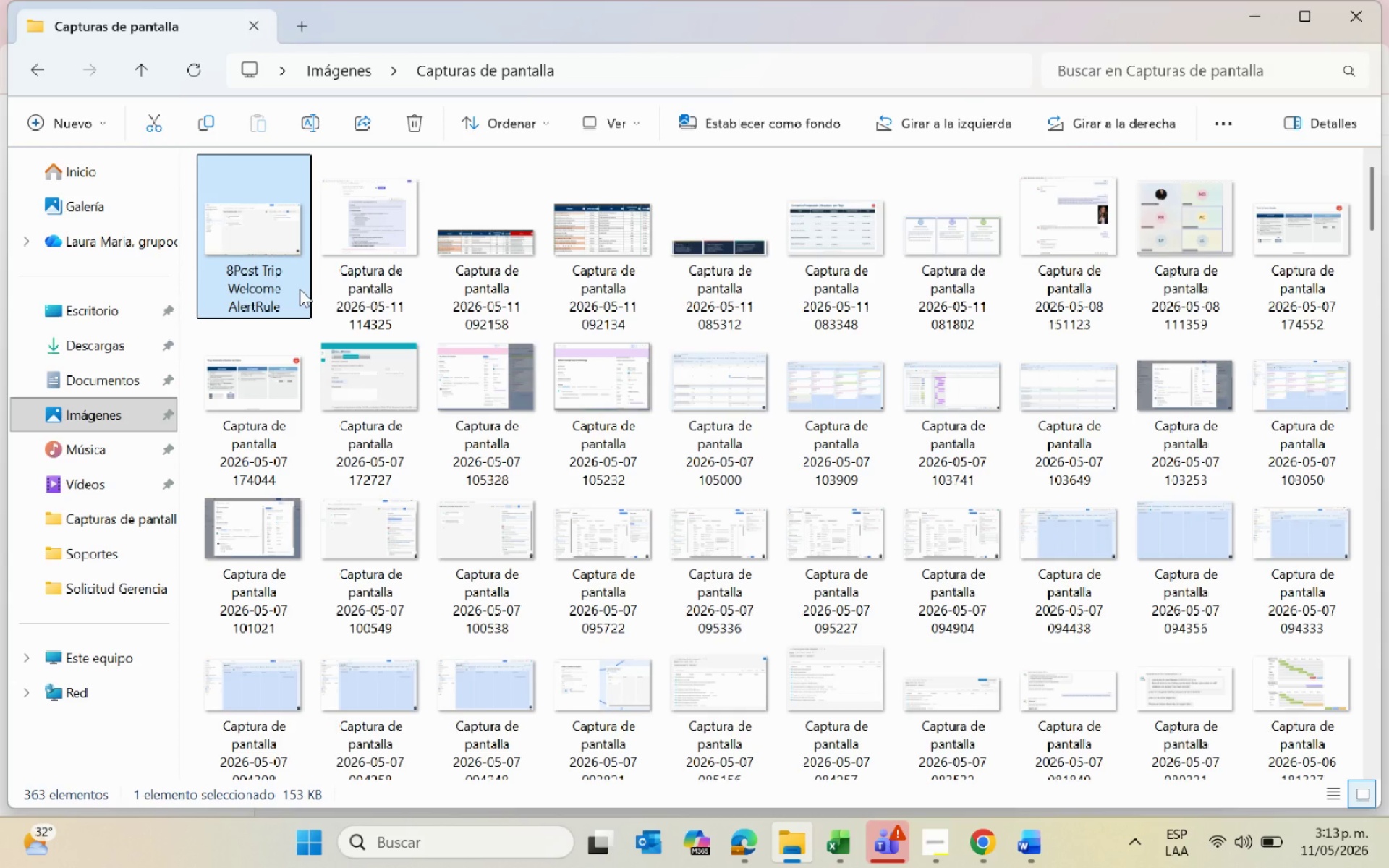 
left_click([988, 839])
 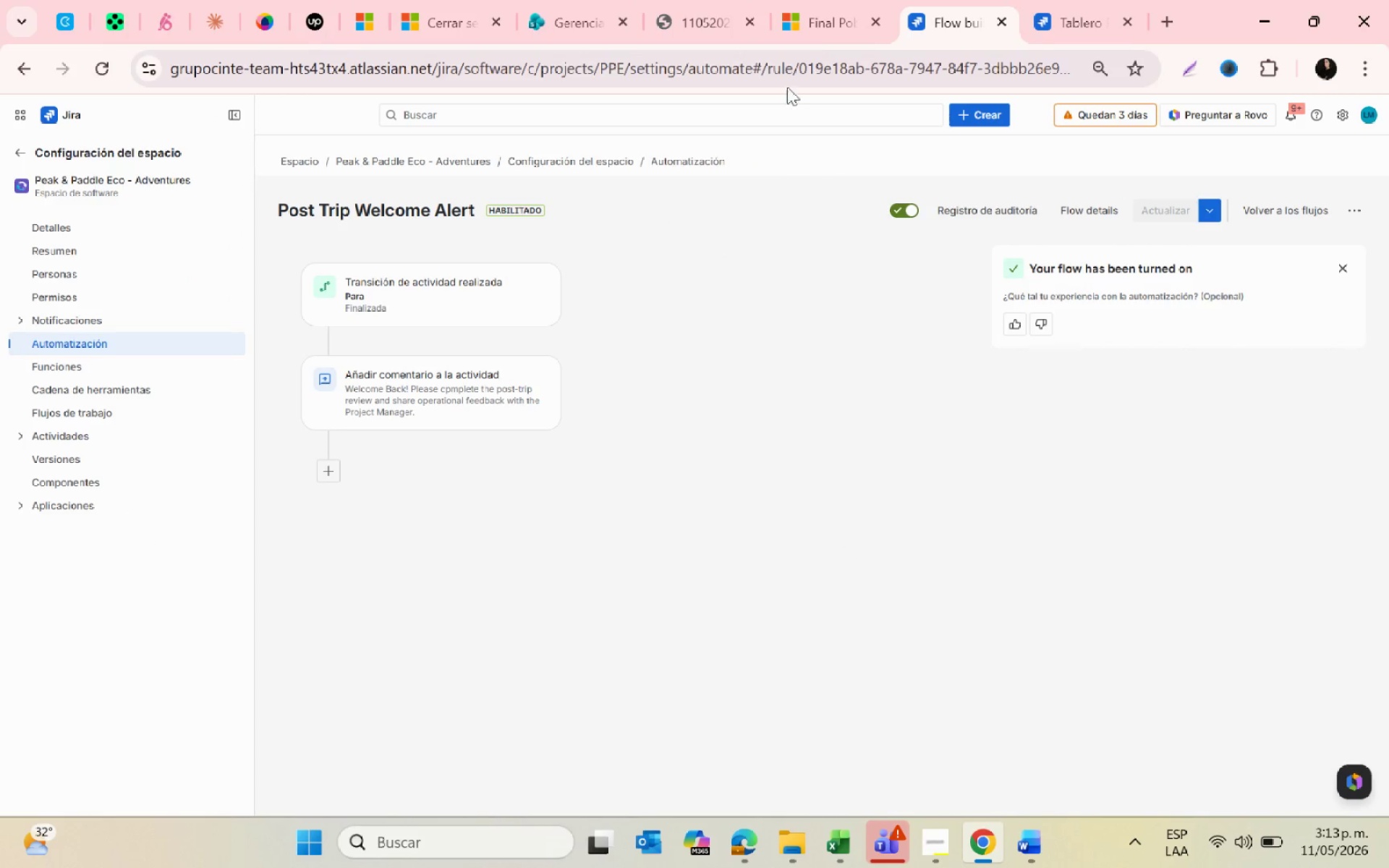 
left_click([1047, 20])
 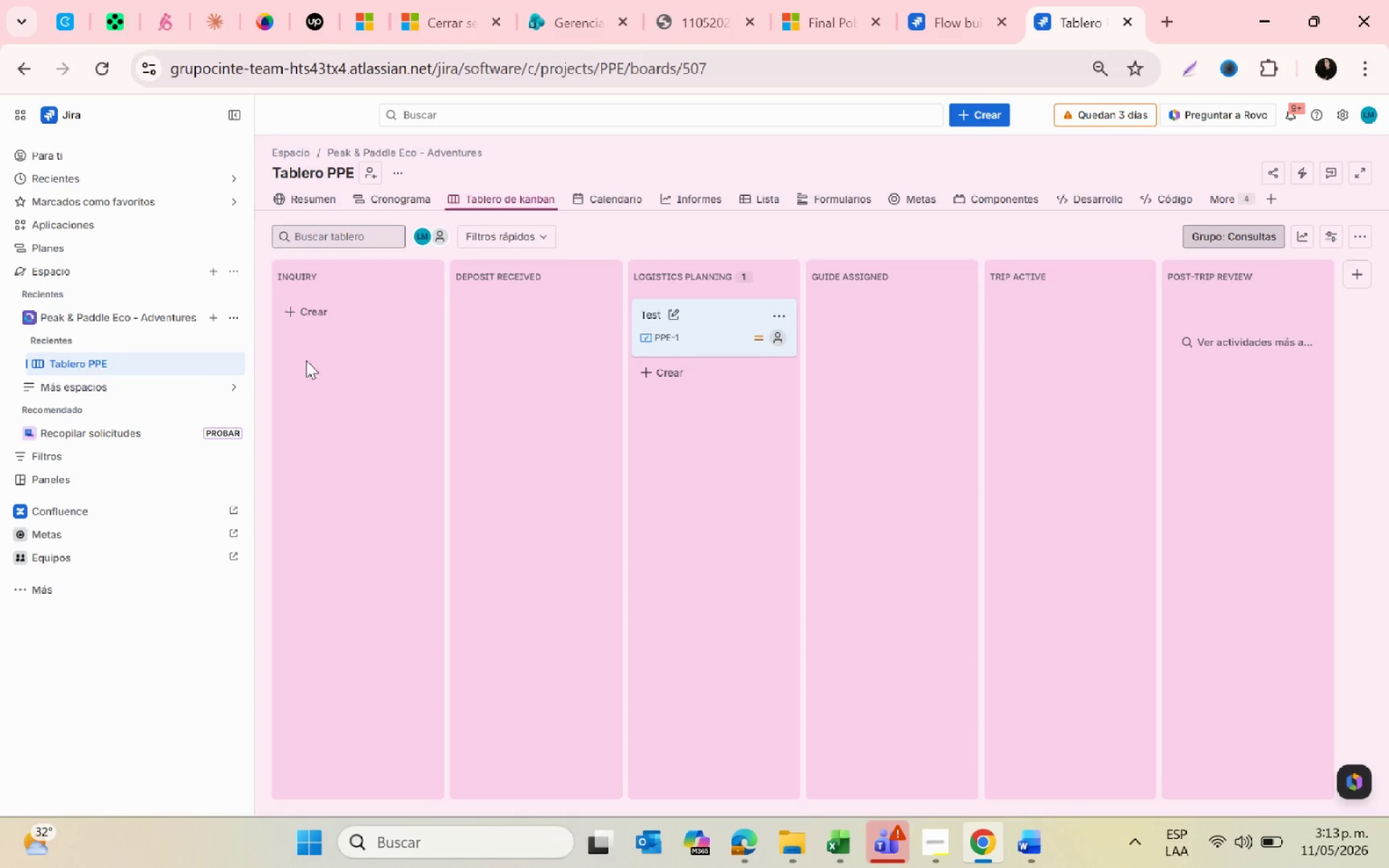 
left_click([324, 297])
 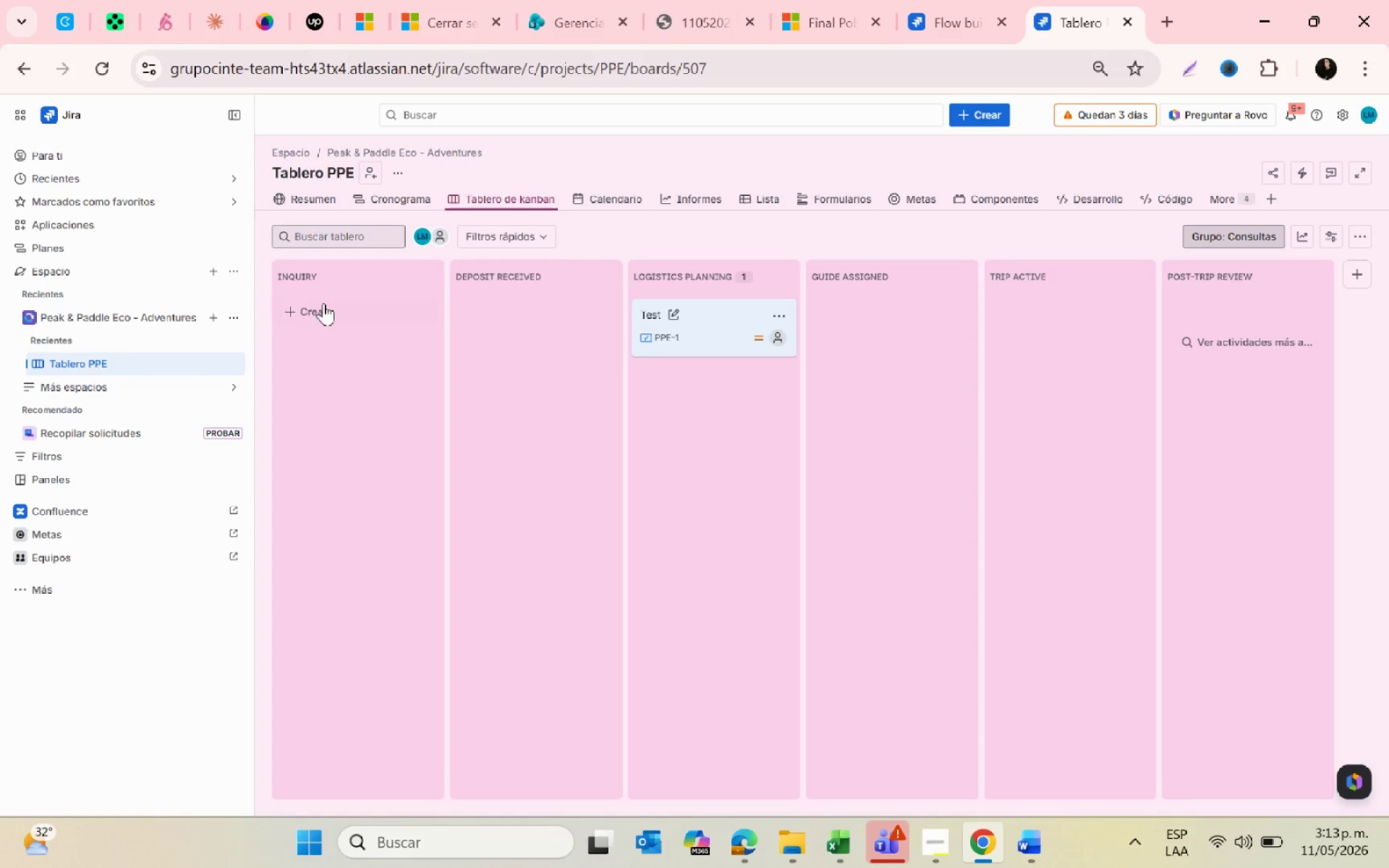 
left_click([323, 303])
 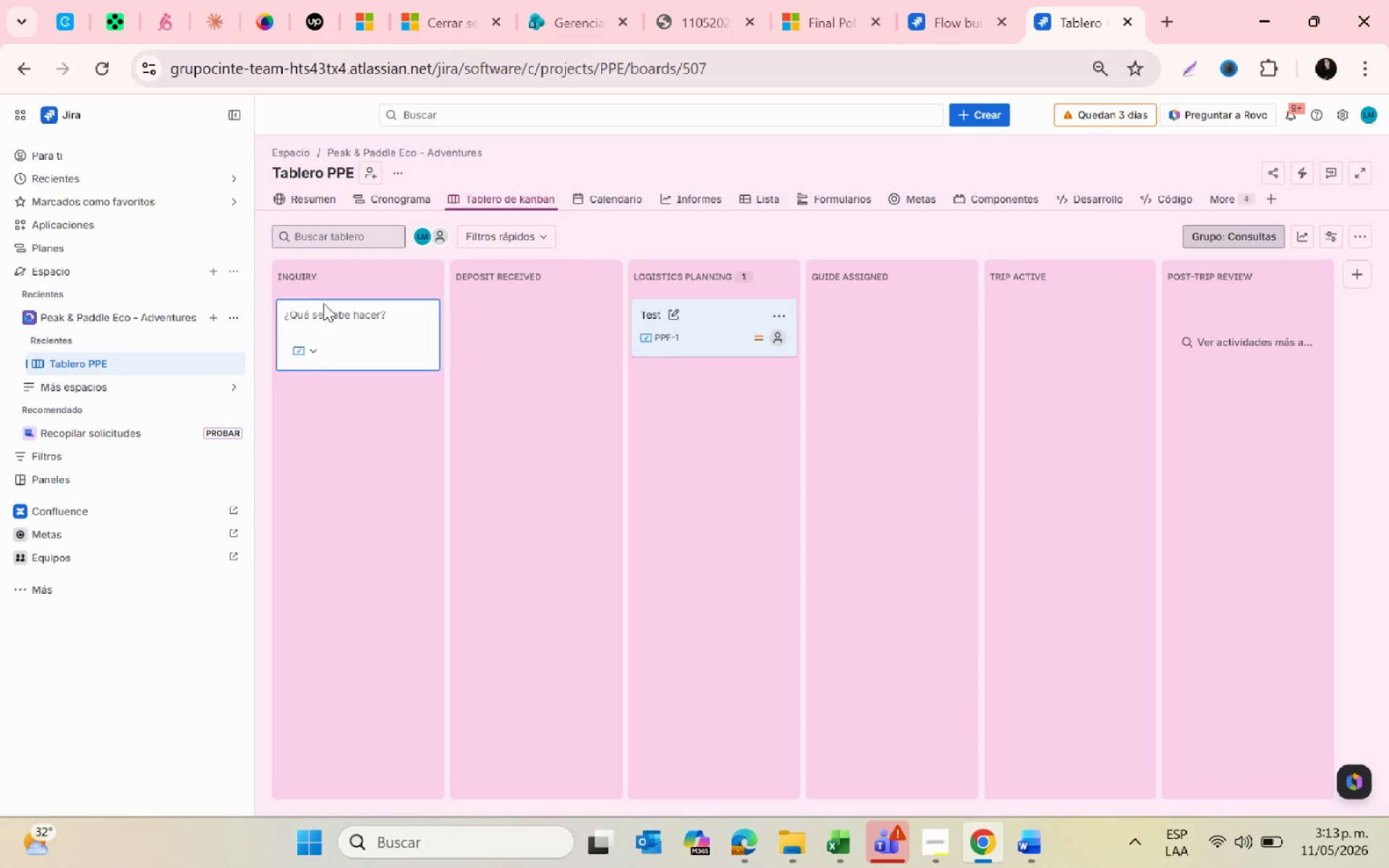 
type(Test 2 )
 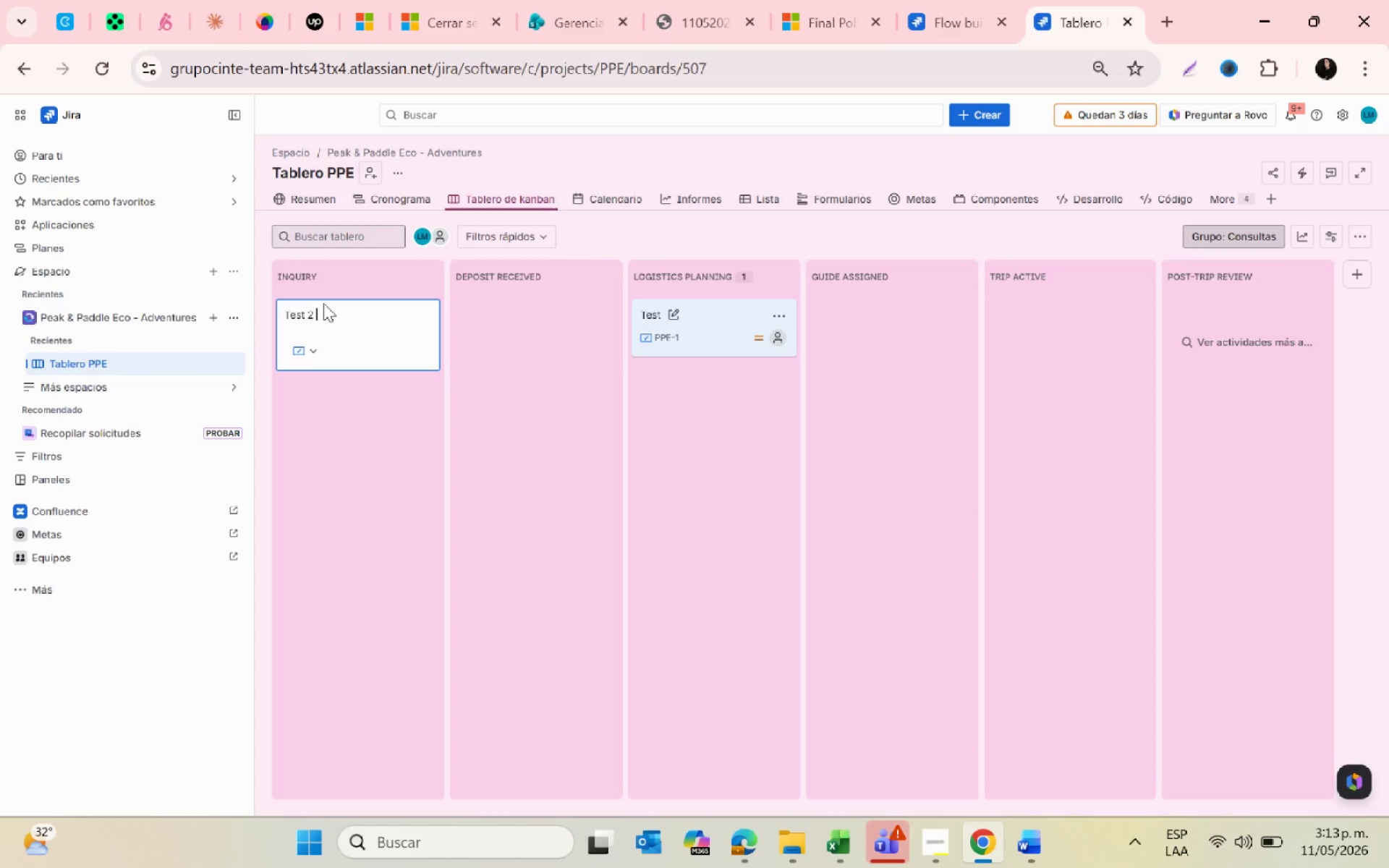 
key(Enter)
 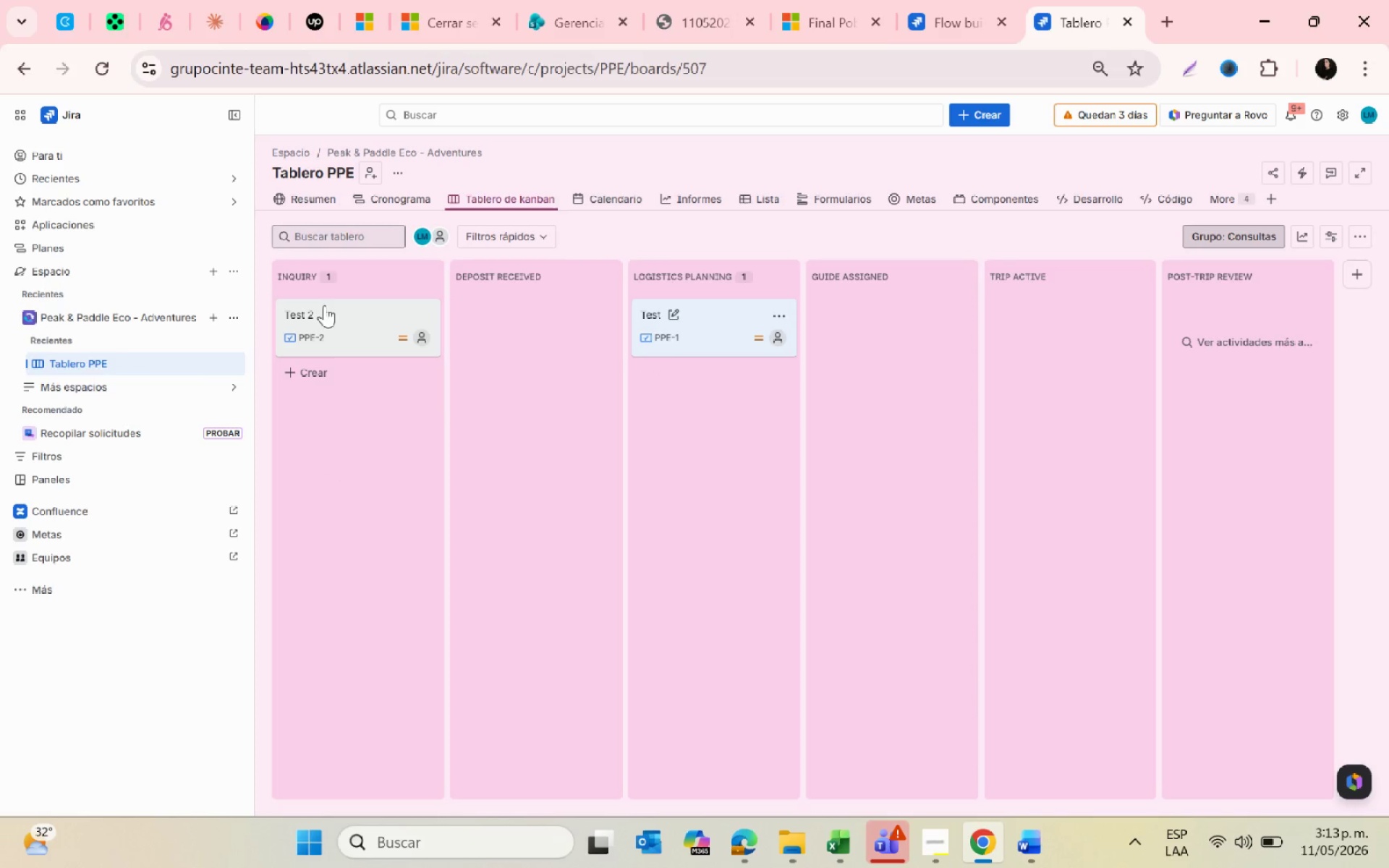 
left_click_drag(start_coordinate=[340, 320], to_coordinate=[519, 336])
 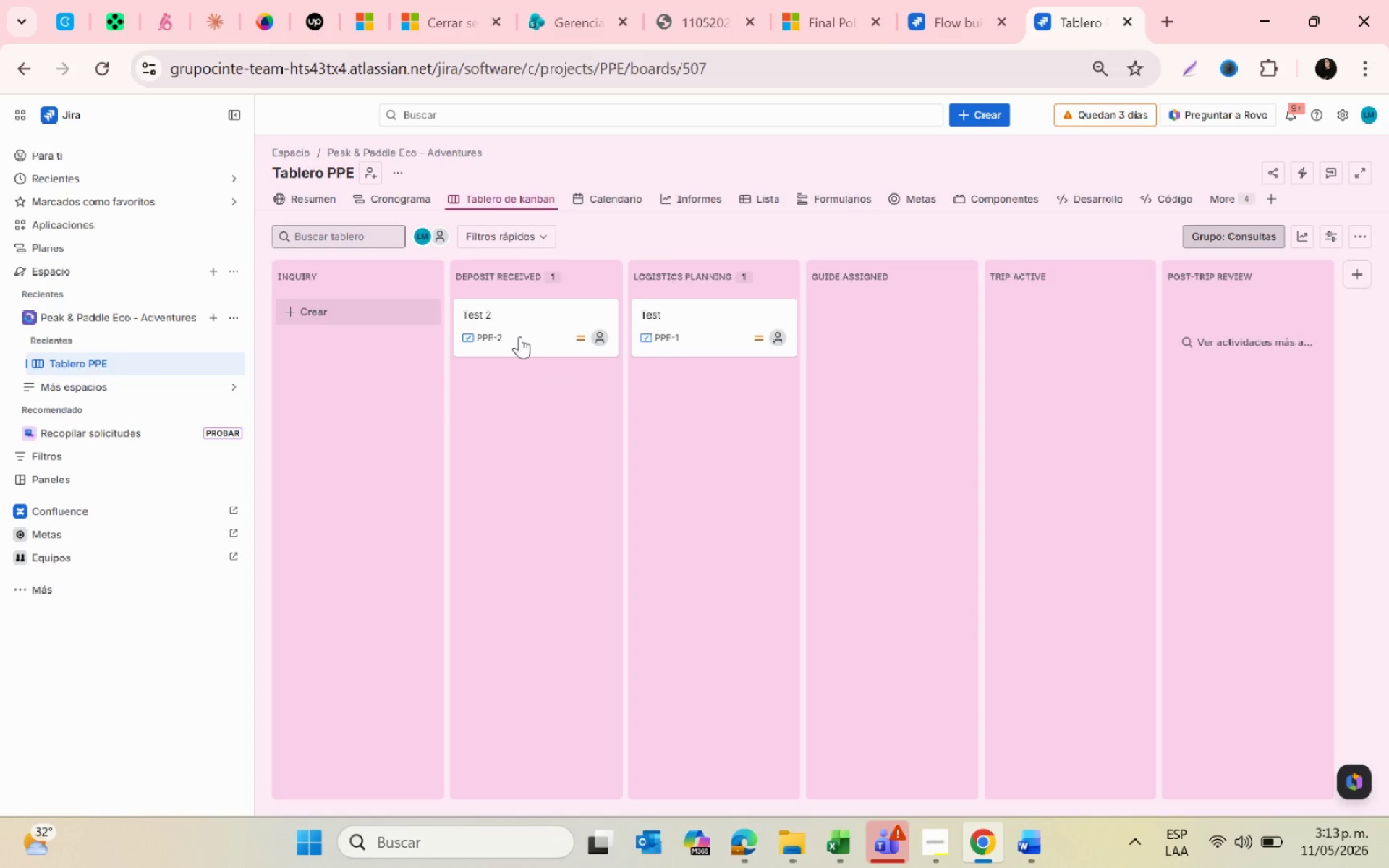 
left_click_drag(start_coordinate=[519, 336], to_coordinate=[677, 341])
 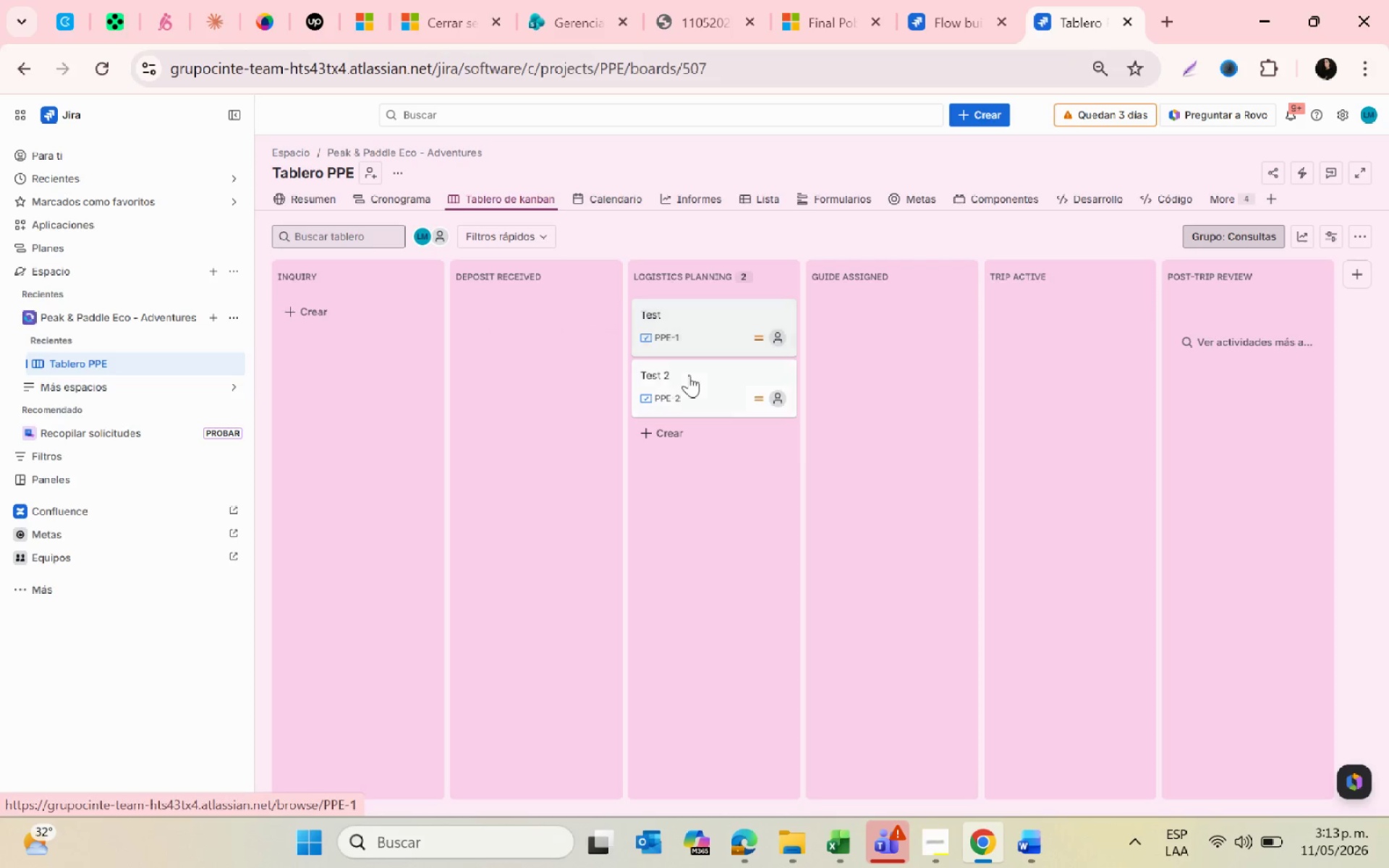 
left_click_drag(start_coordinate=[689, 376], to_coordinate=[854, 299])
 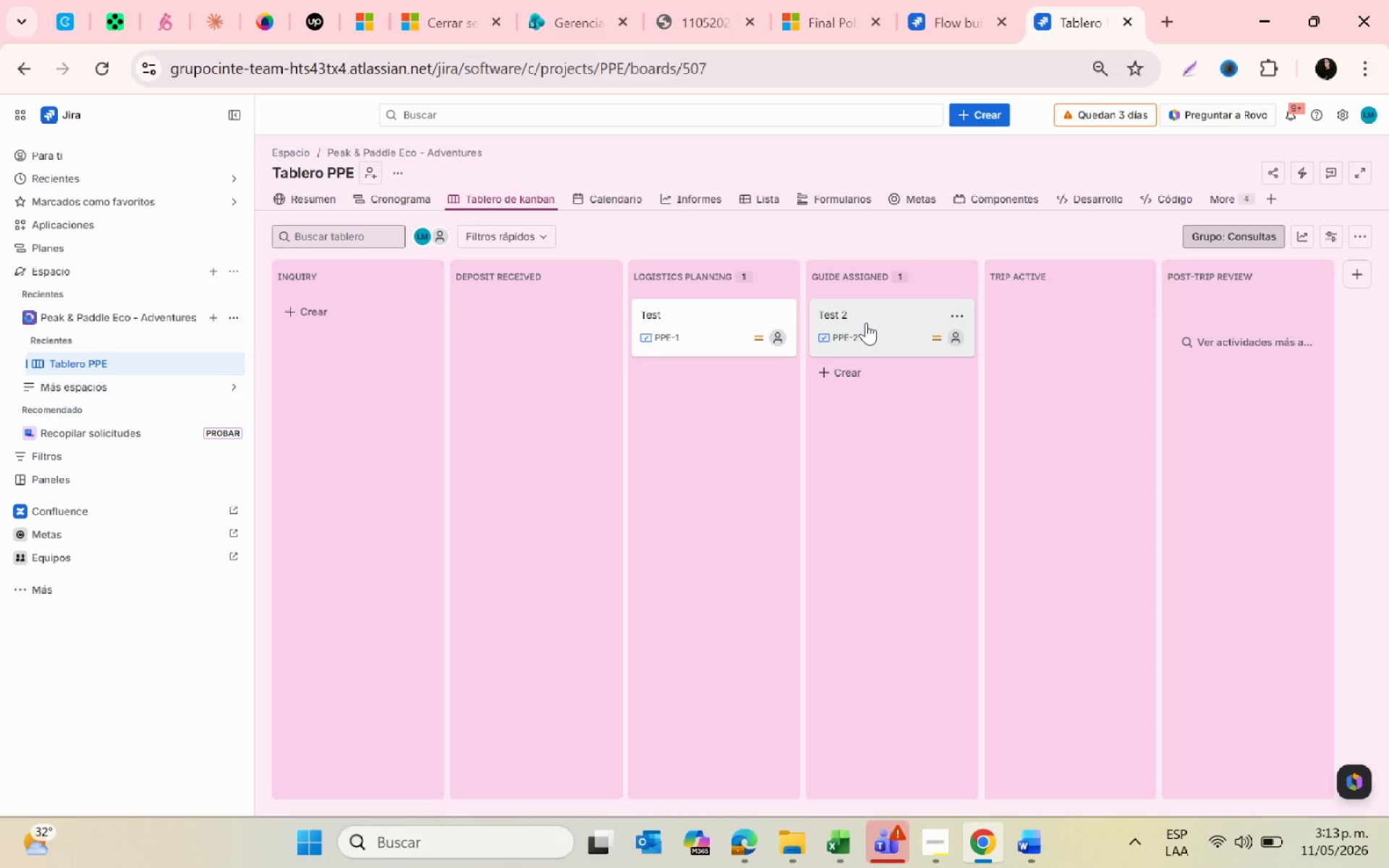 
left_click_drag(start_coordinate=[866, 323], to_coordinate=[995, 307])
 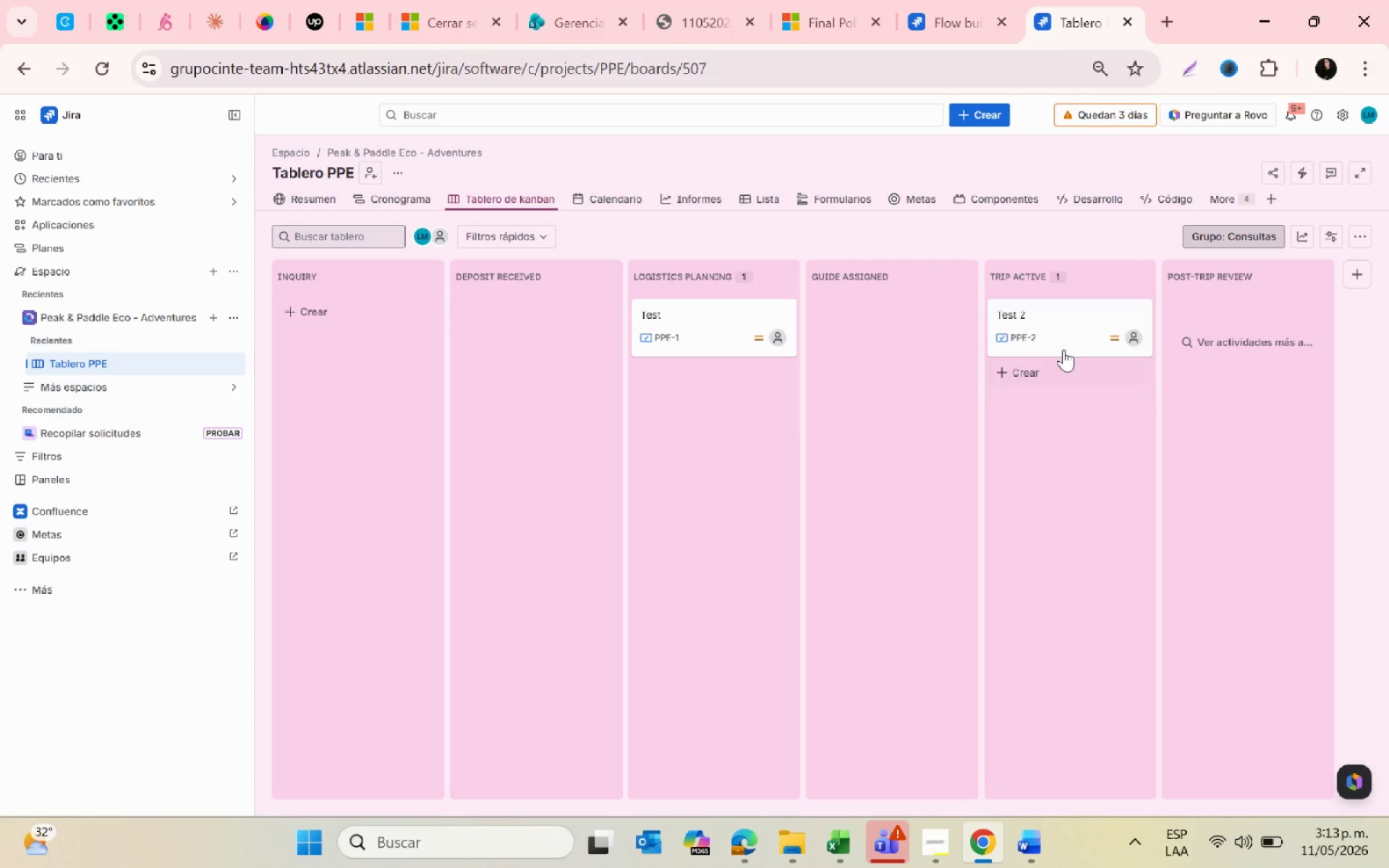 
left_click_drag(start_coordinate=[1063, 349], to_coordinate=[1205, 406])
 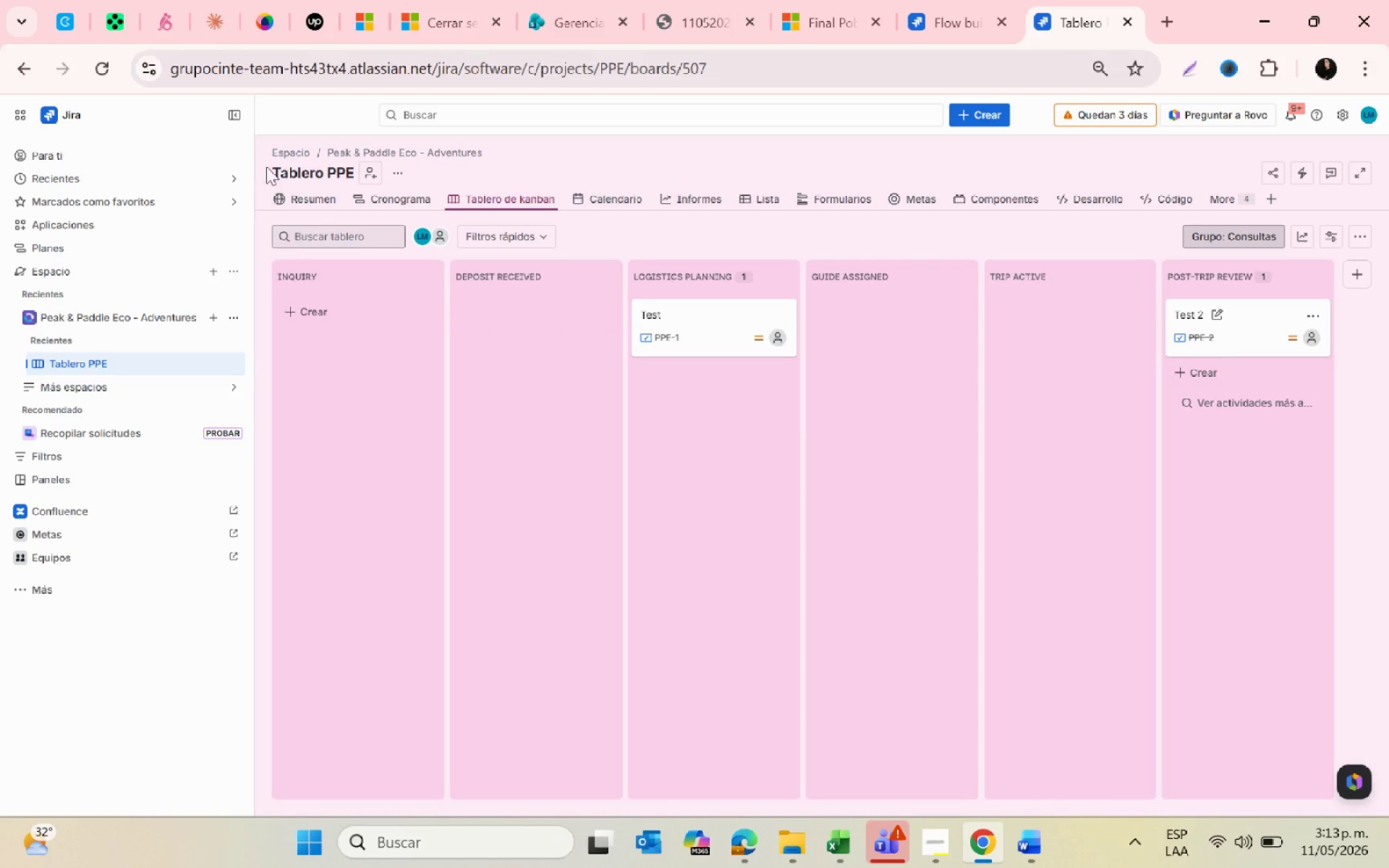 
left_click([103, 59])
 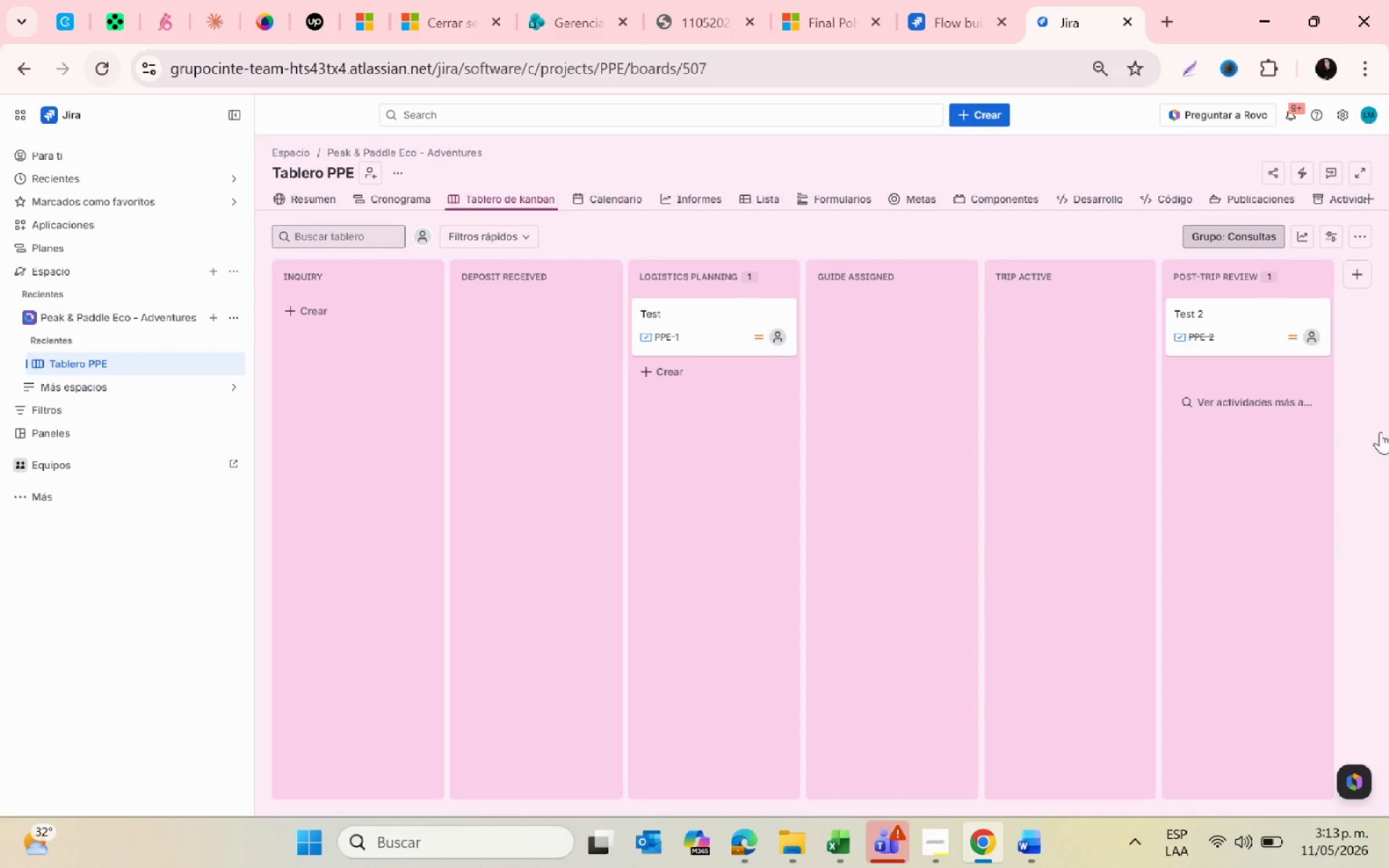 
left_click([1245, 310])
 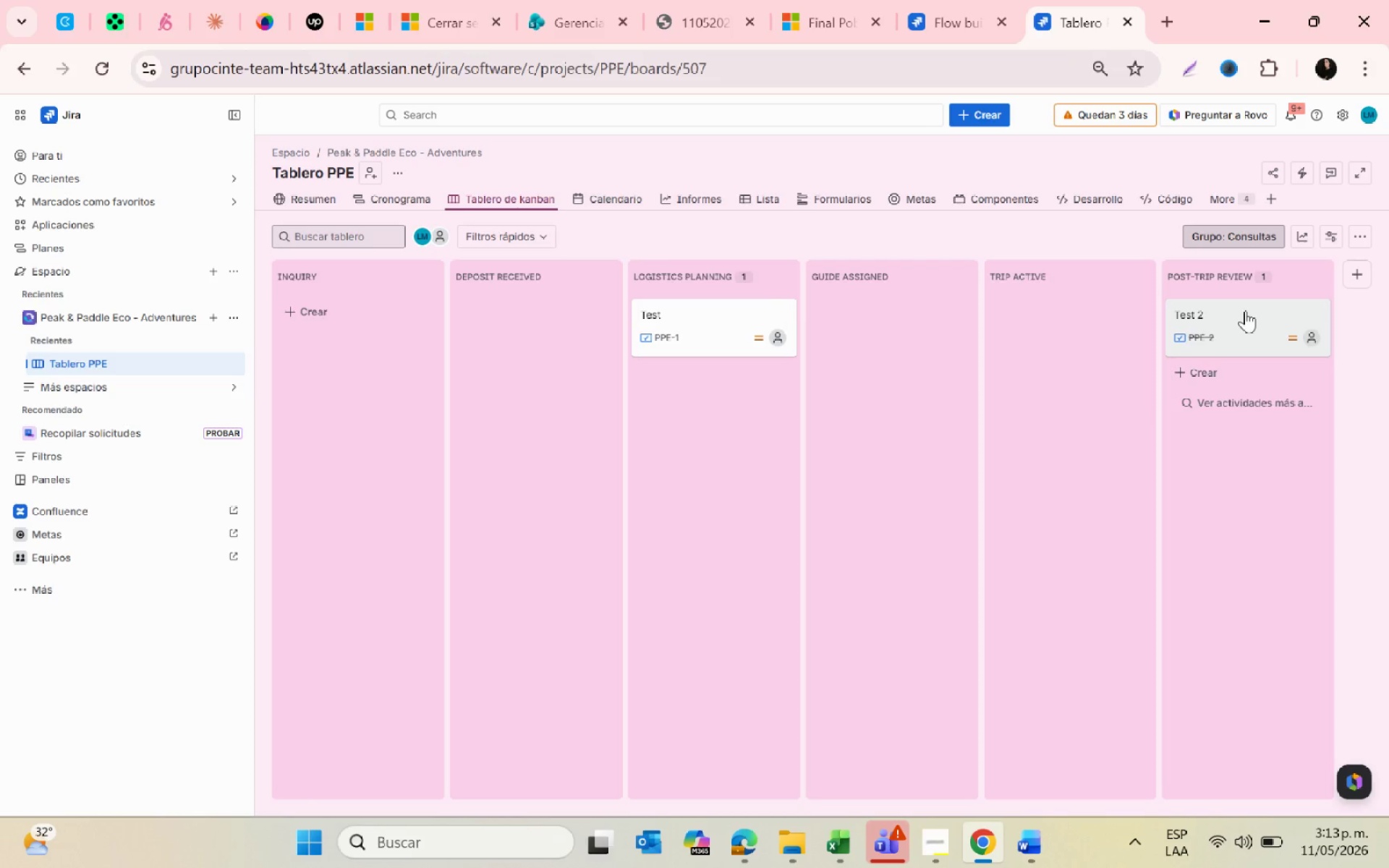 
left_click([1244, 324])
 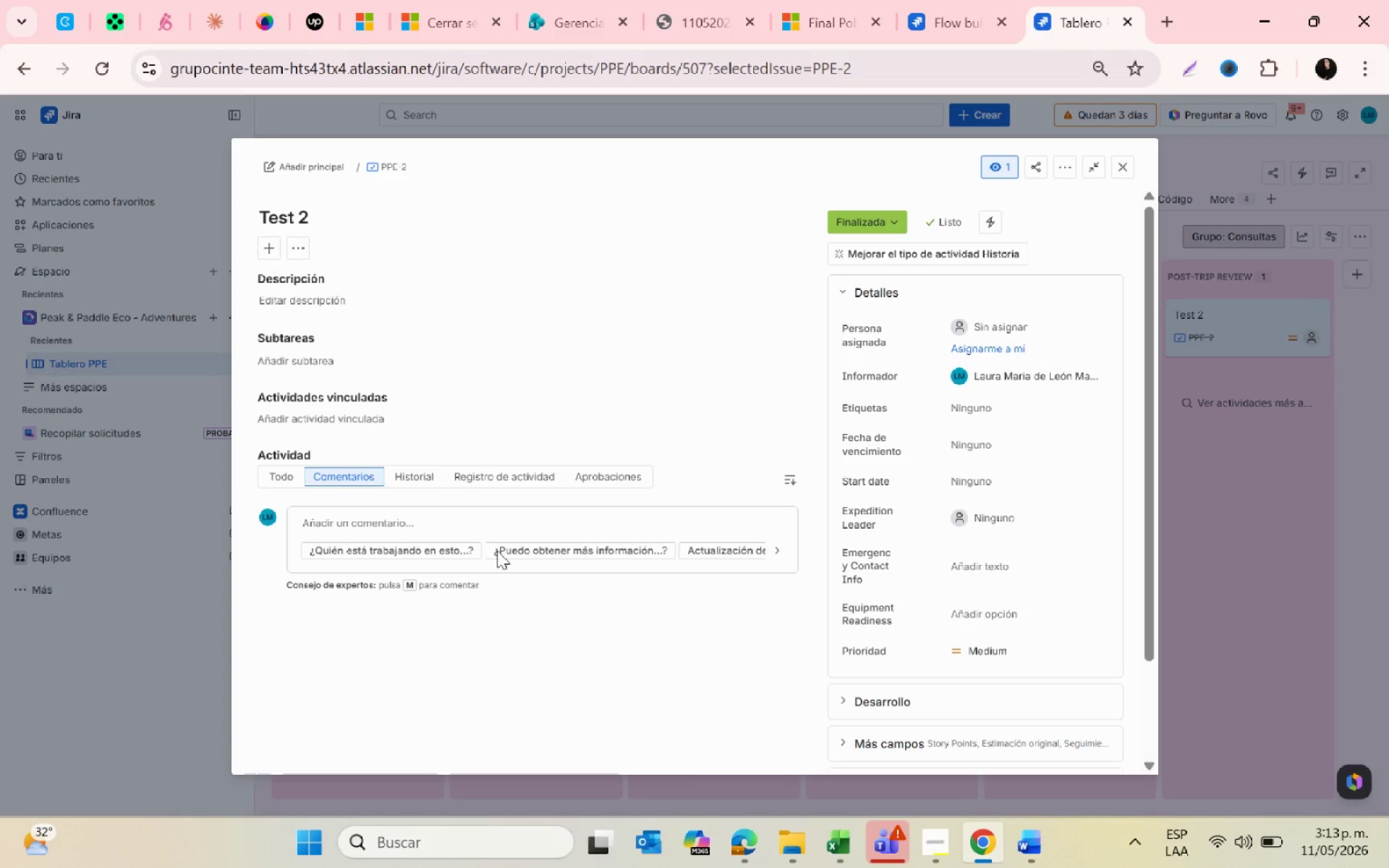 
left_click([412, 475])
 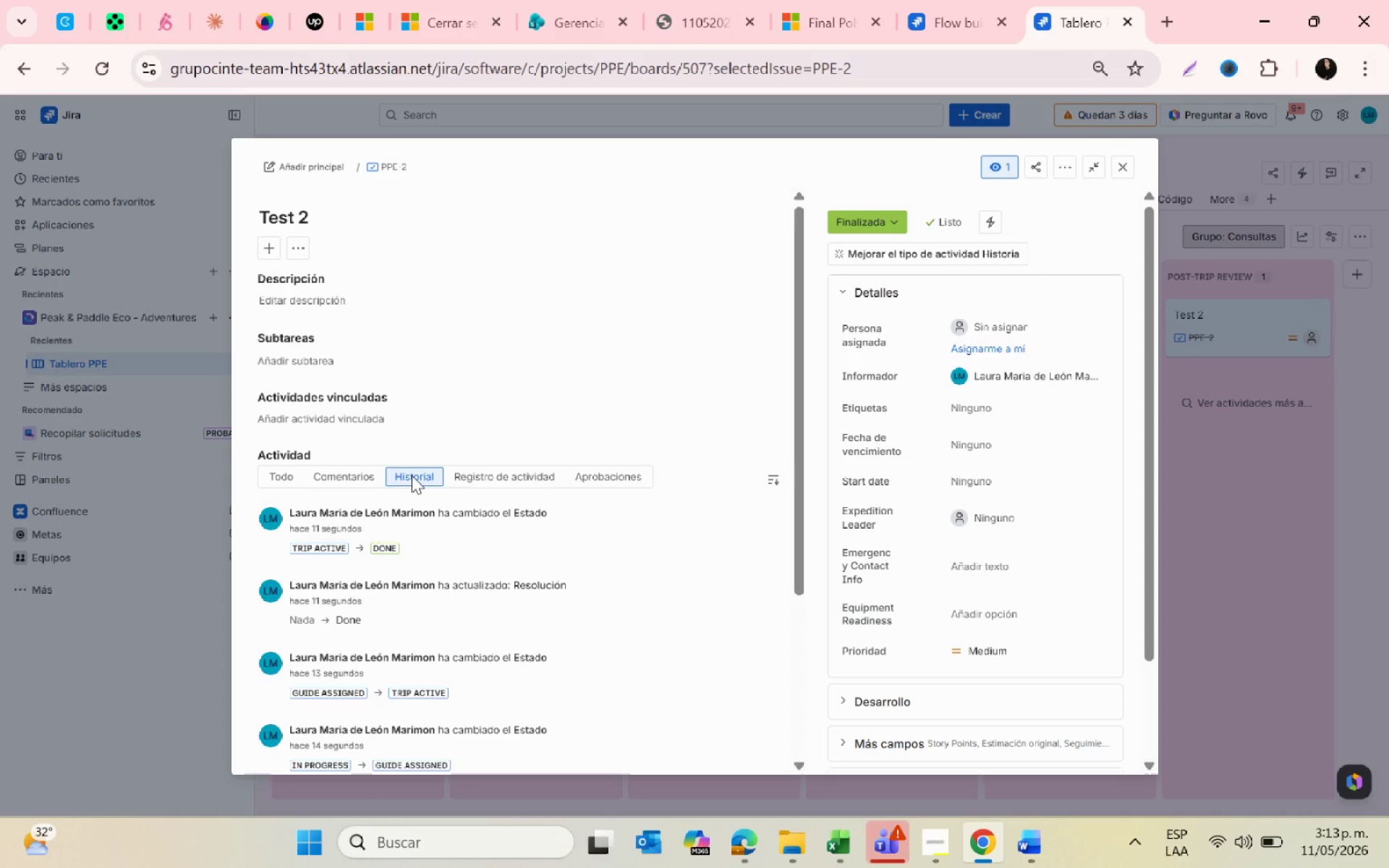 
scroll: coordinate [651, 652], scroll_direction: up, amount: 2.0
 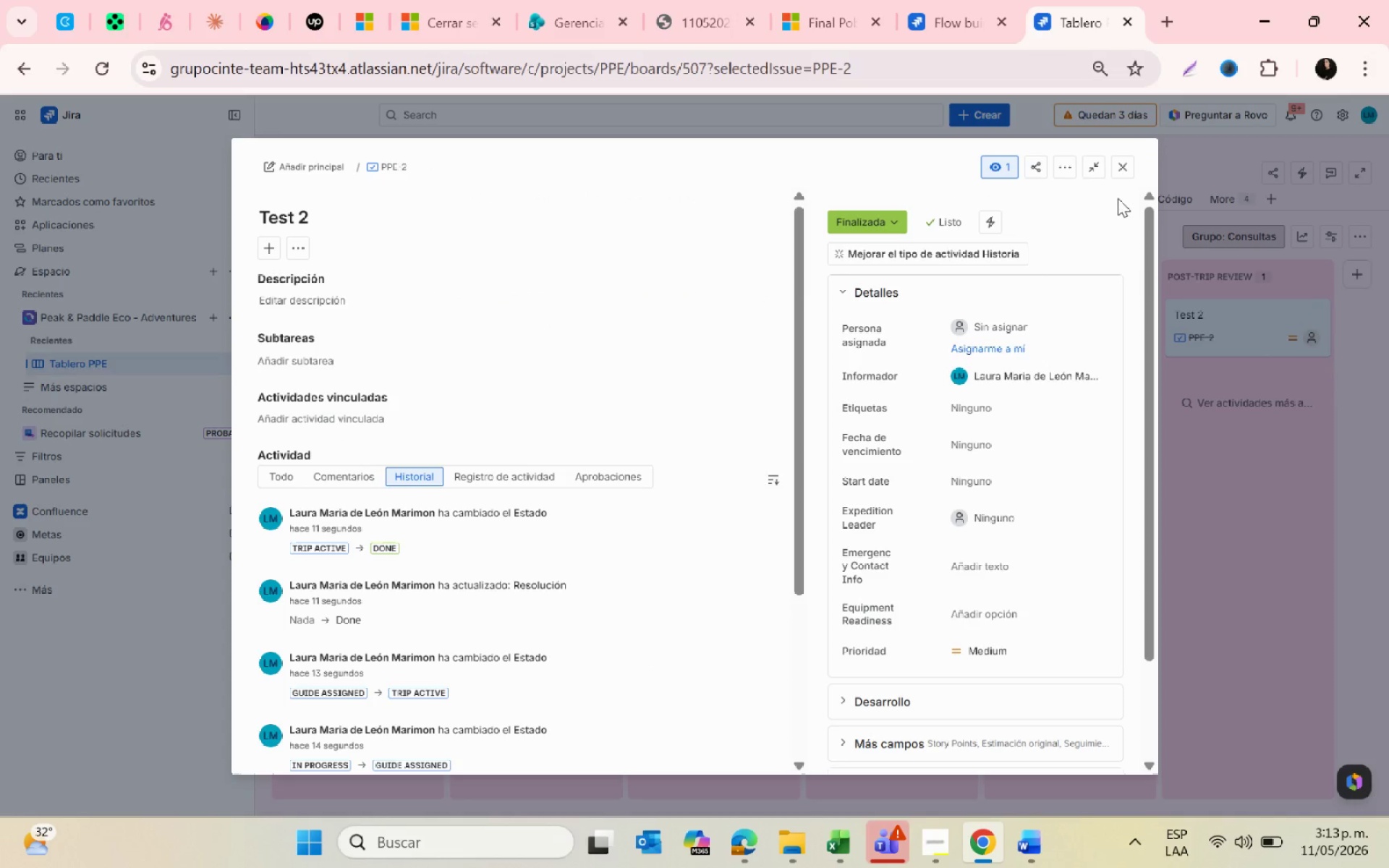 
left_click([1125, 171])
 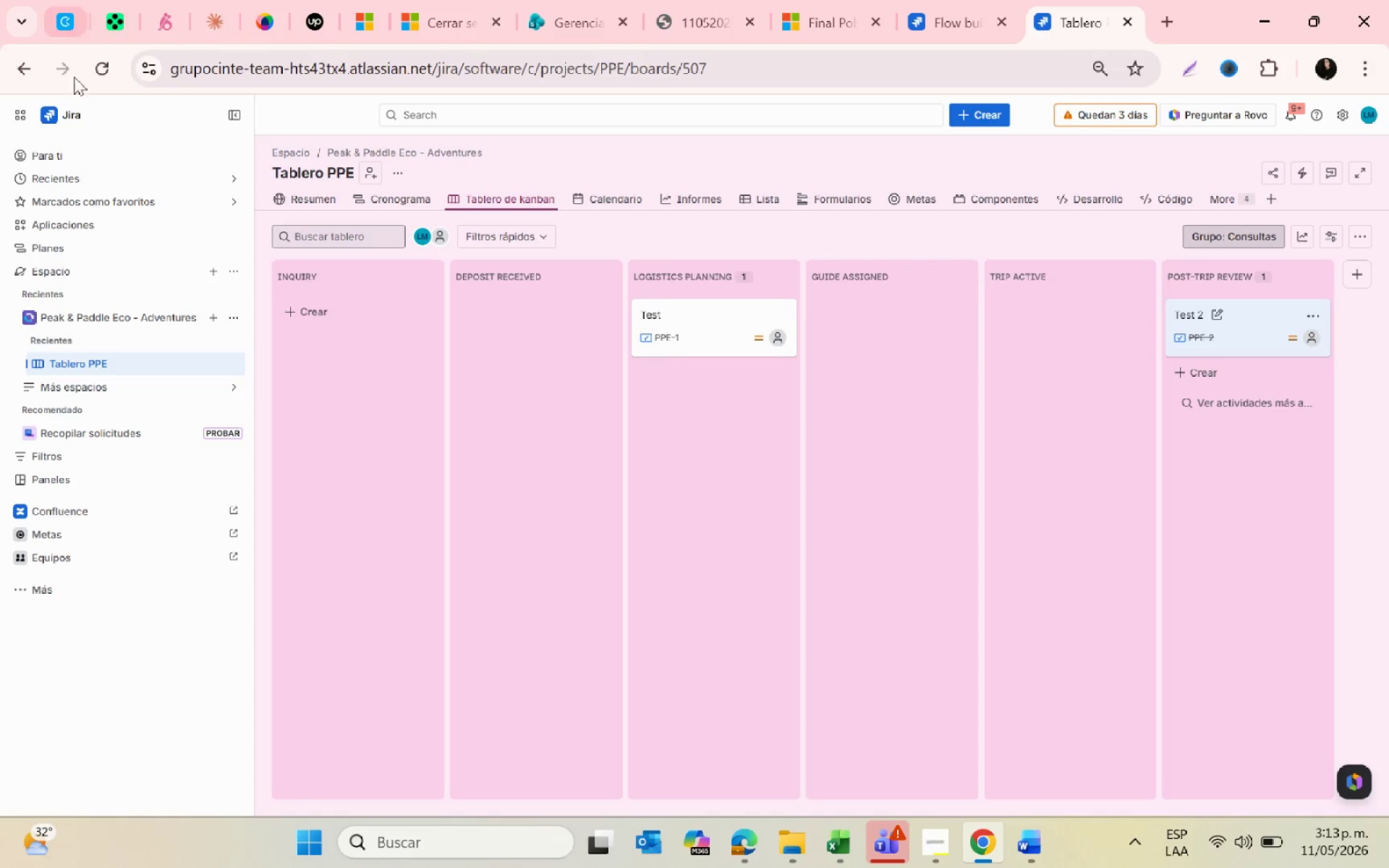 
left_click([109, 65])
 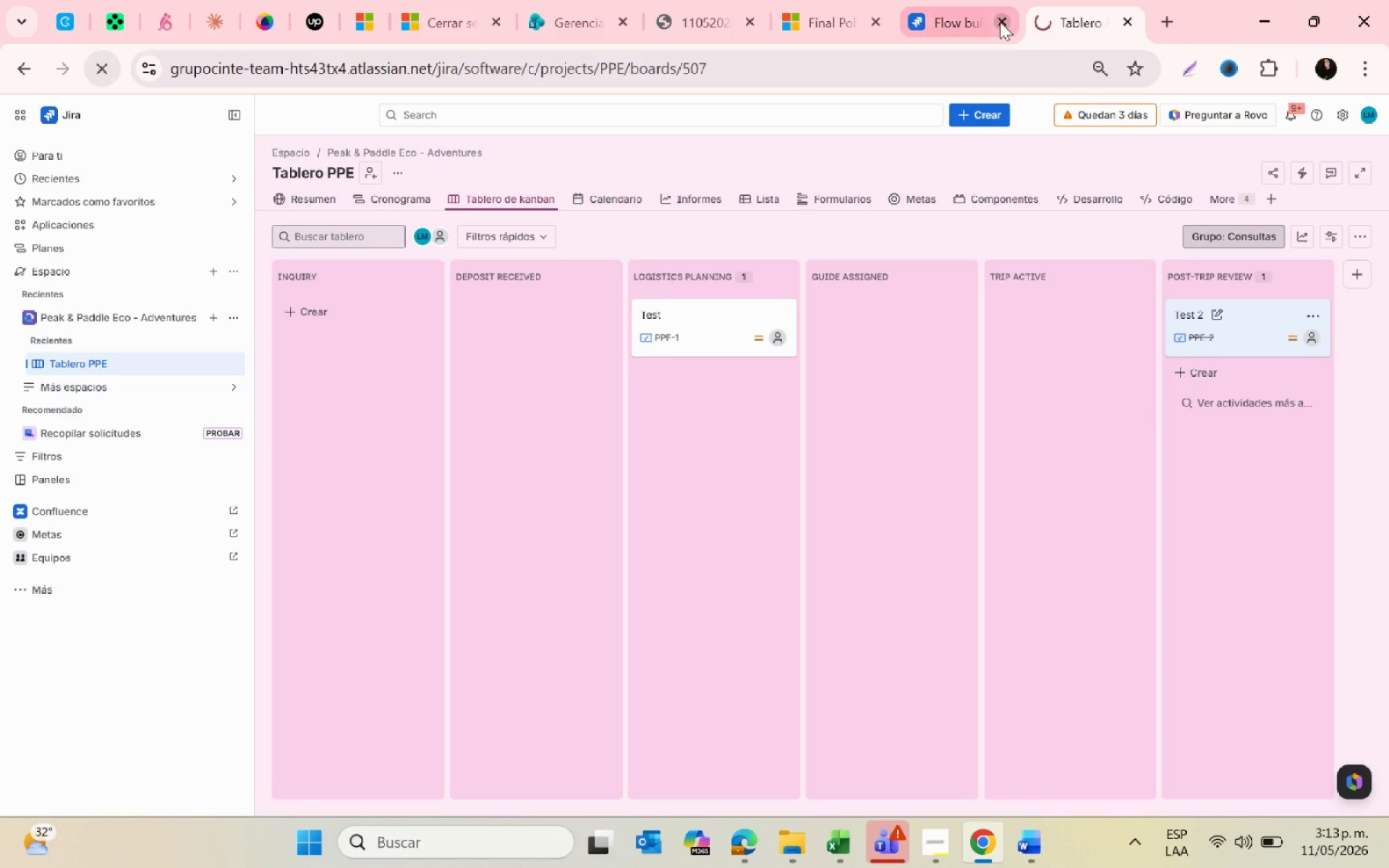 
left_click([959, 12])
 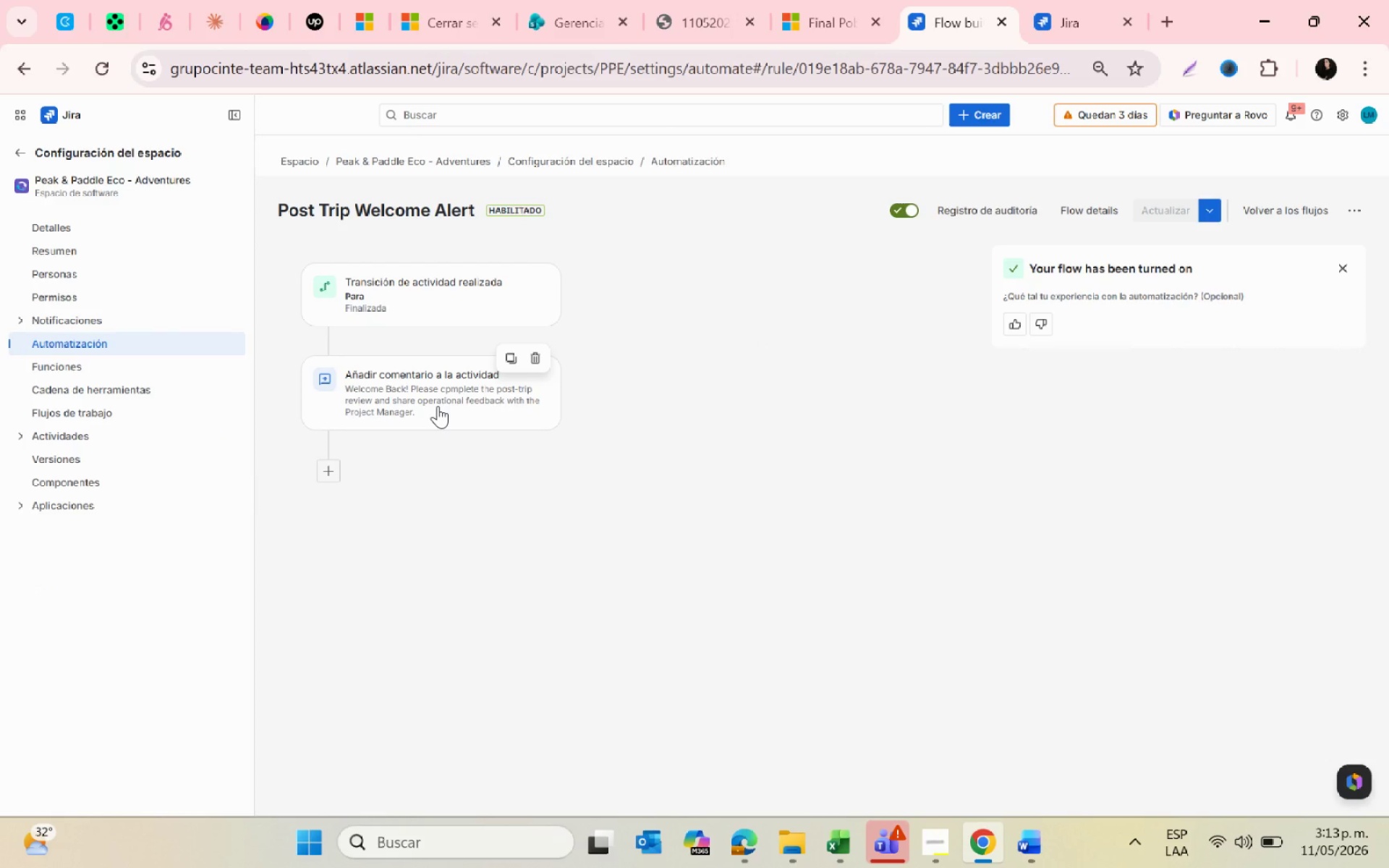 
left_click([412, 304])
 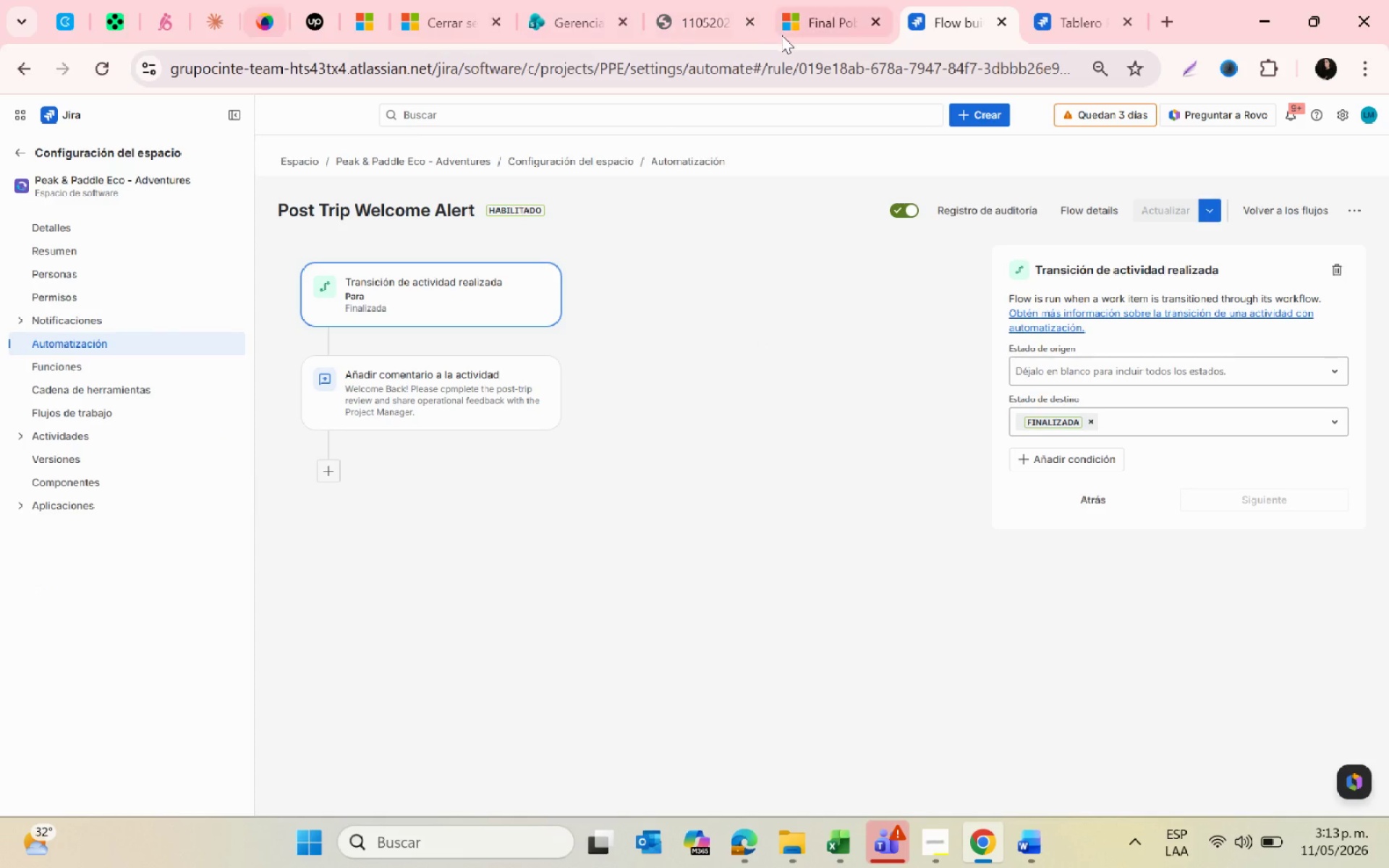 
left_click([1040, 15])
 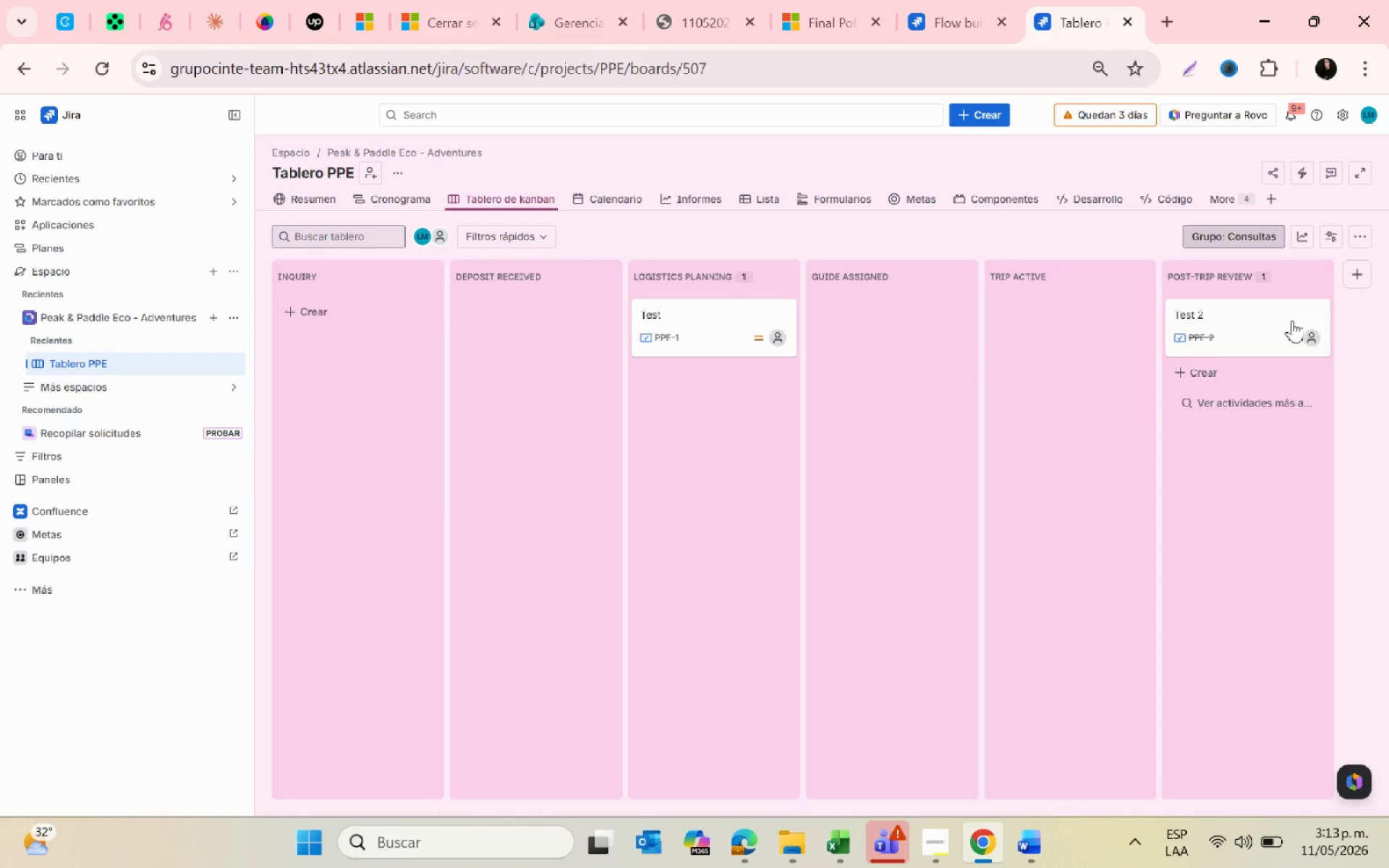 
left_click([1240, 319])
 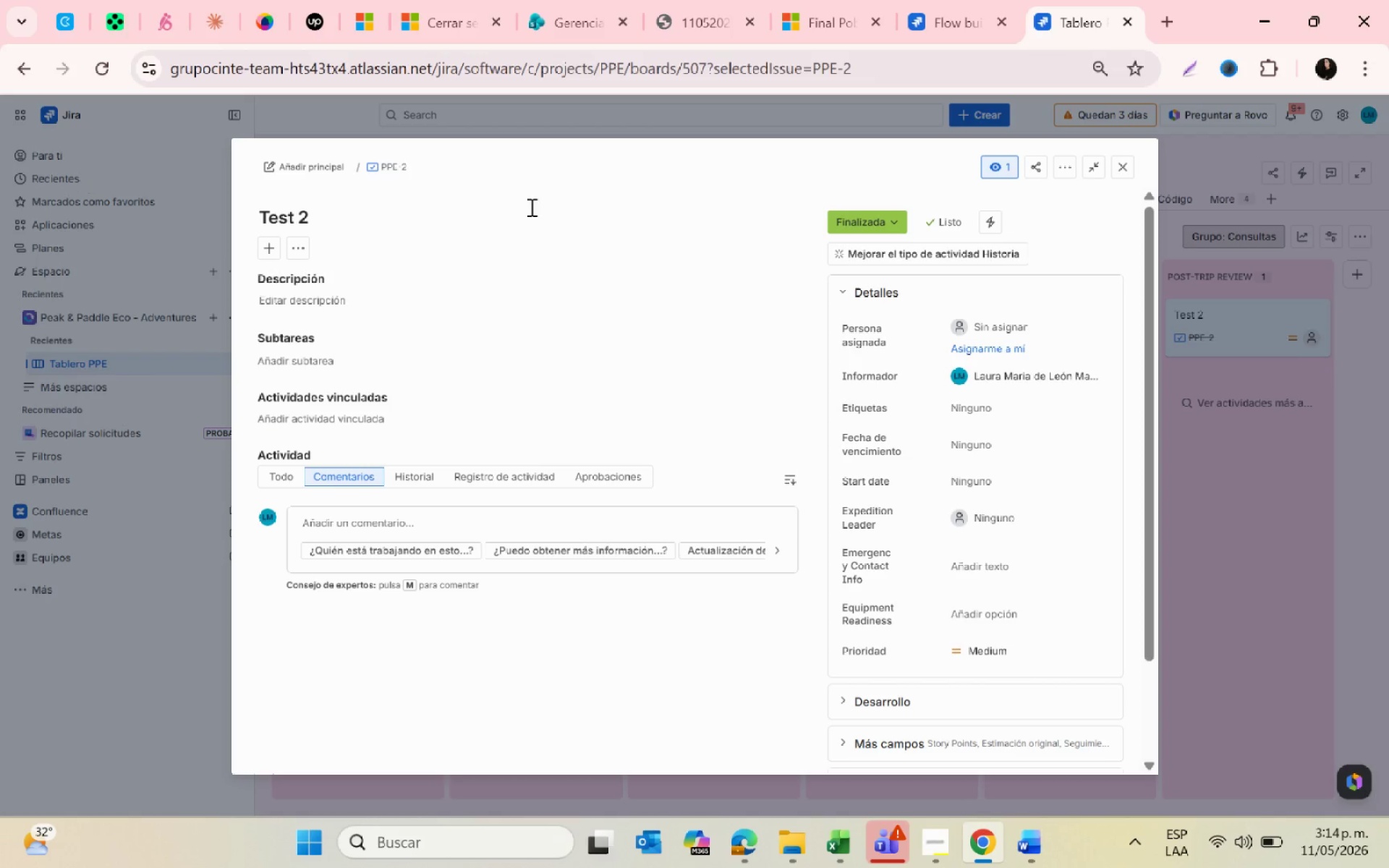 
left_click([1126, 176])
 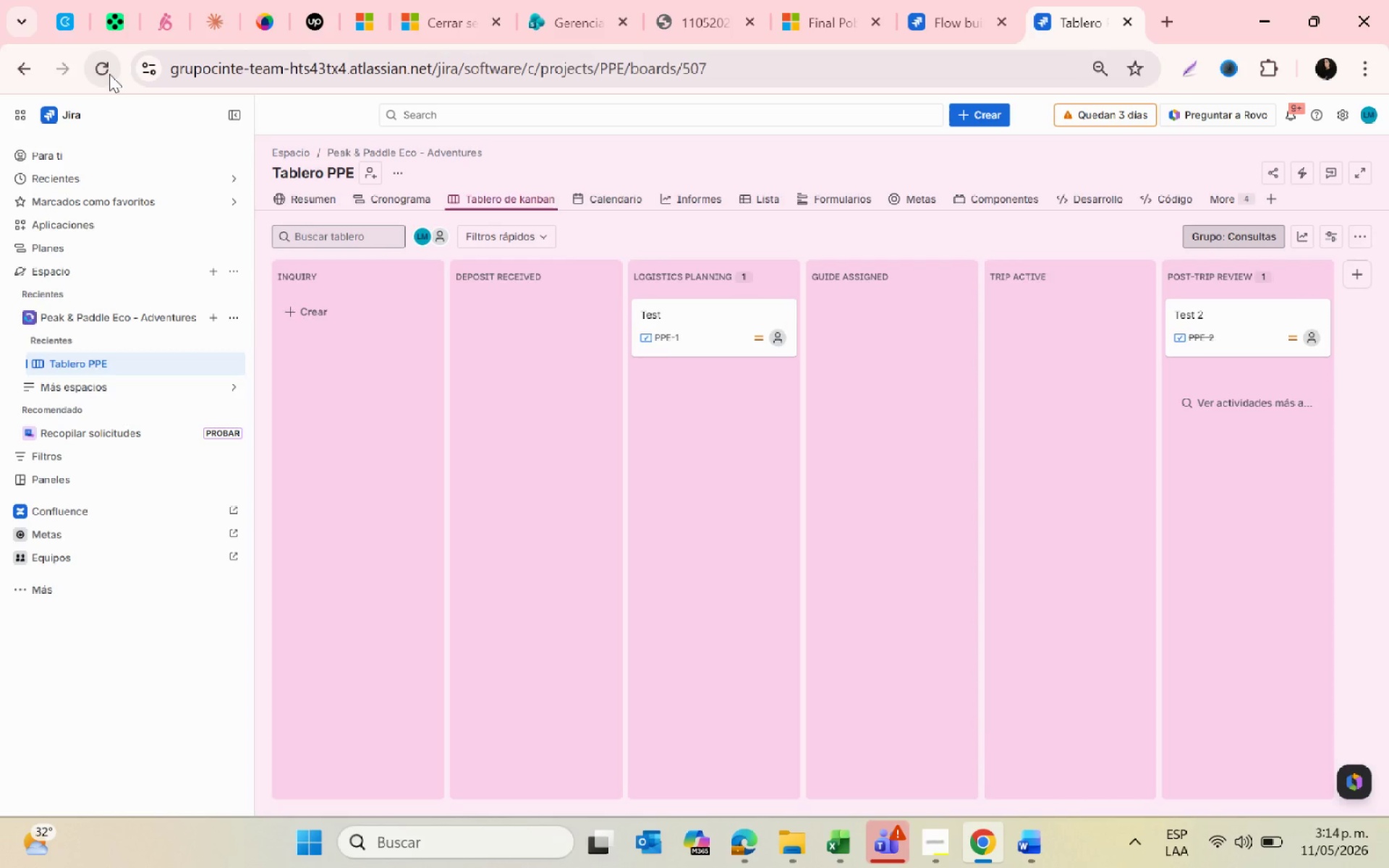 
wait(5.75)
 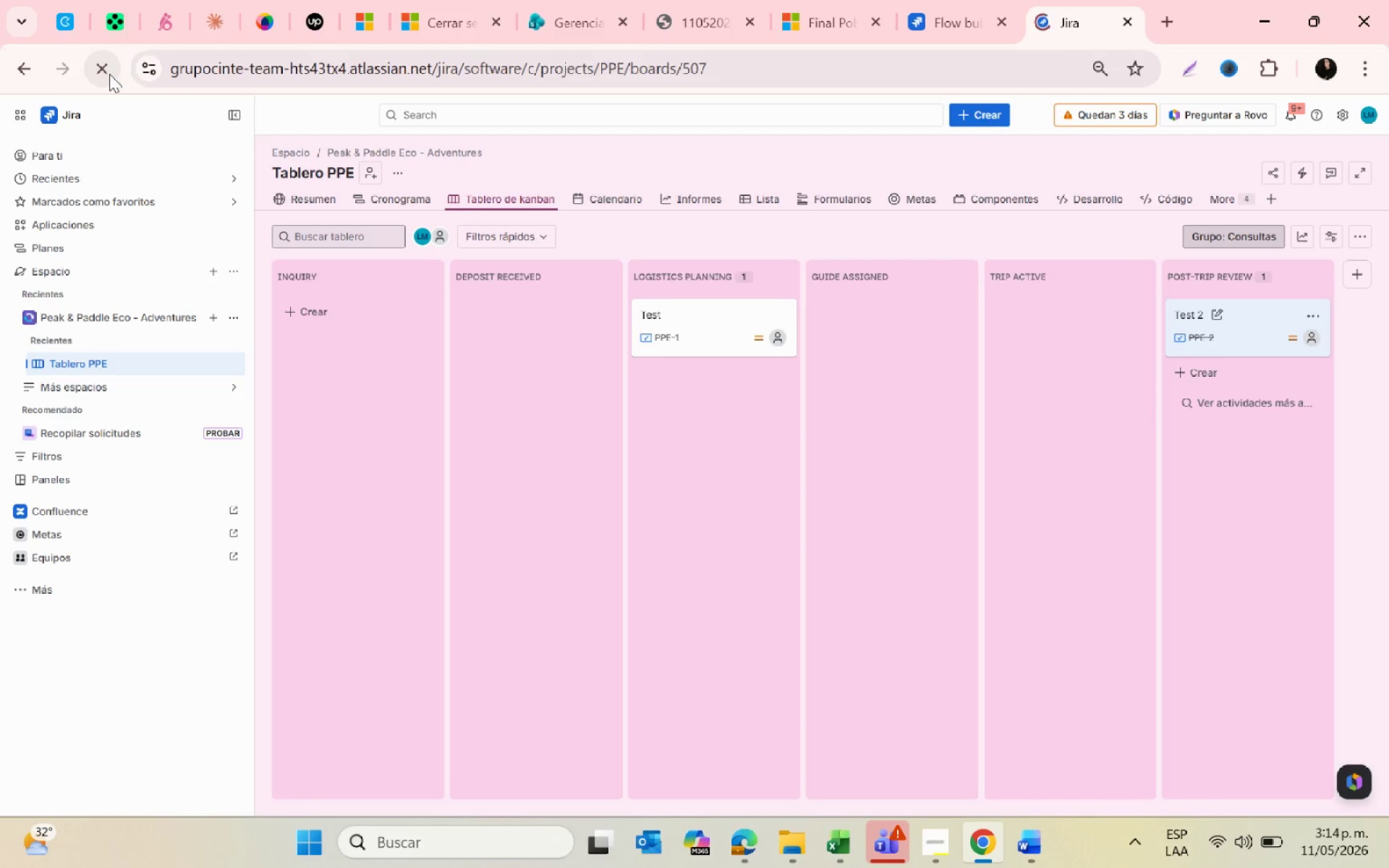 
left_click([1213, 314])
 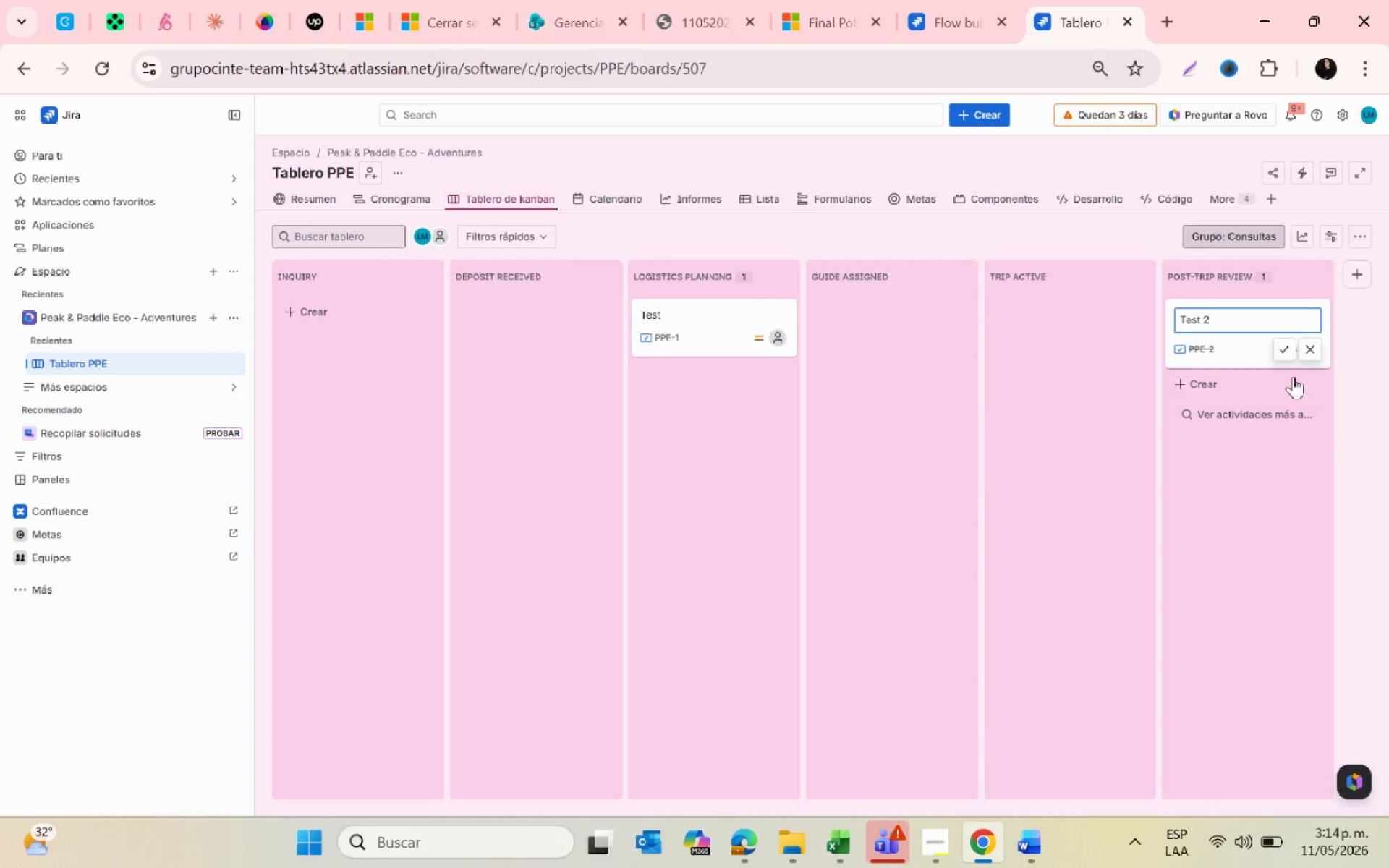 
left_click([1230, 344])
 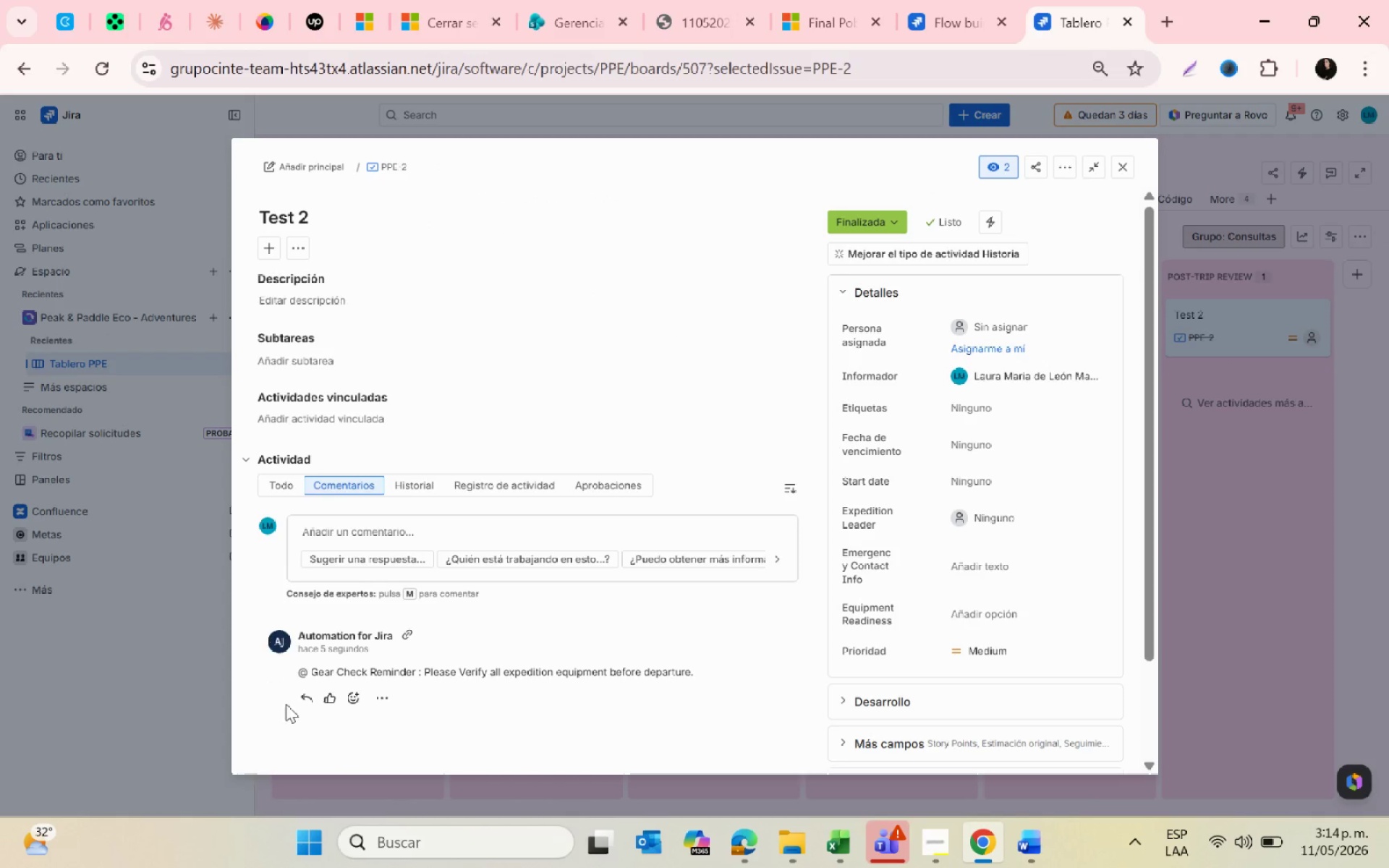 
scroll: coordinate [592, 733], scroll_direction: down, amount: 2.0
 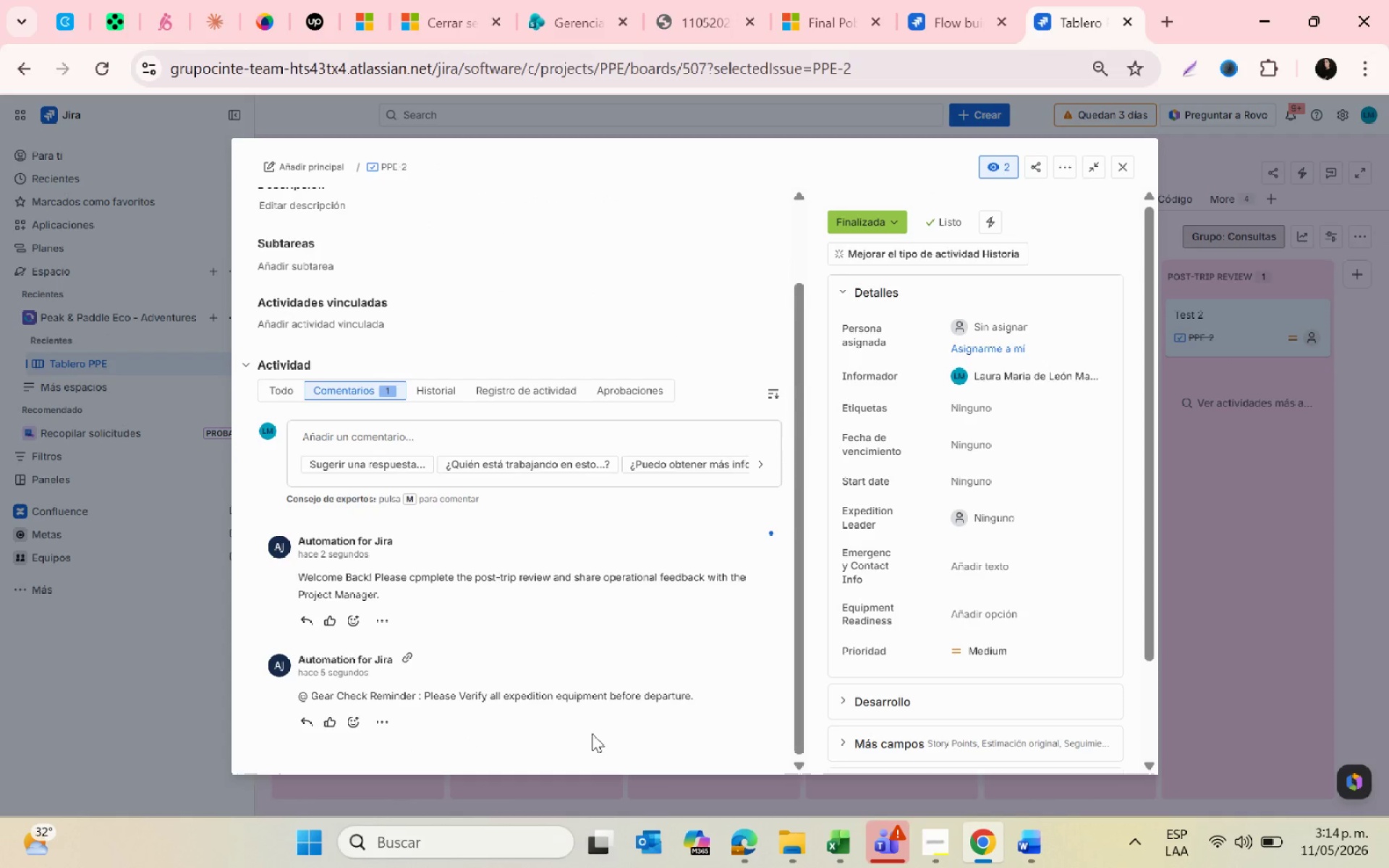 
scroll: coordinate [591, 646], scroll_direction: none, amount: 0.0
 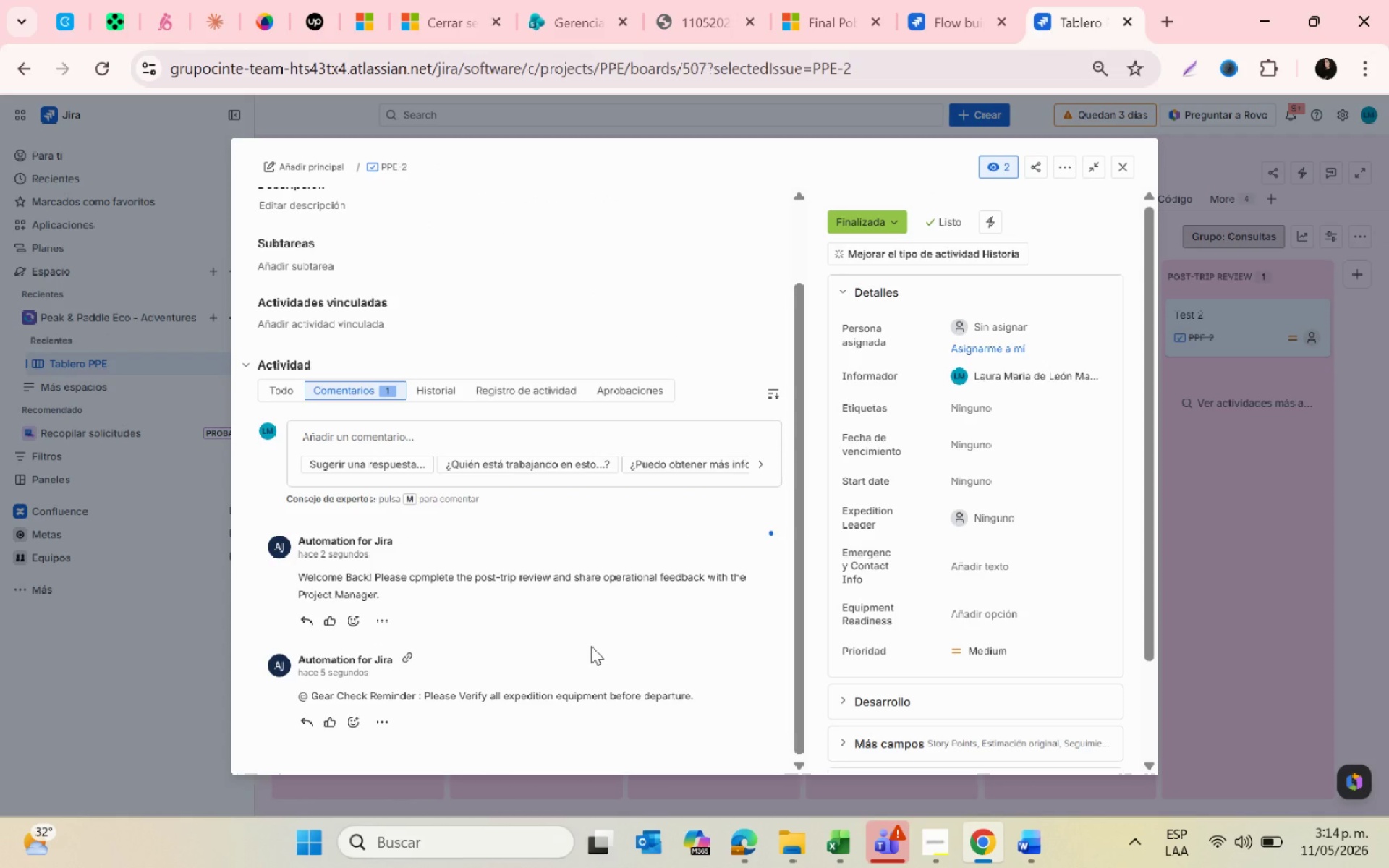 
scroll: coordinate [591, 646], scroll_direction: up, amount: 1.0
 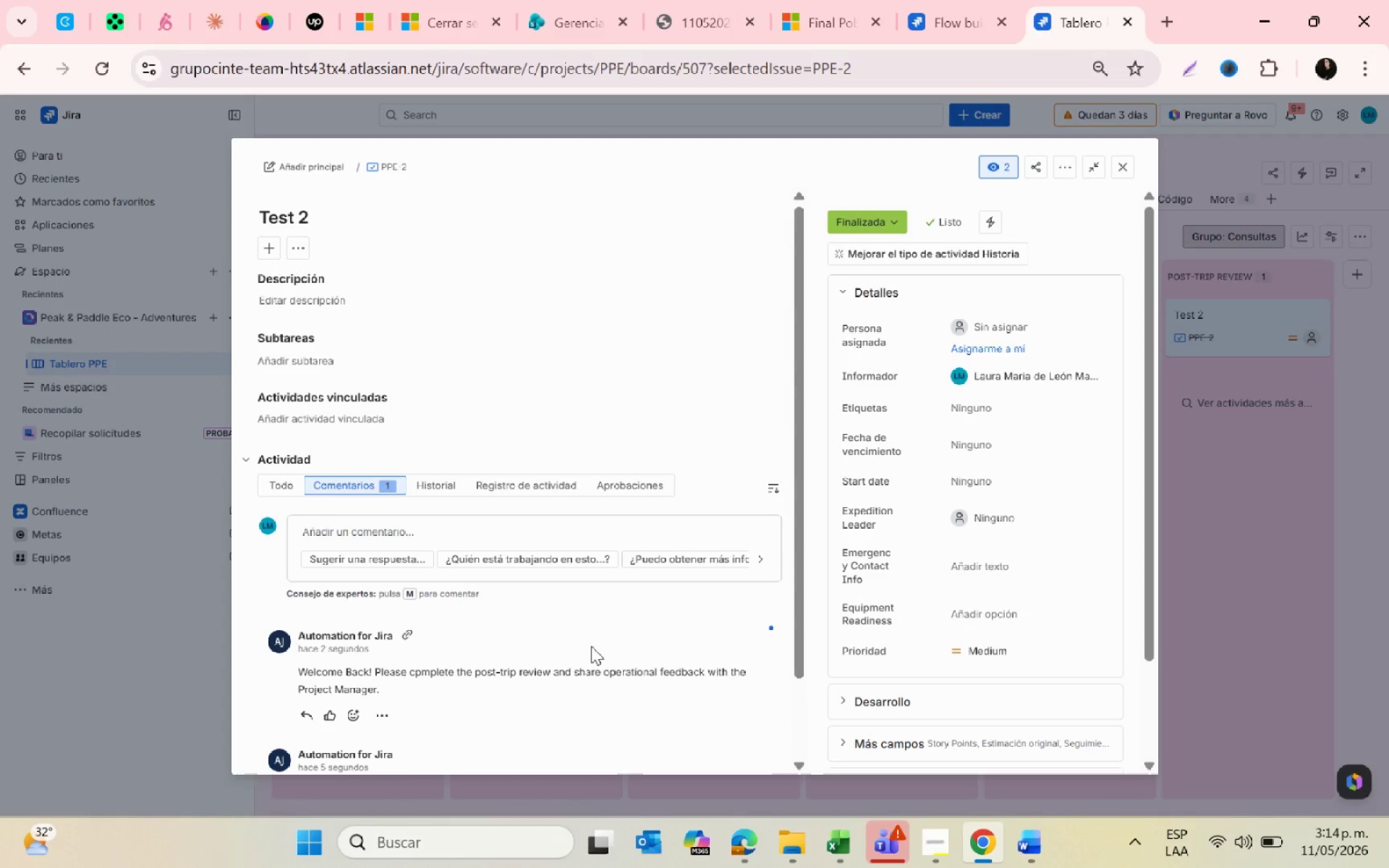 
key(PrintScreen)
 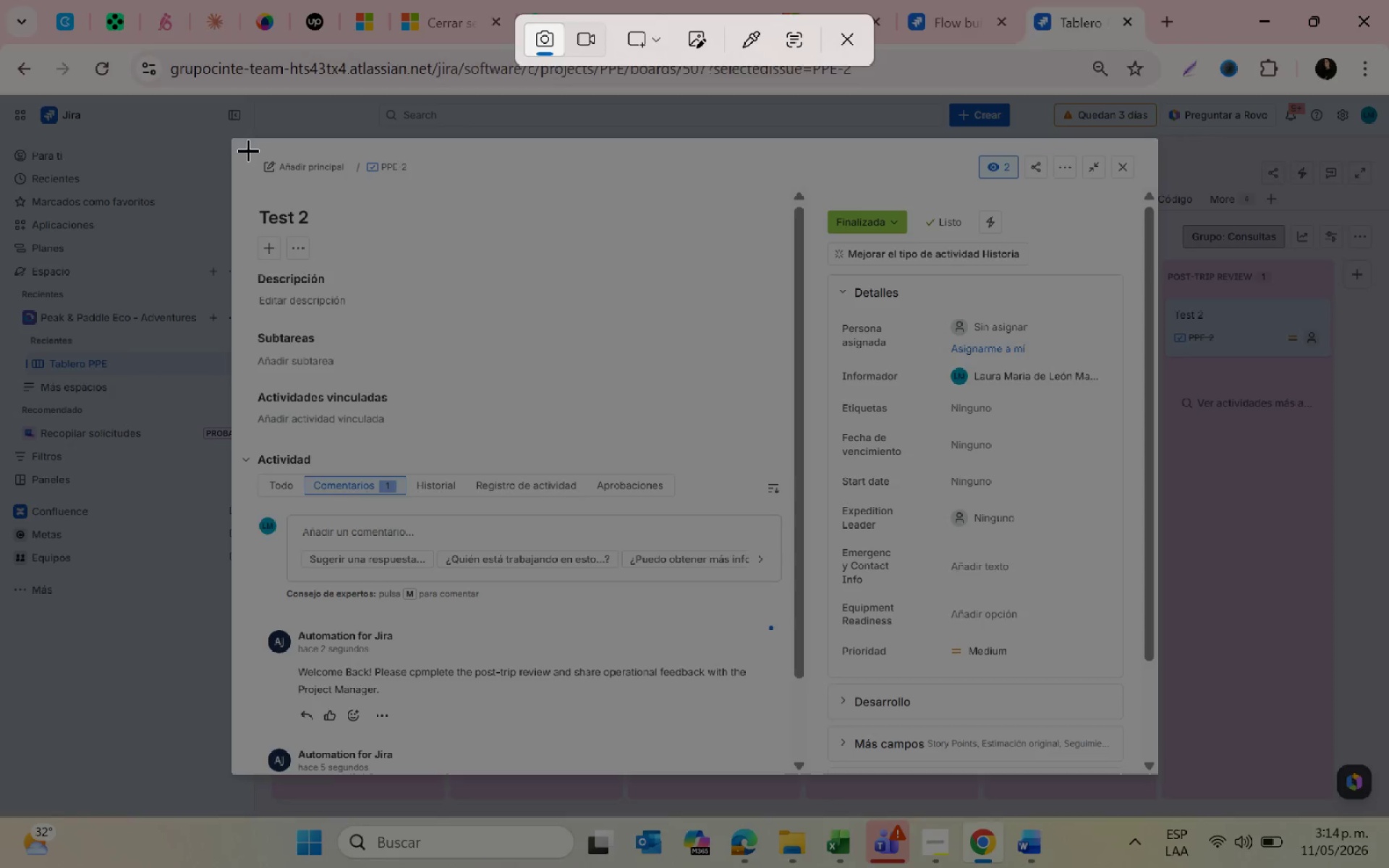 
left_click_drag(start_coordinate=[239, 141], to_coordinate=[820, 699])
 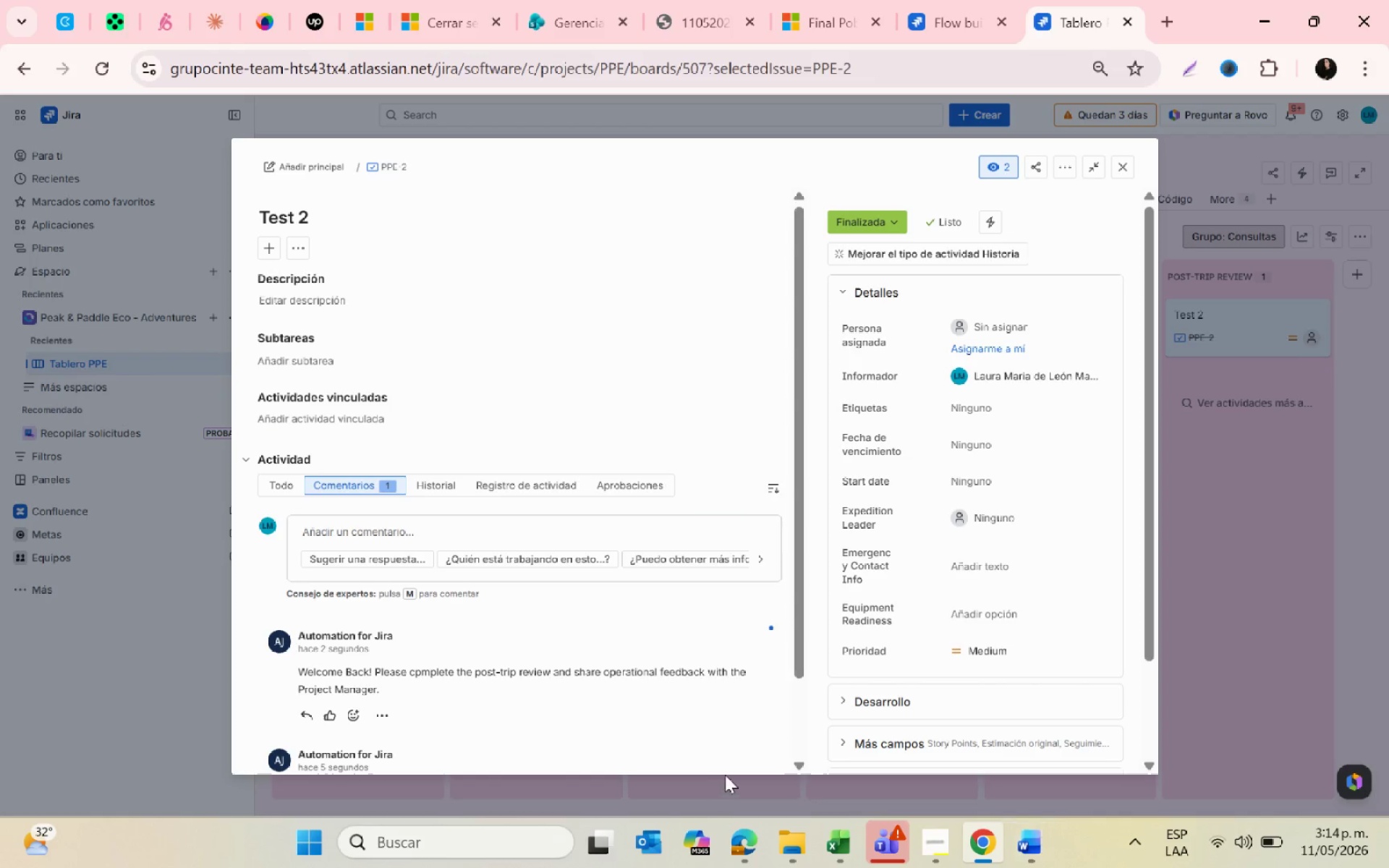 
left_click([804, 837])
 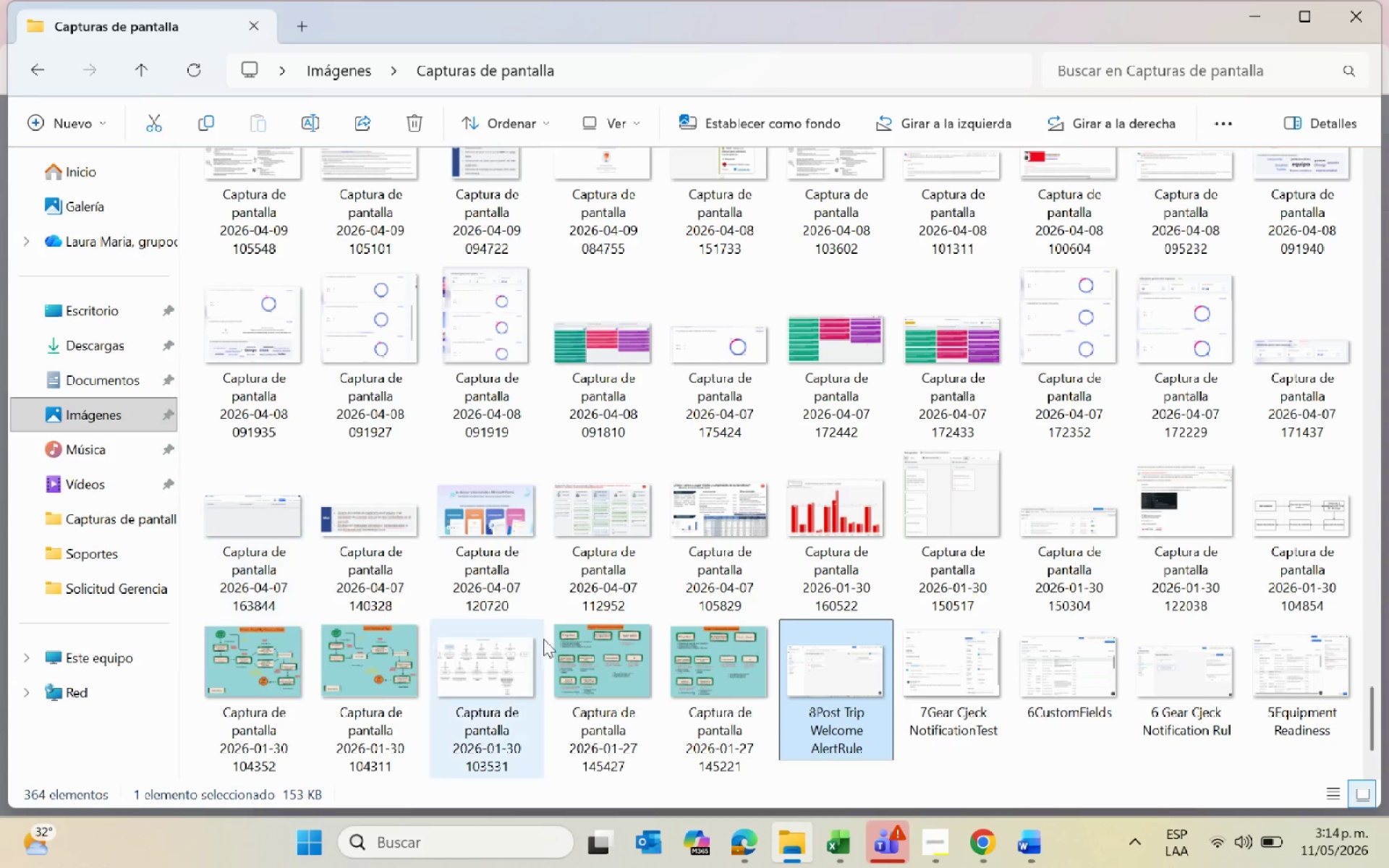 
scroll: coordinate [546, 640], scroll_direction: down, amount: 19.0
 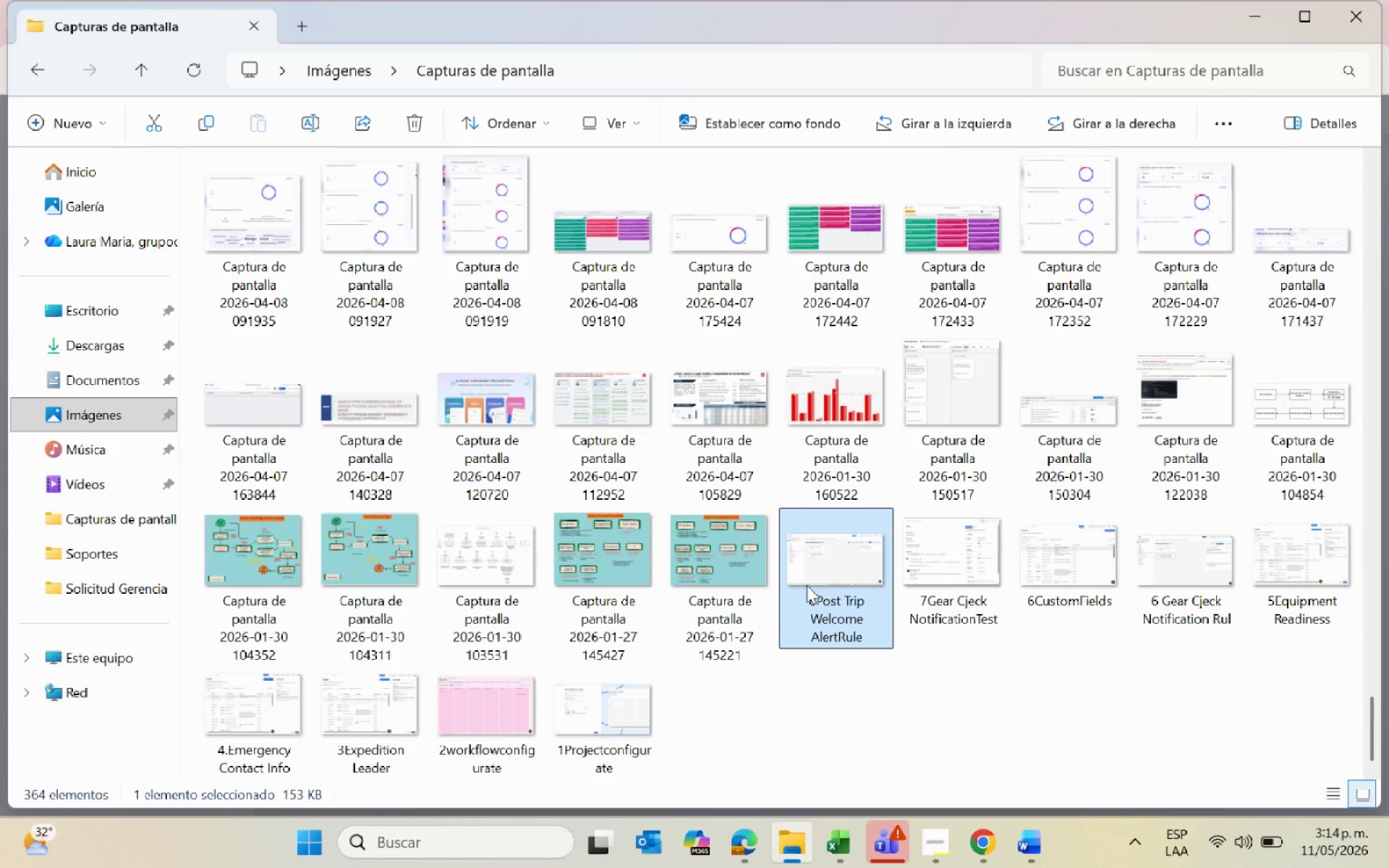 
left_click([807, 585])
 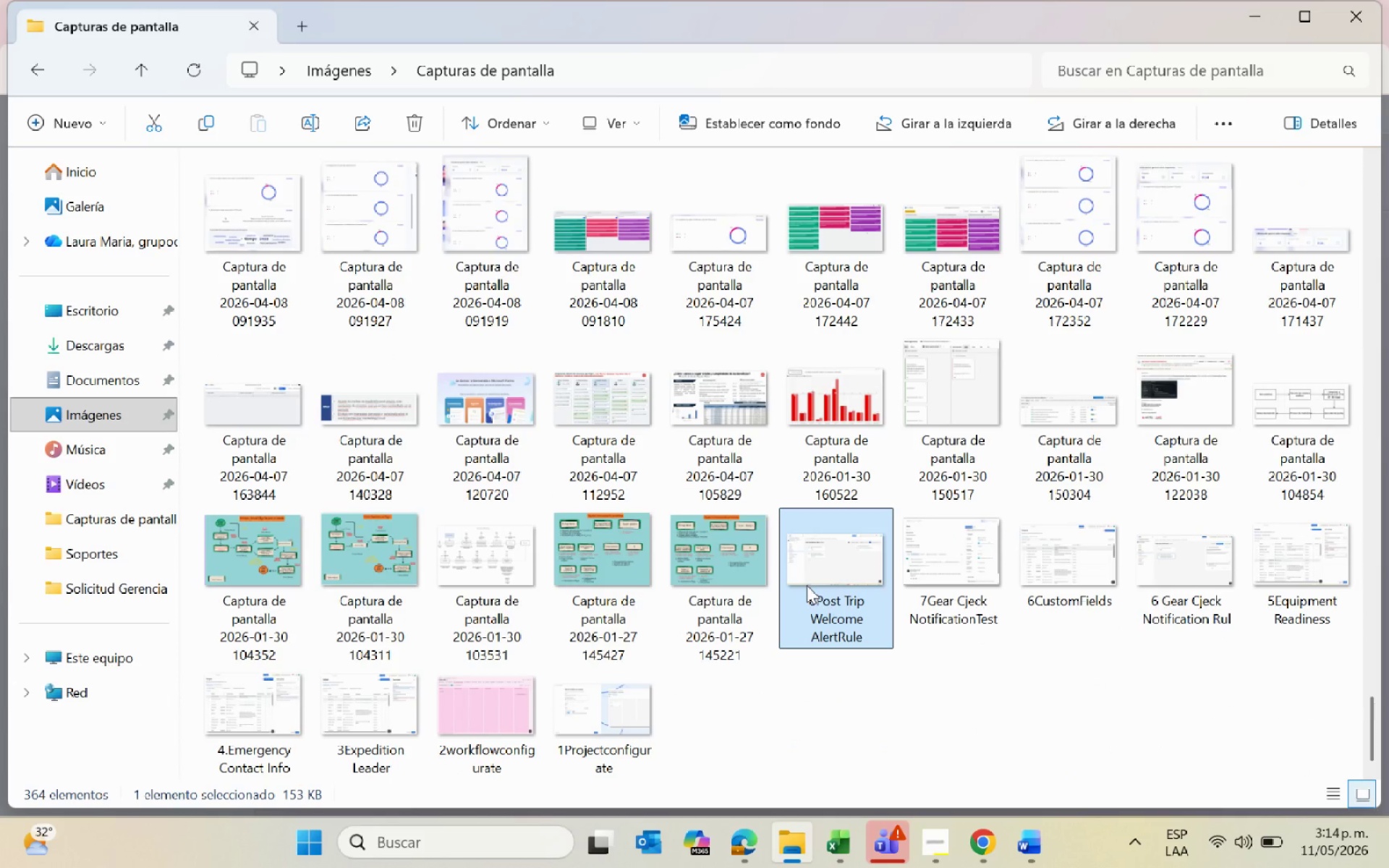 
right_click([807, 585])
 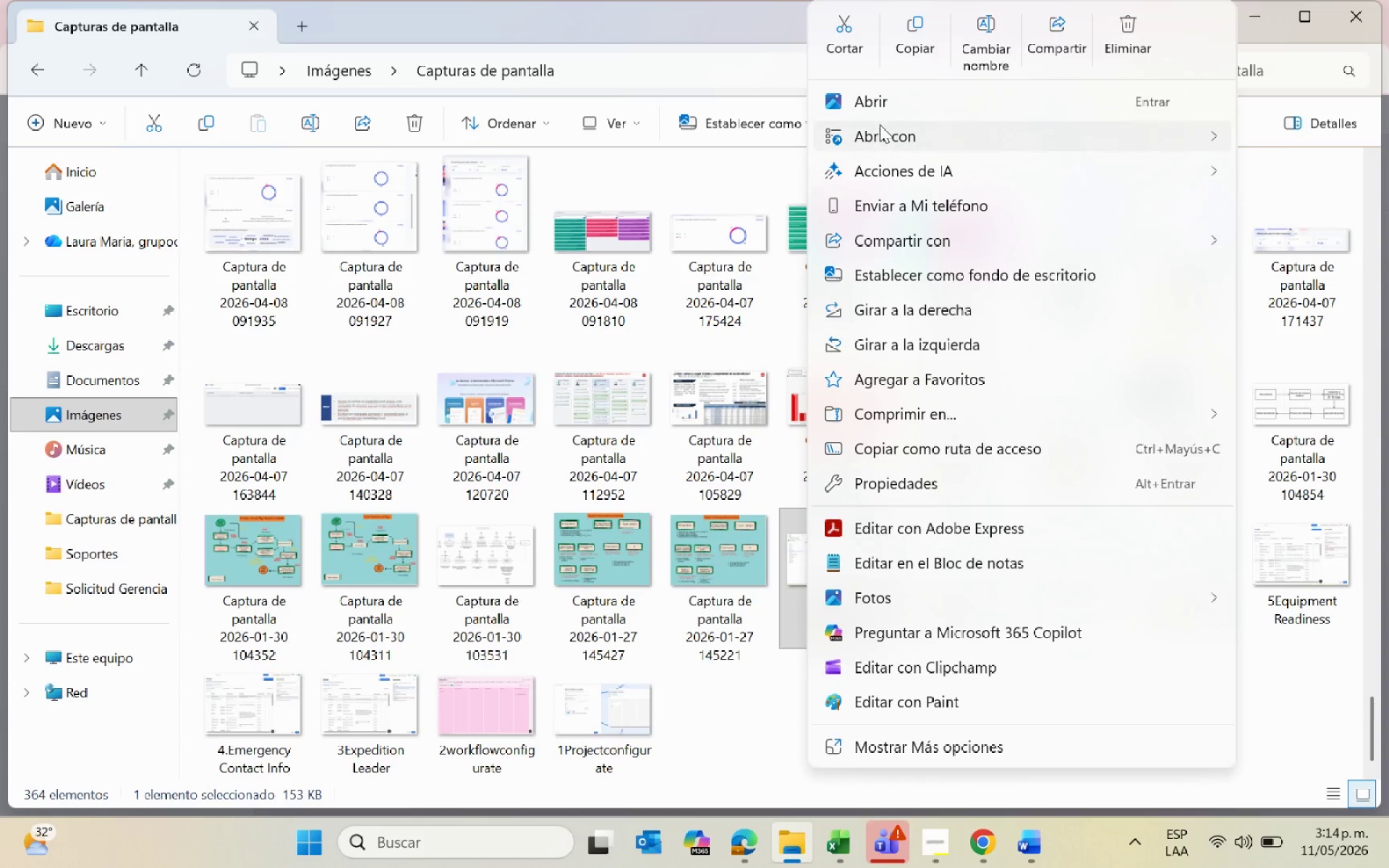 
left_click([966, 66])
 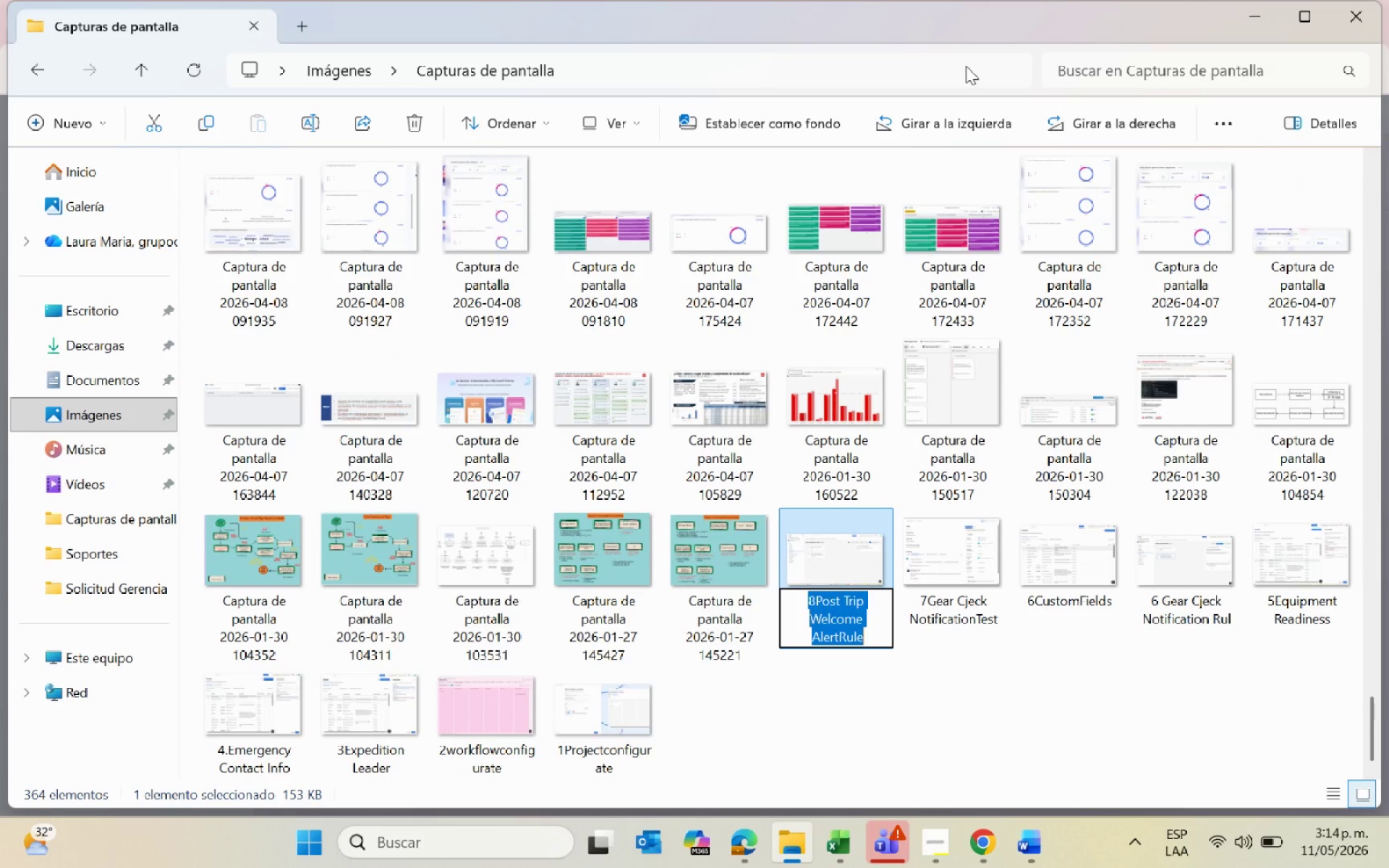 
key(Control+C)
 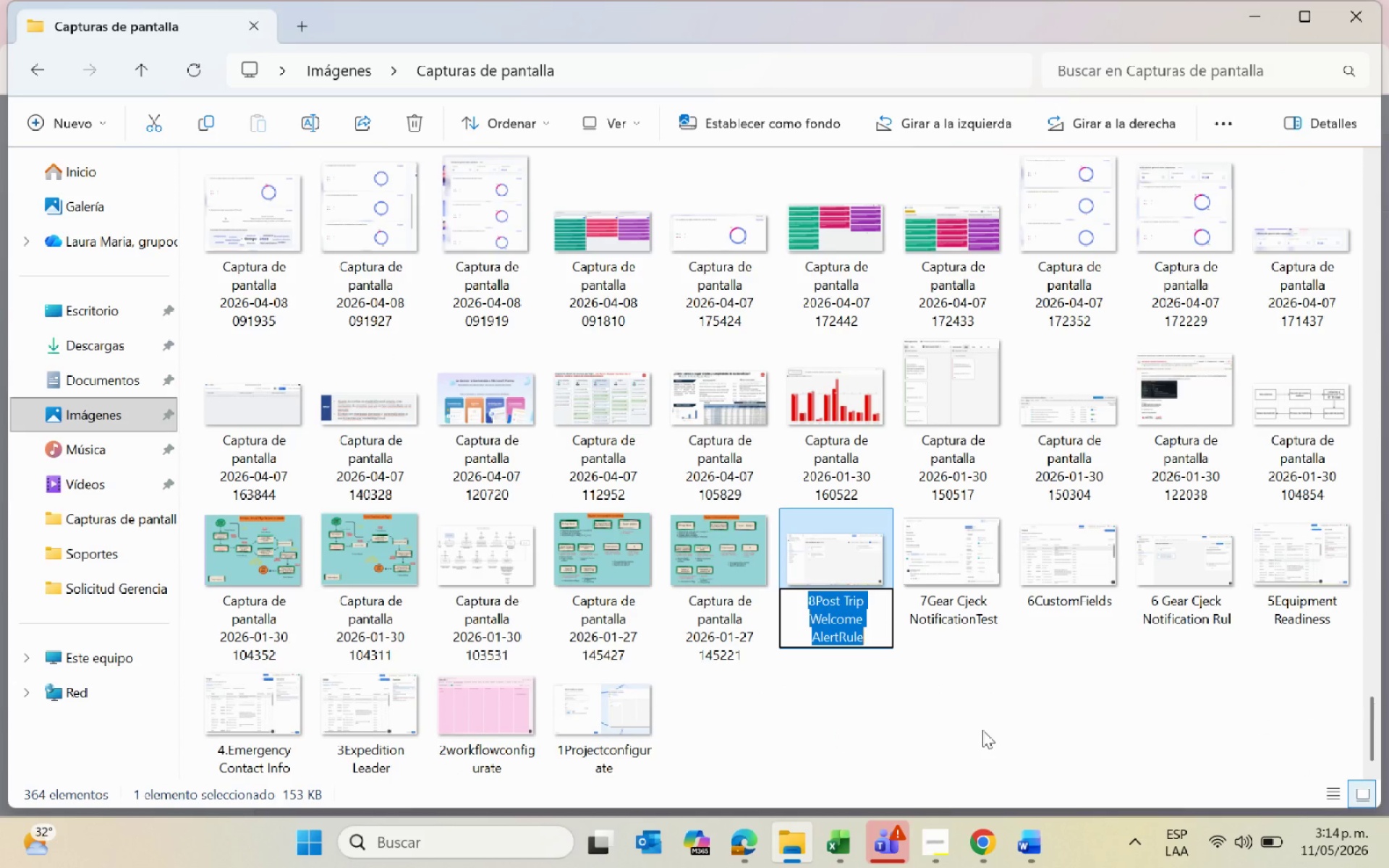 
left_click([982, 730])
 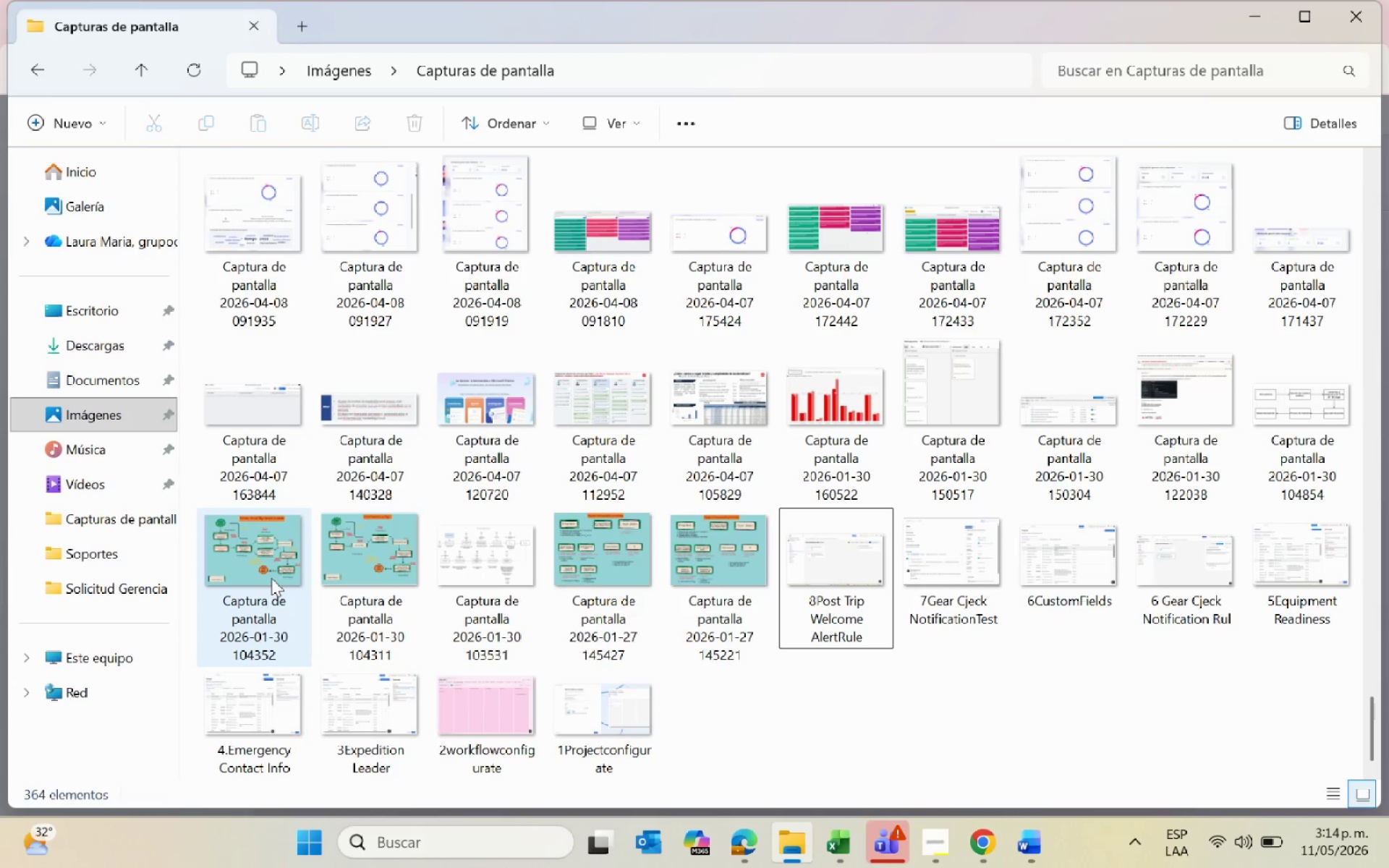 
mouse_move([253, 574])
 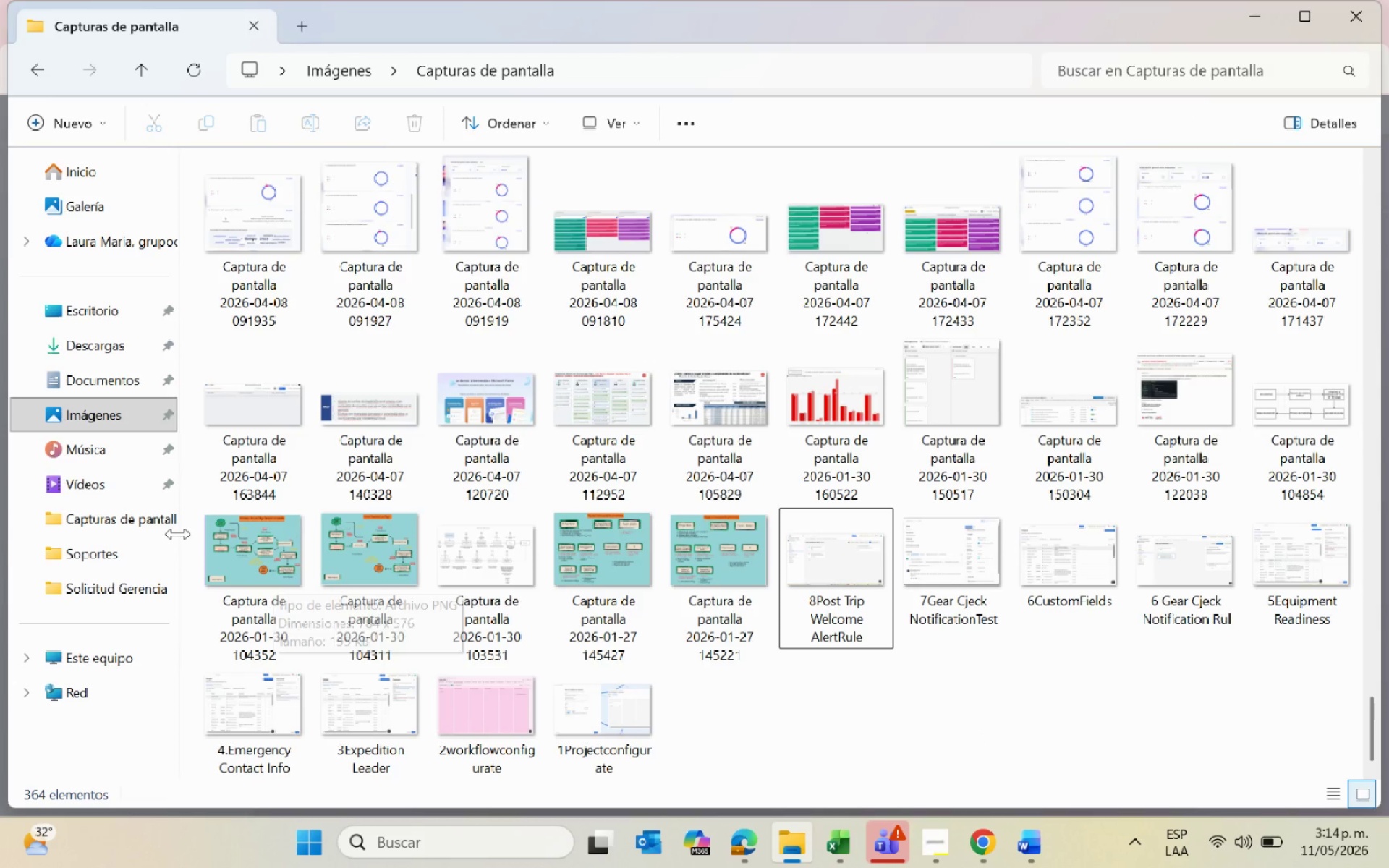 
scroll: coordinate [391, 480], scroll_direction: up, amount: 48.0
 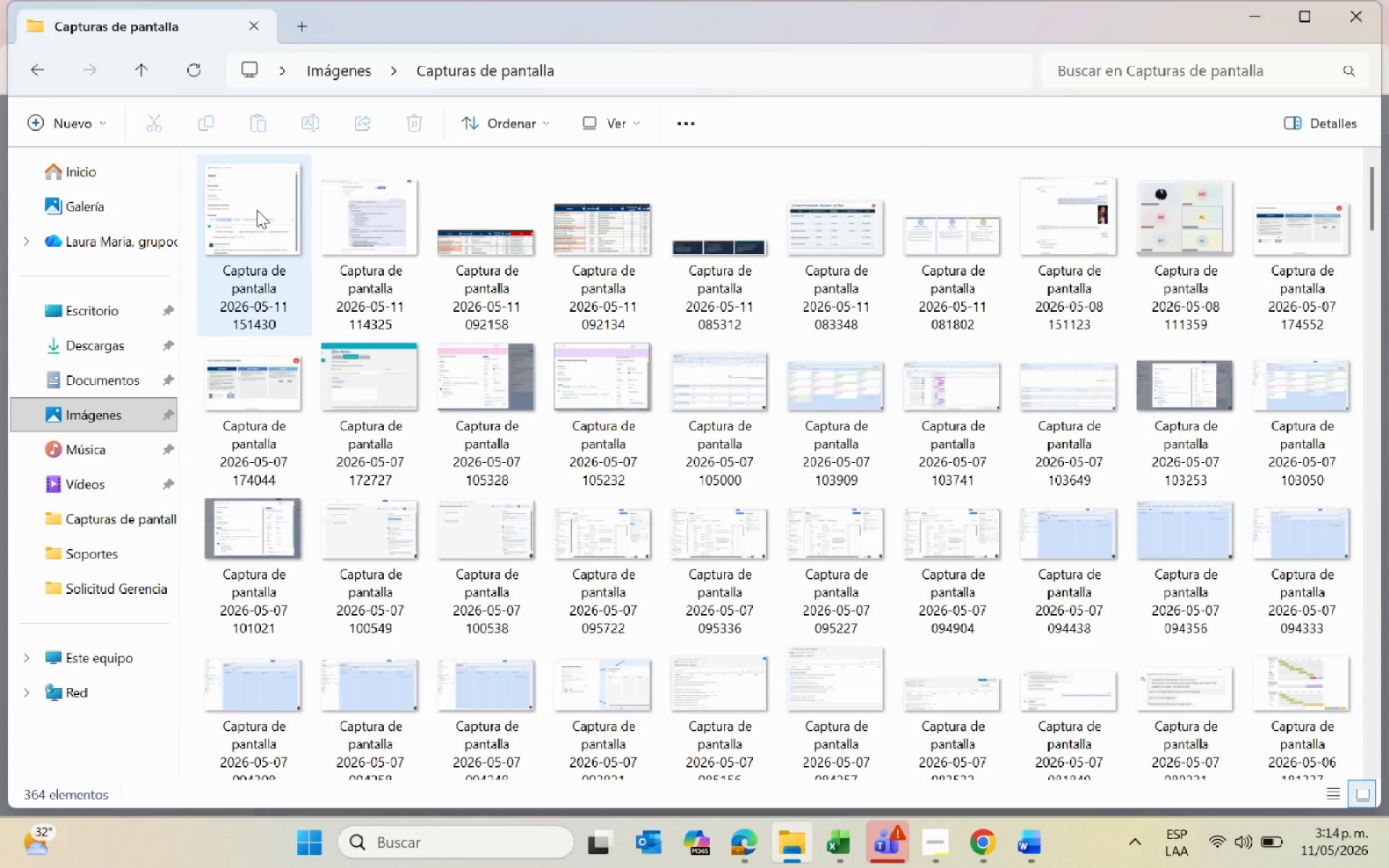 
left_click([256, 210])
 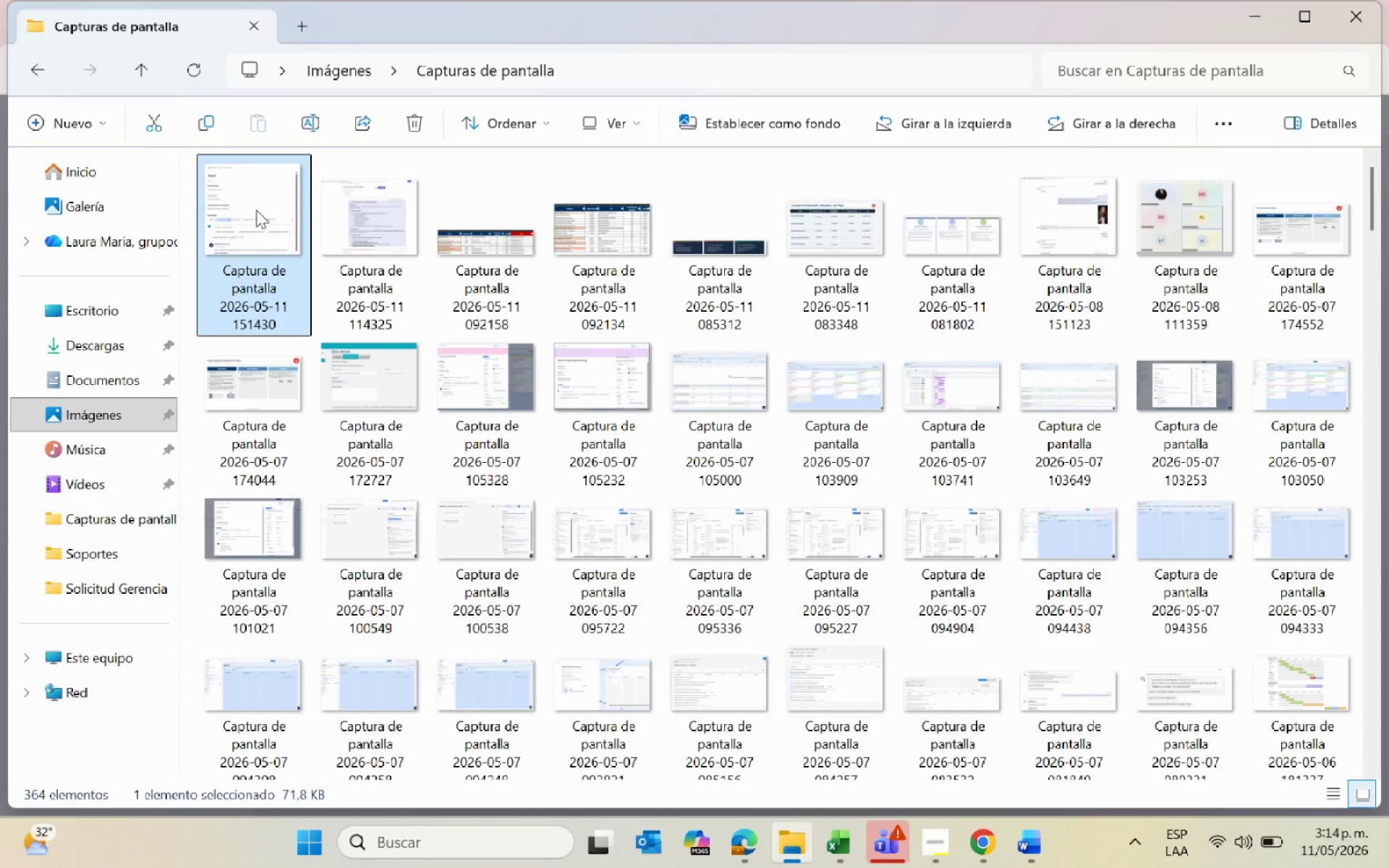 
right_click([256, 210])
 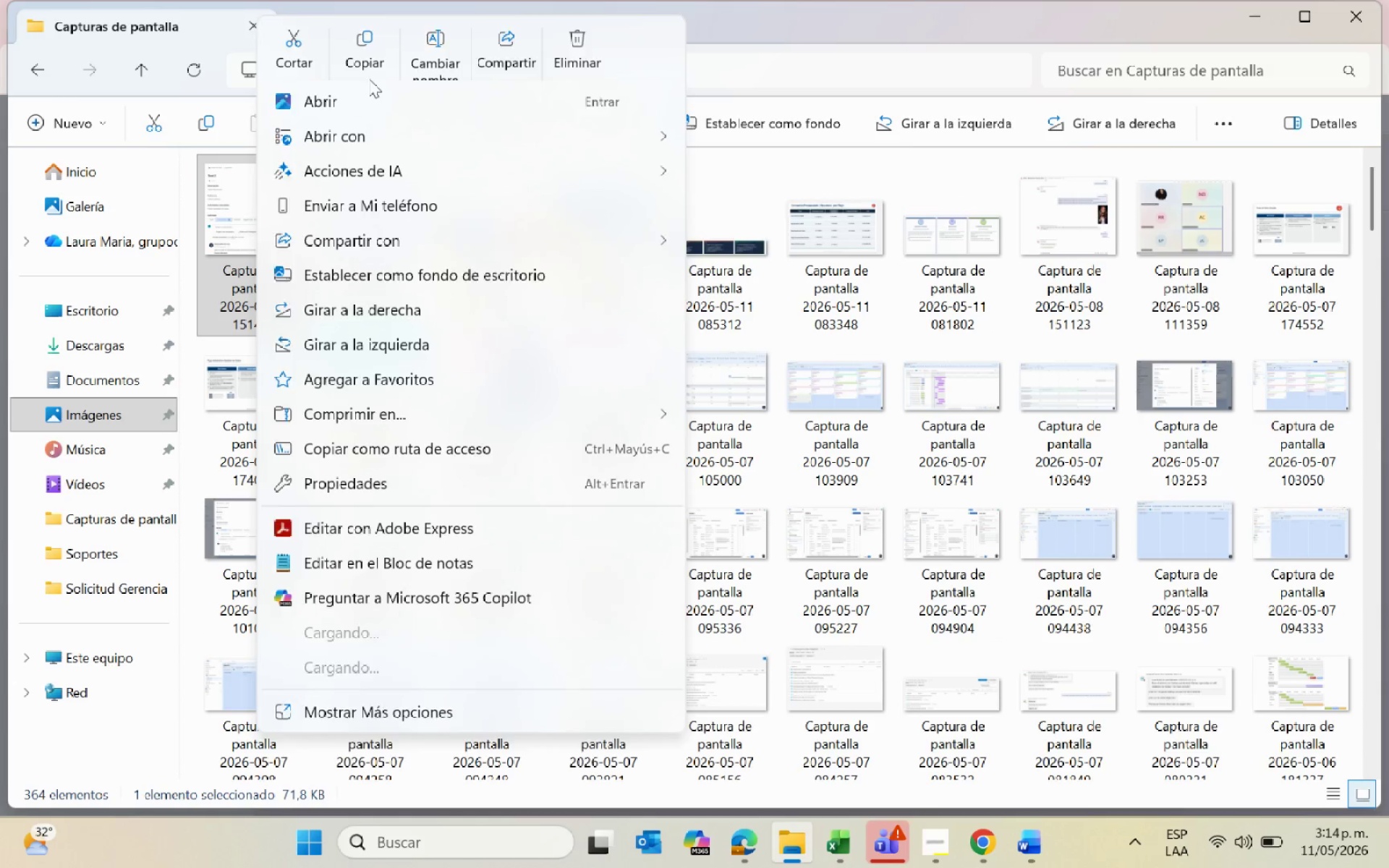 
left_click([432, 78])
 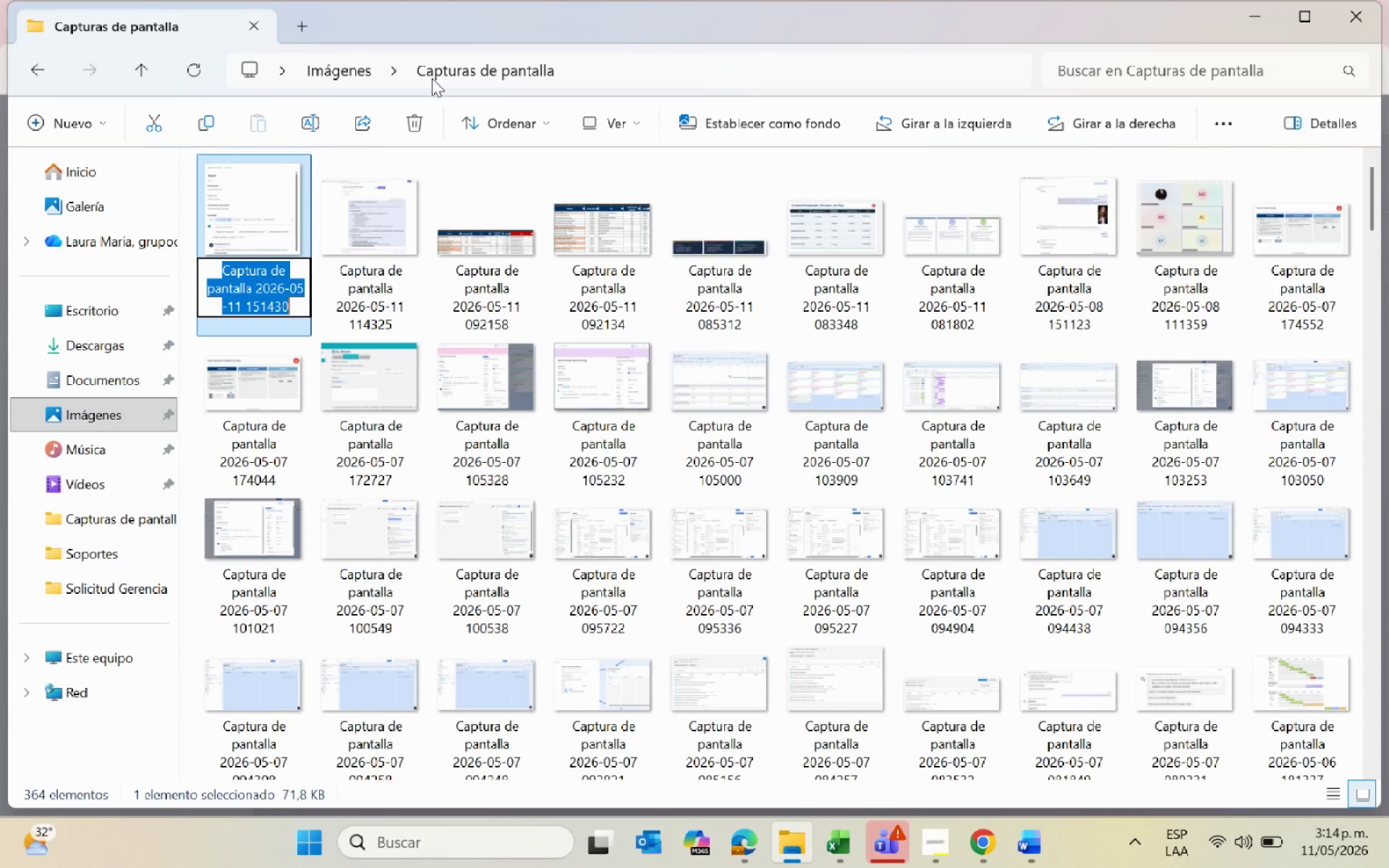 
key(Control+V)
 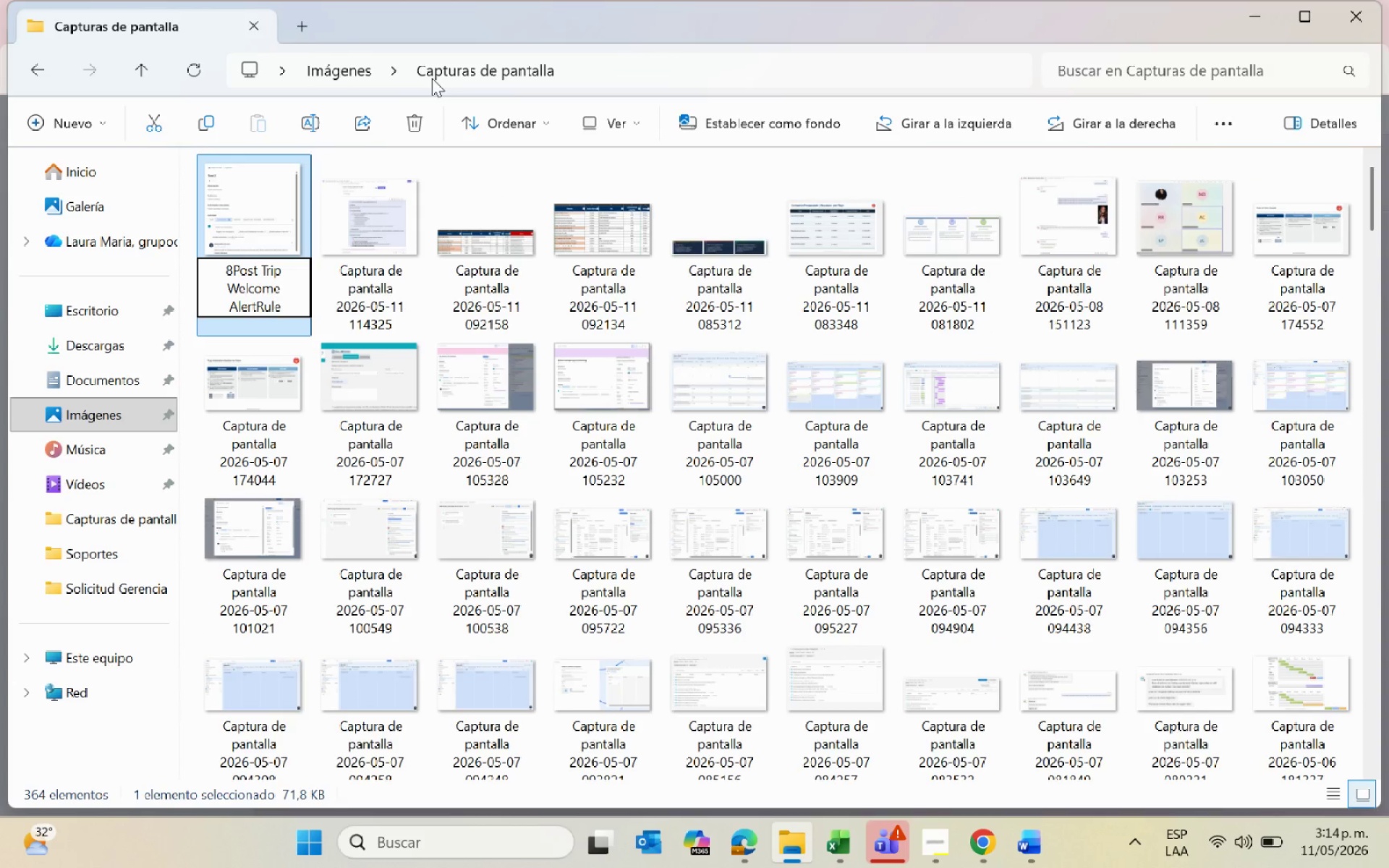 
key(Backspace)
key(Backspace)
key(Backspace)
key(Backspace)
type(Ts)
key(Backspace)
type(est)
 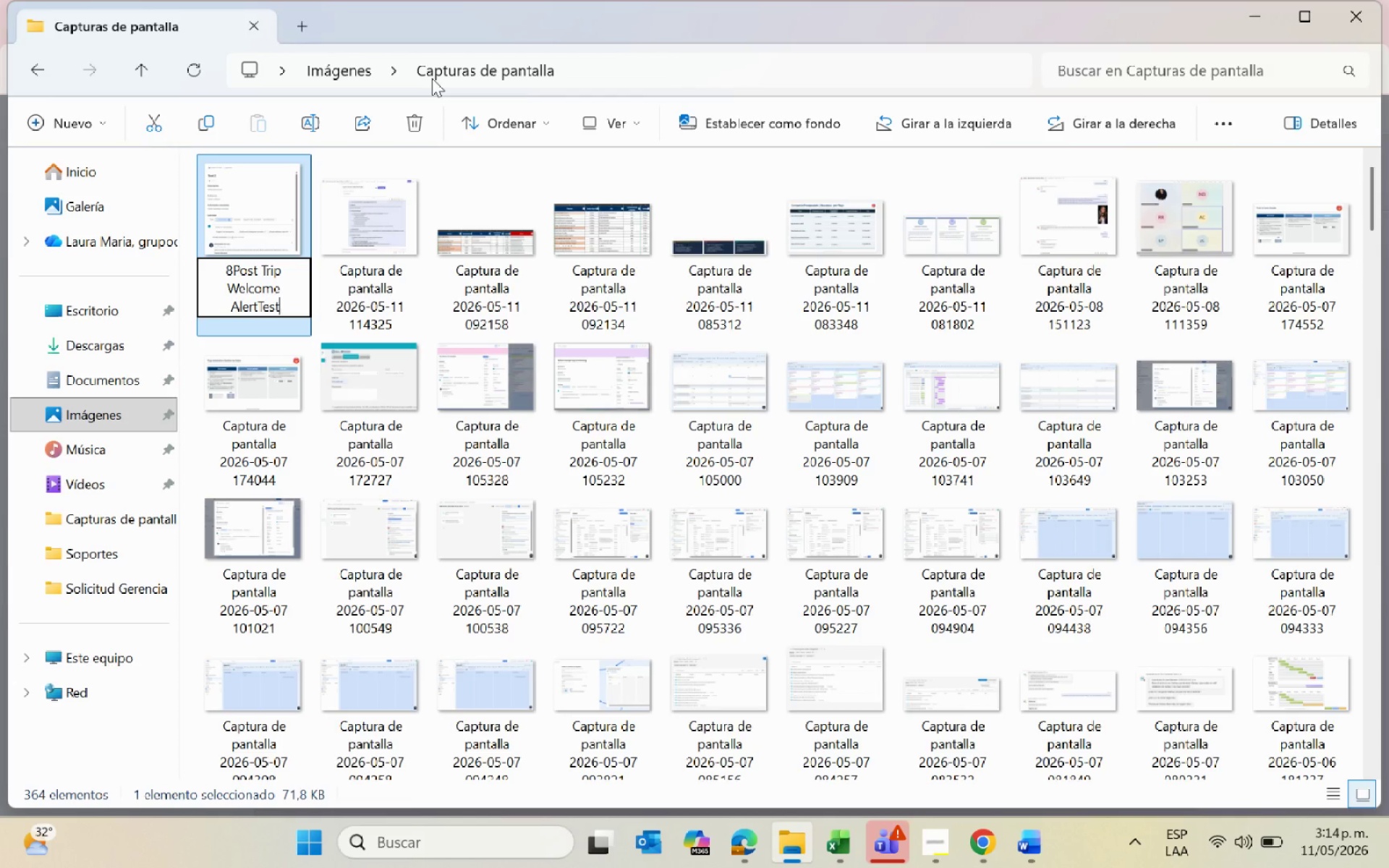 
key(Enter)
 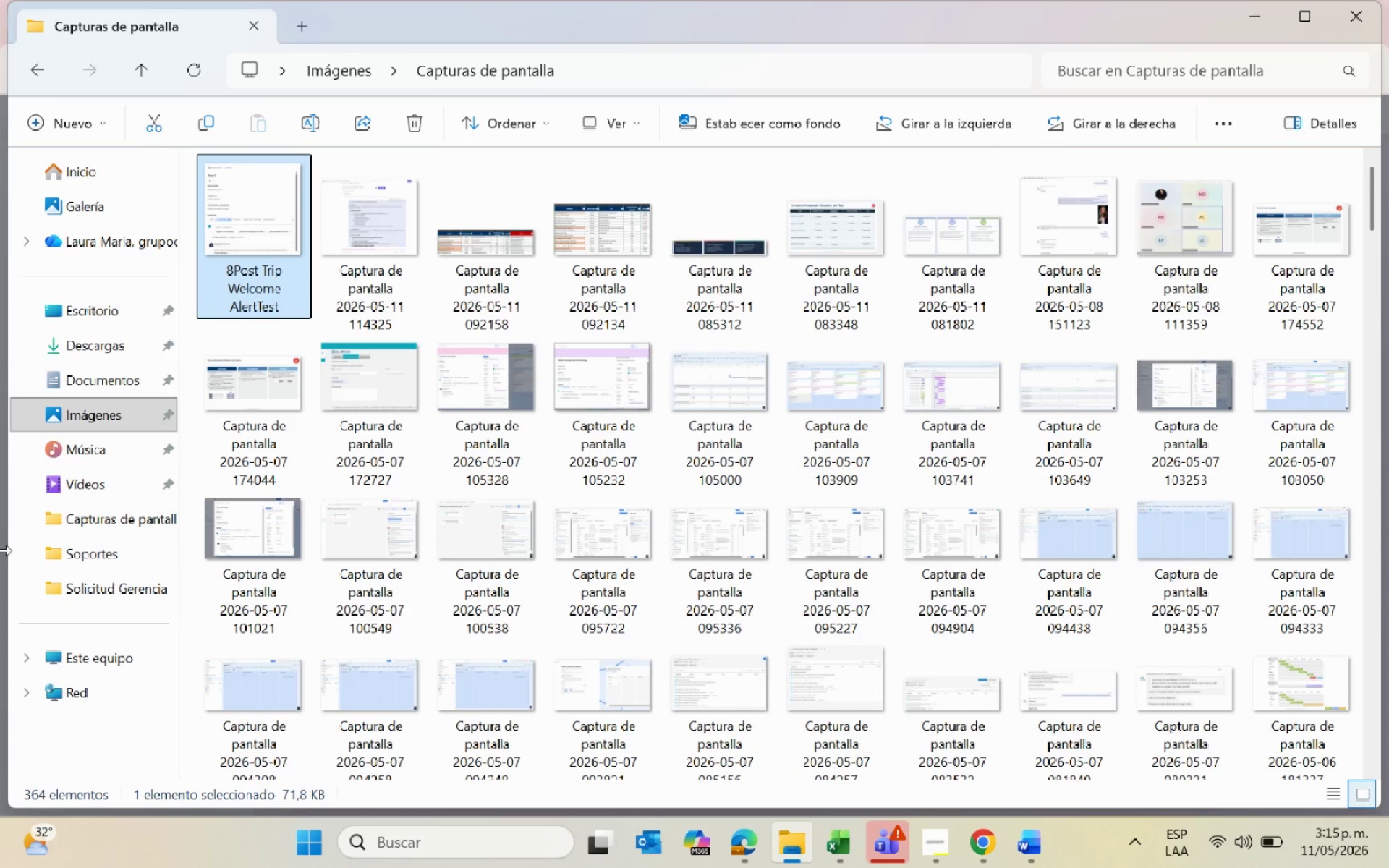 
wait(38.28)
 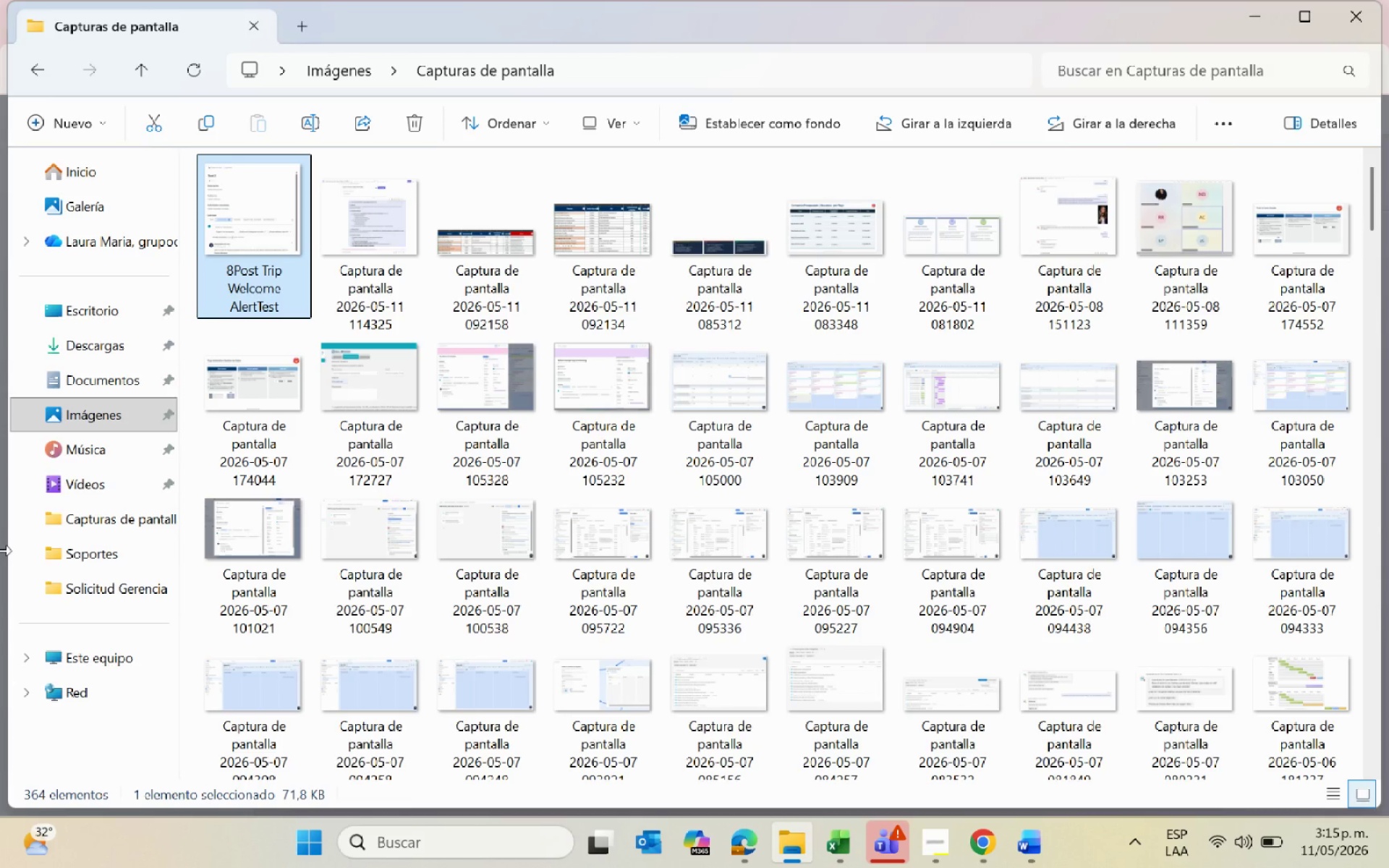 
left_click([201, 74])
 